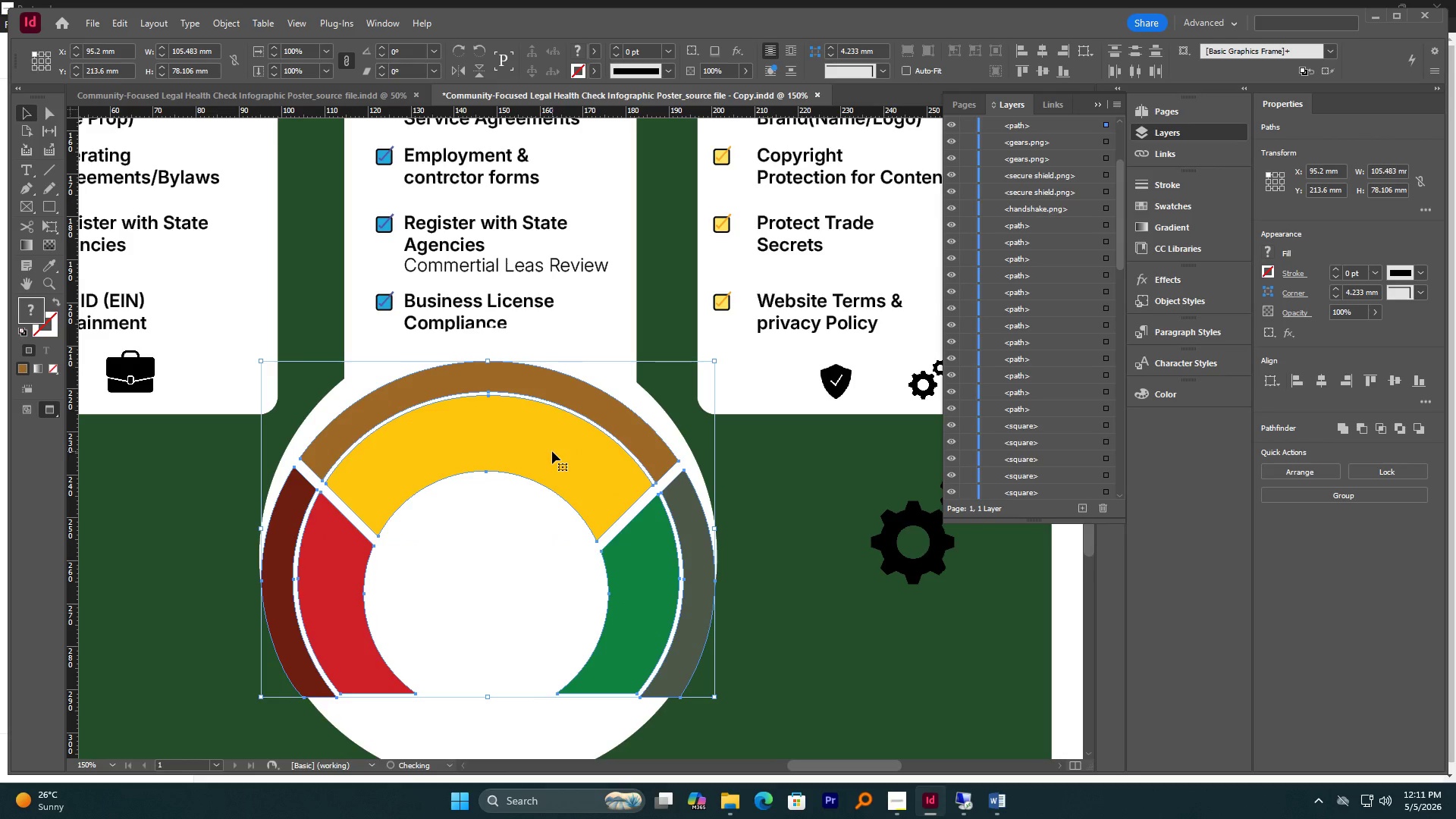 
hold_key(key=ShiftLeft, duration=1.23)
 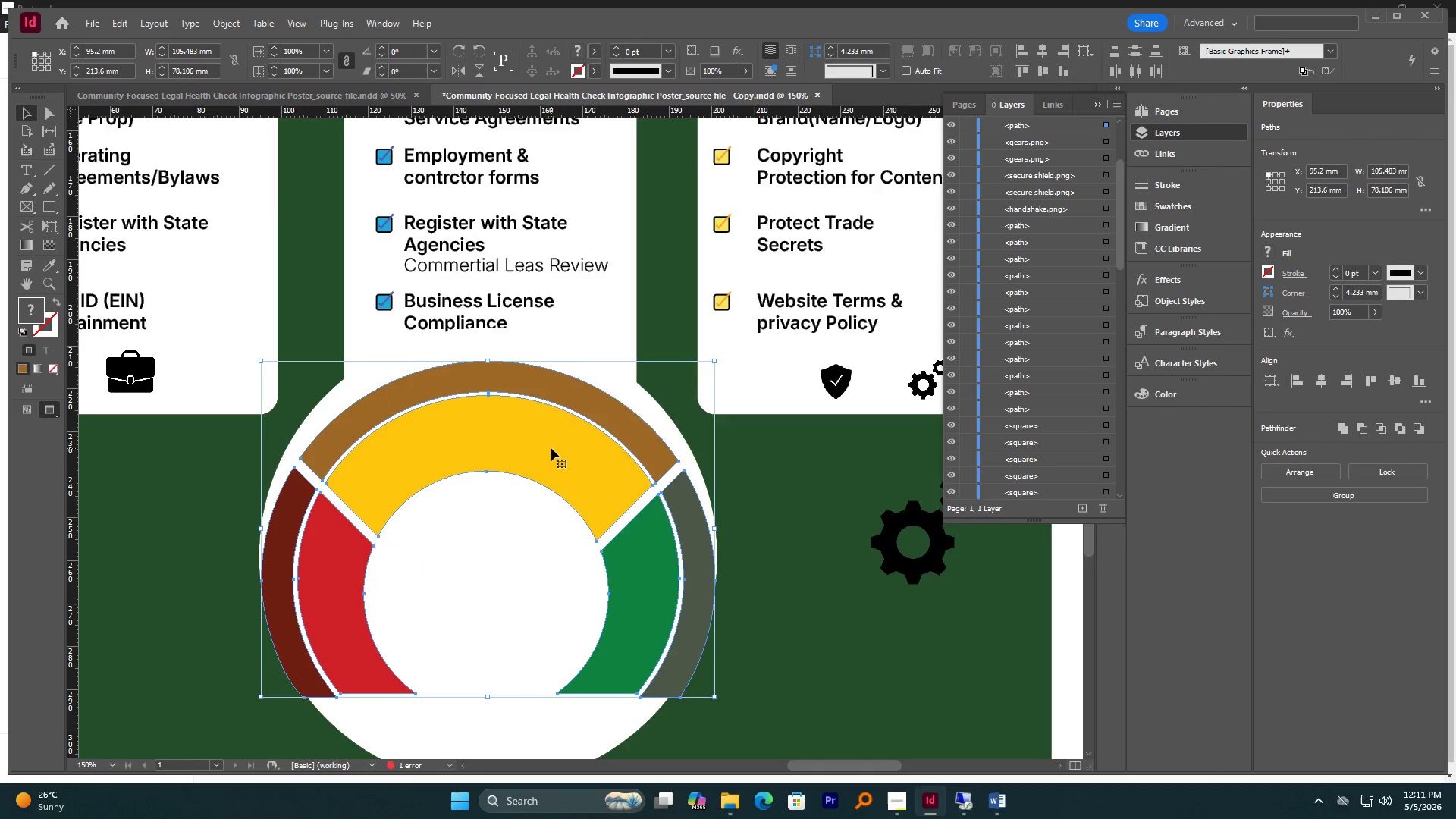 
scroll: coordinate [551, 448], scroll_direction: none, amount: 0.0
 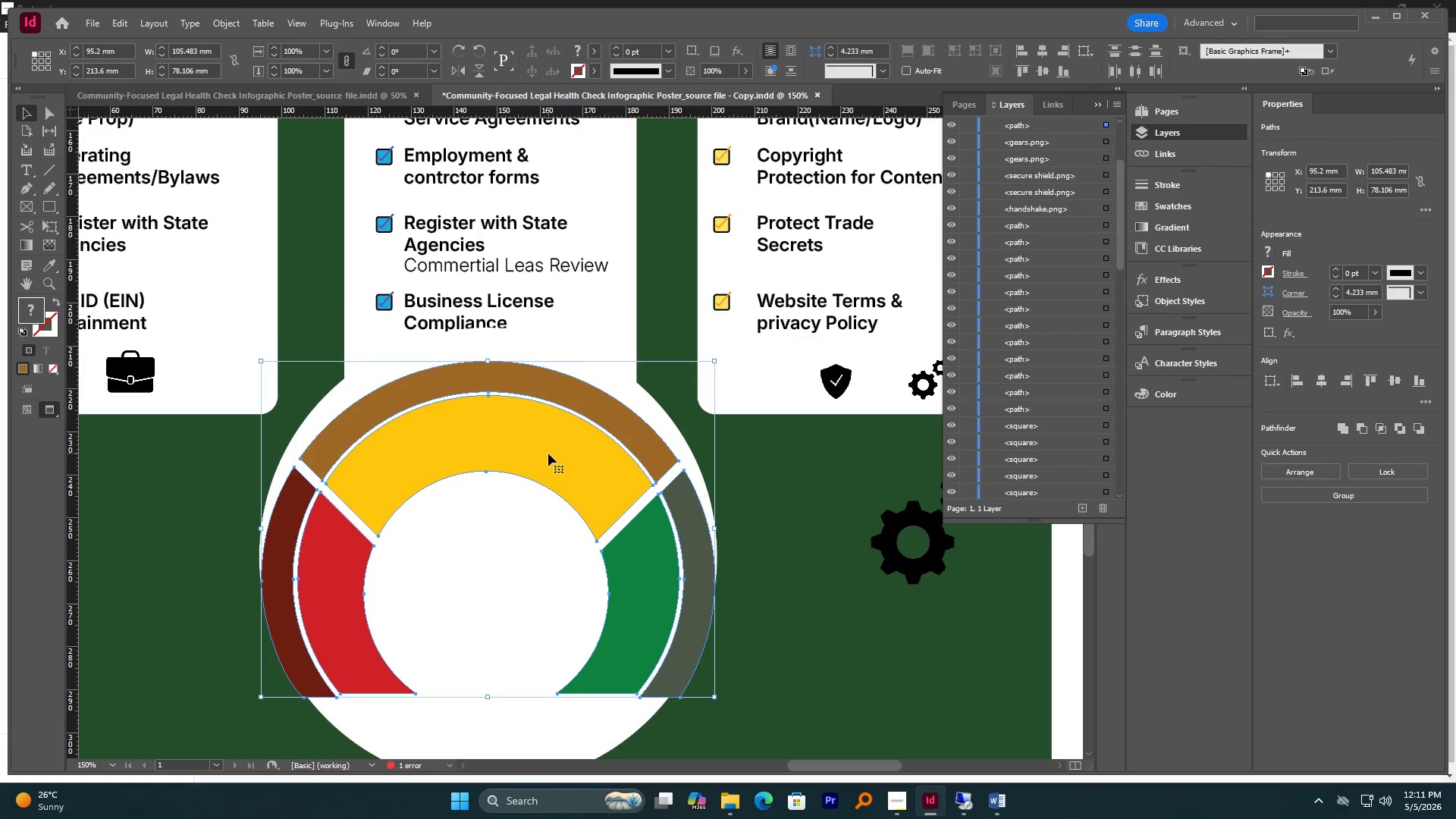 
left_click_drag(start_coordinate=[548, 449], to_coordinate=[548, 438])
 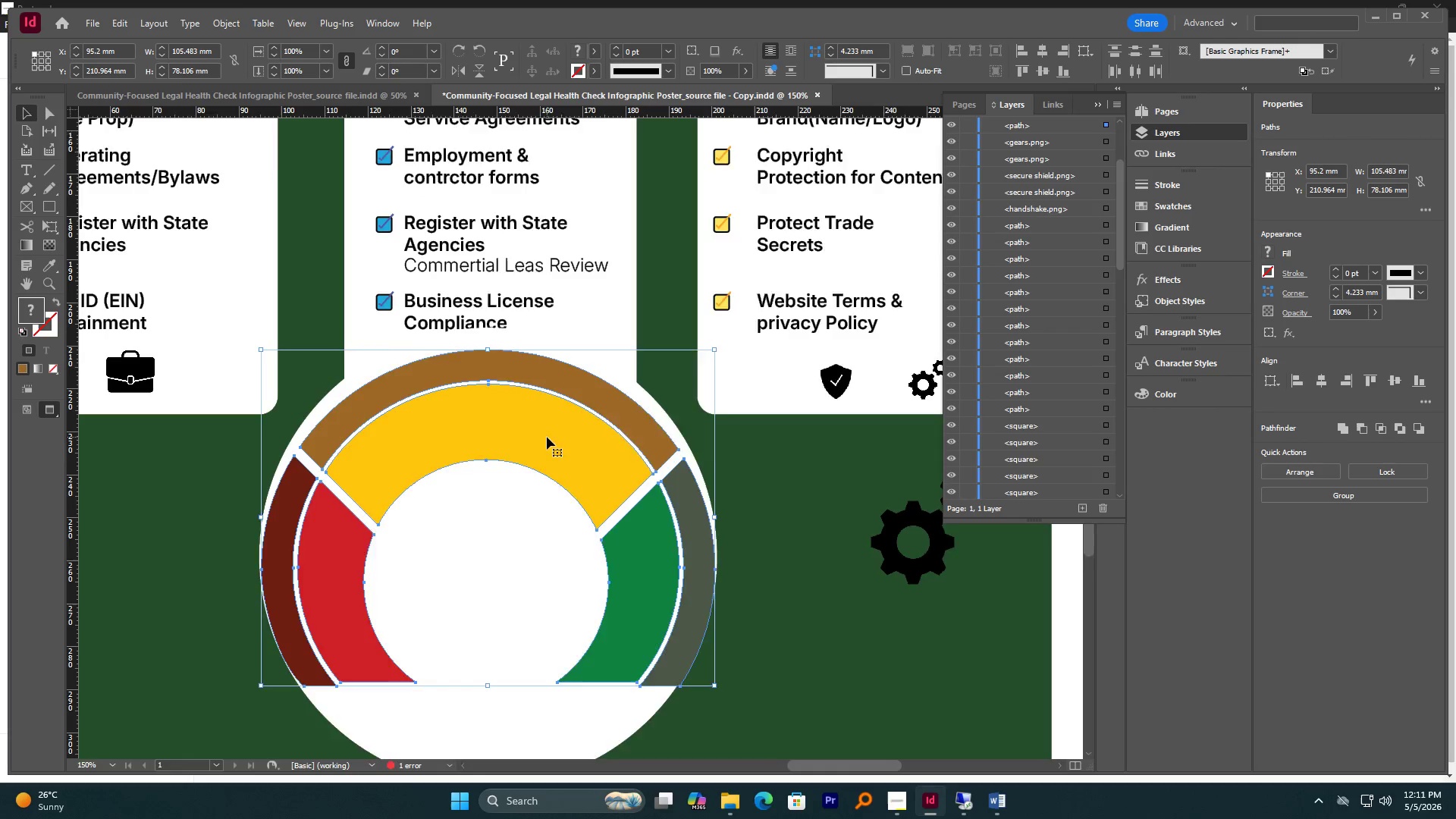 
hold_key(key=ShiftLeft, duration=0.7)
 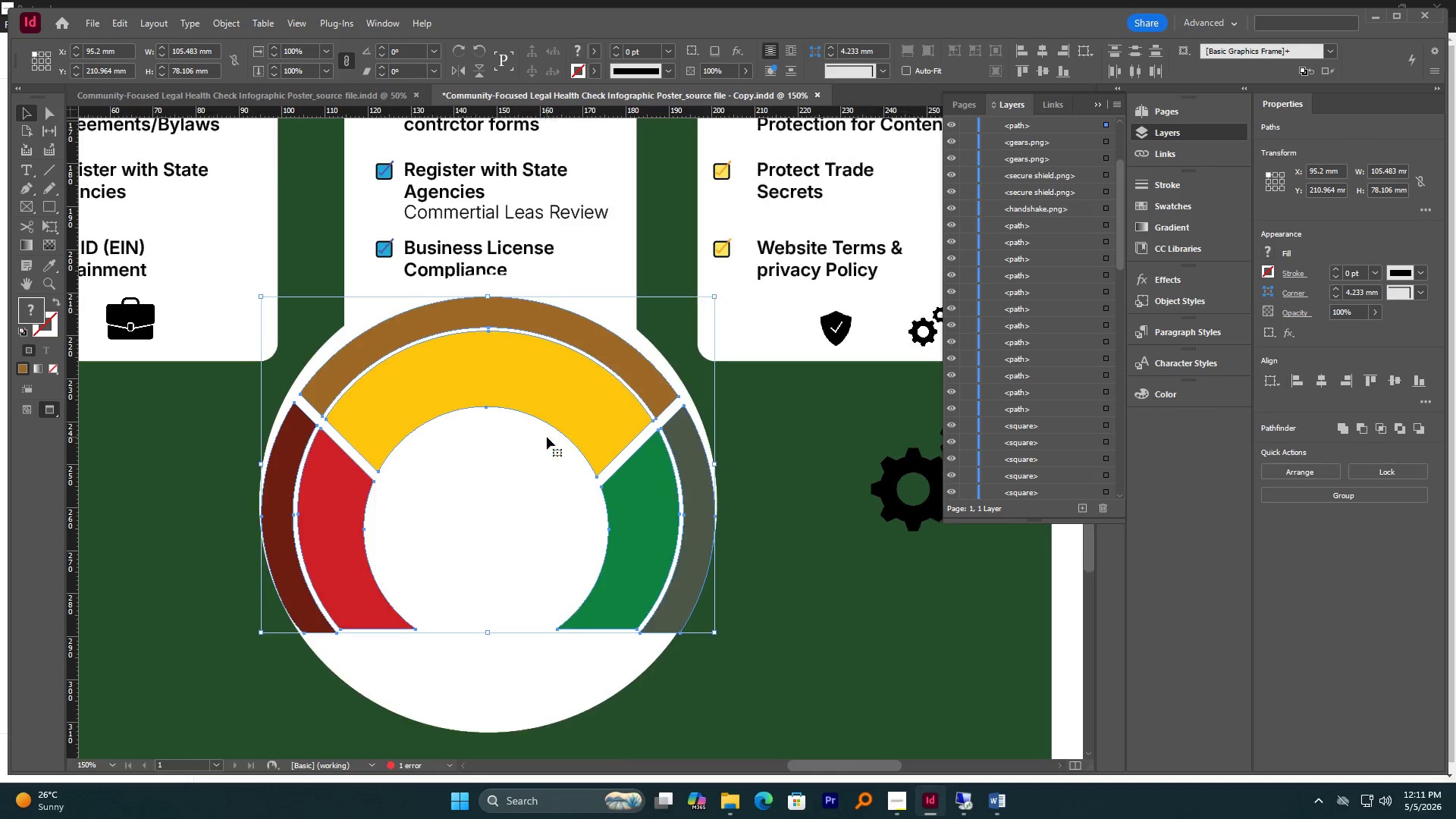 
scroll: coordinate [547, 437], scroll_direction: down, amount: 4.0
 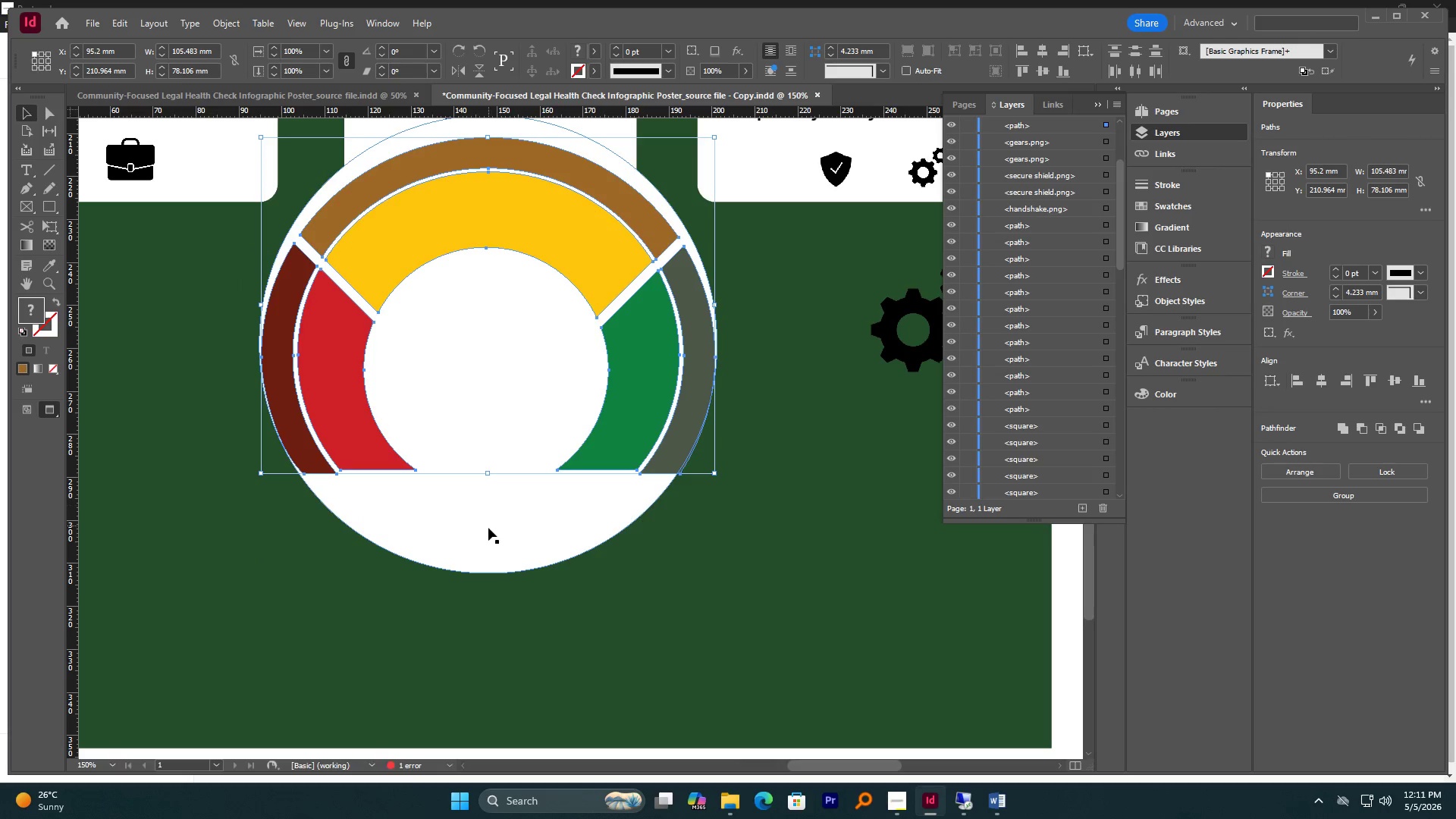 
left_click([487, 532])
 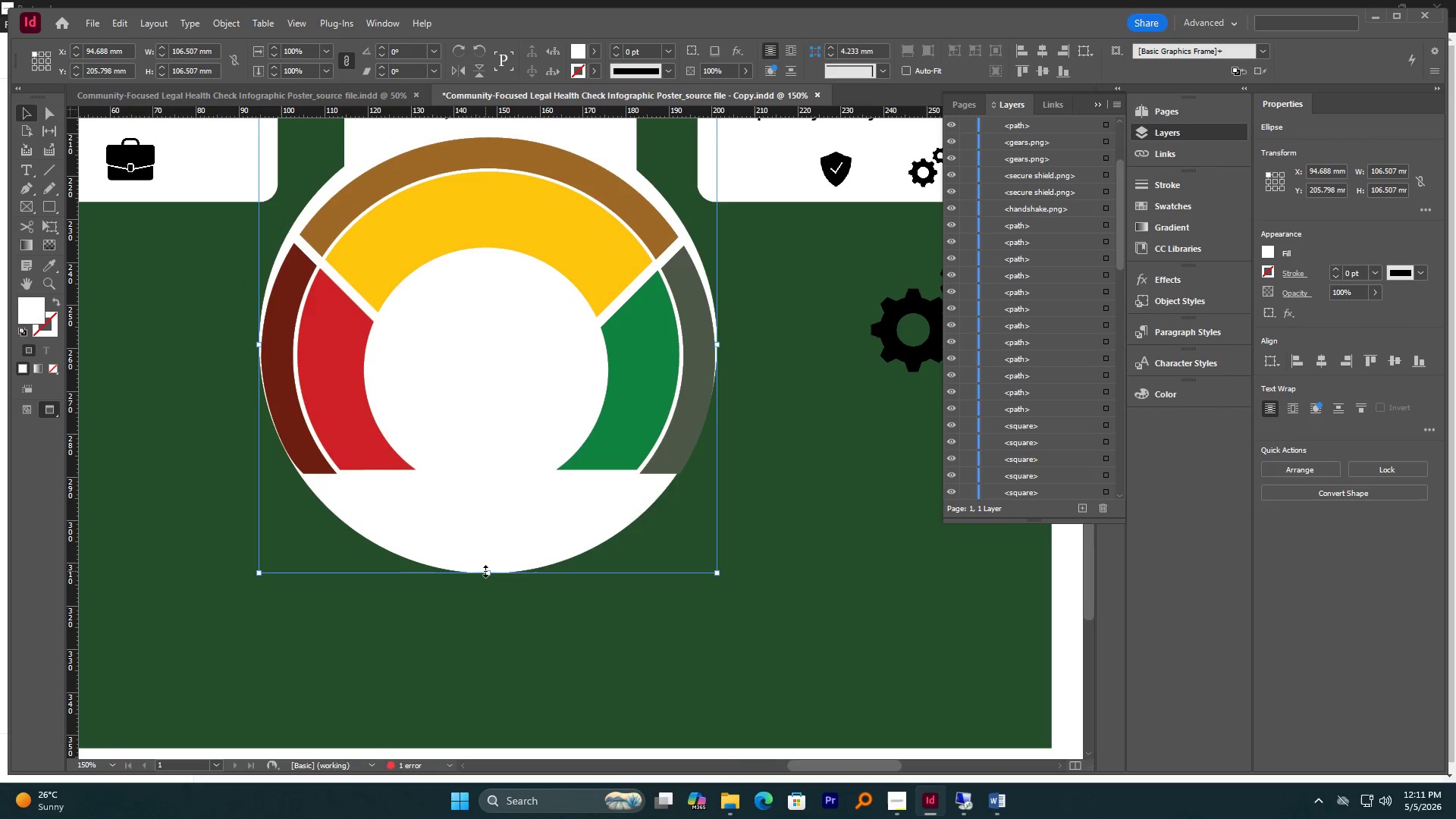 
left_click_drag(start_coordinate=[486, 571], to_coordinate=[484, 605])
 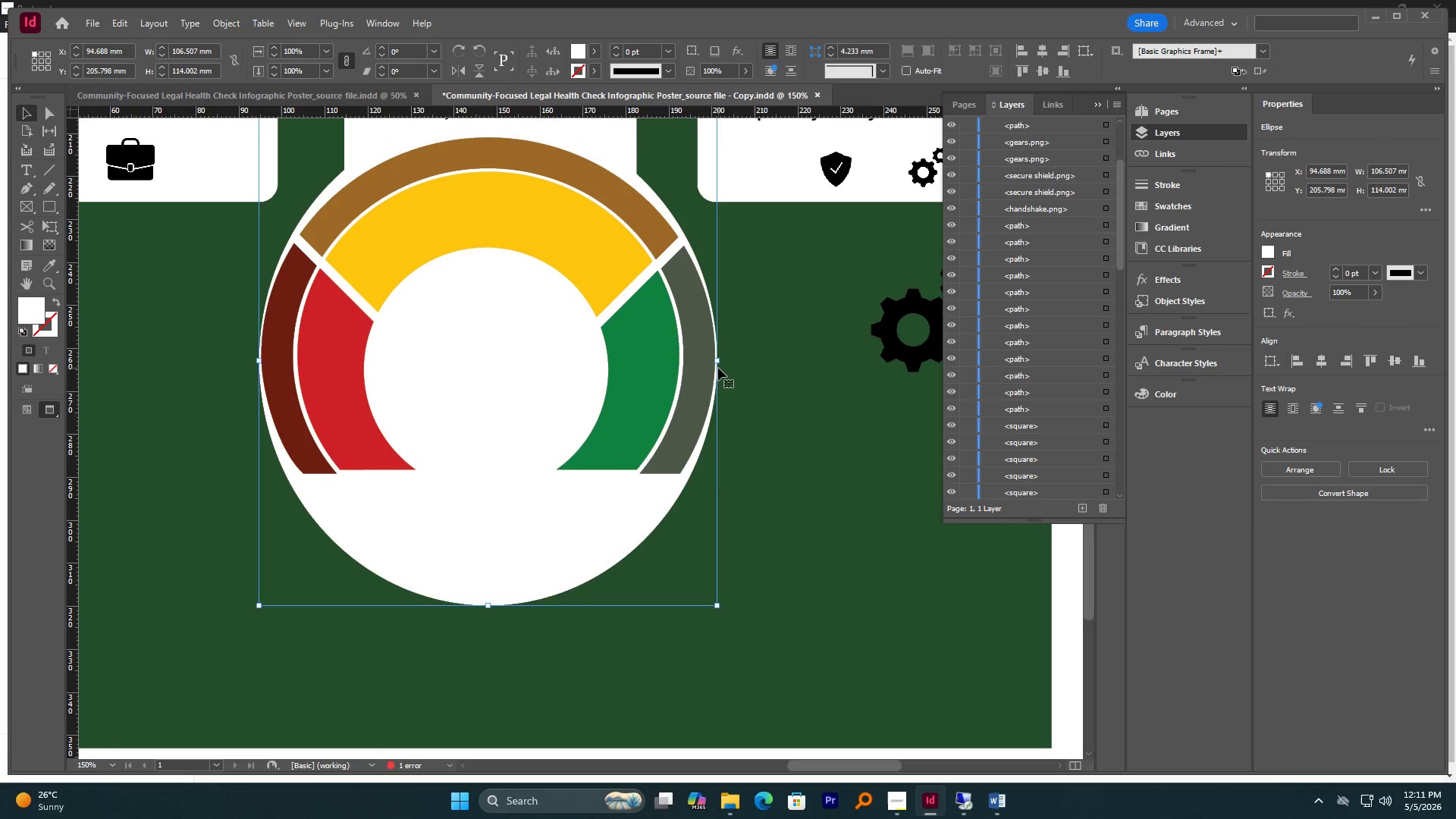 
left_click_drag(start_coordinate=[720, 362], to_coordinate=[730, 361])
 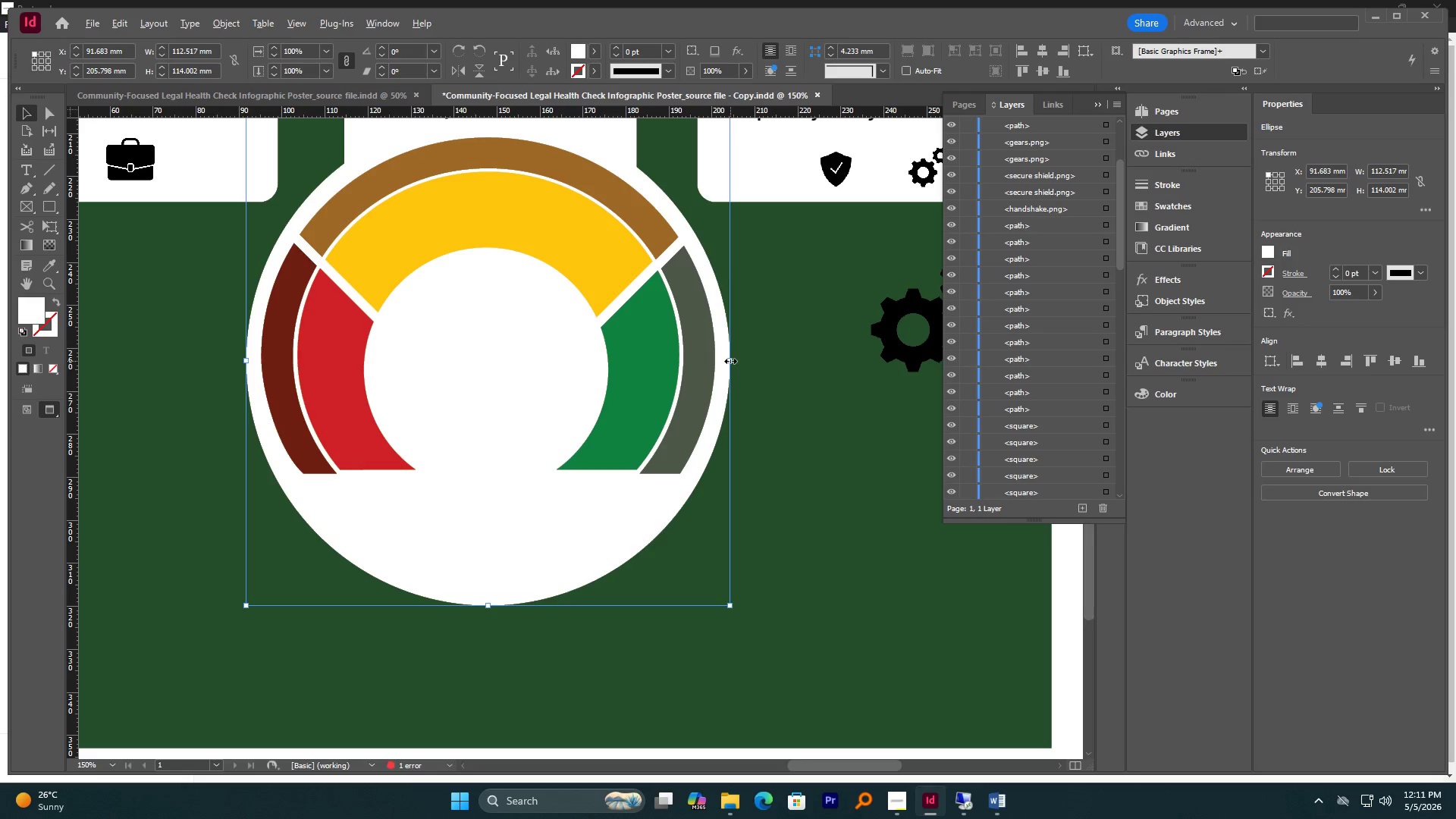 
hold_key(key=AltLeft, duration=1.72)
 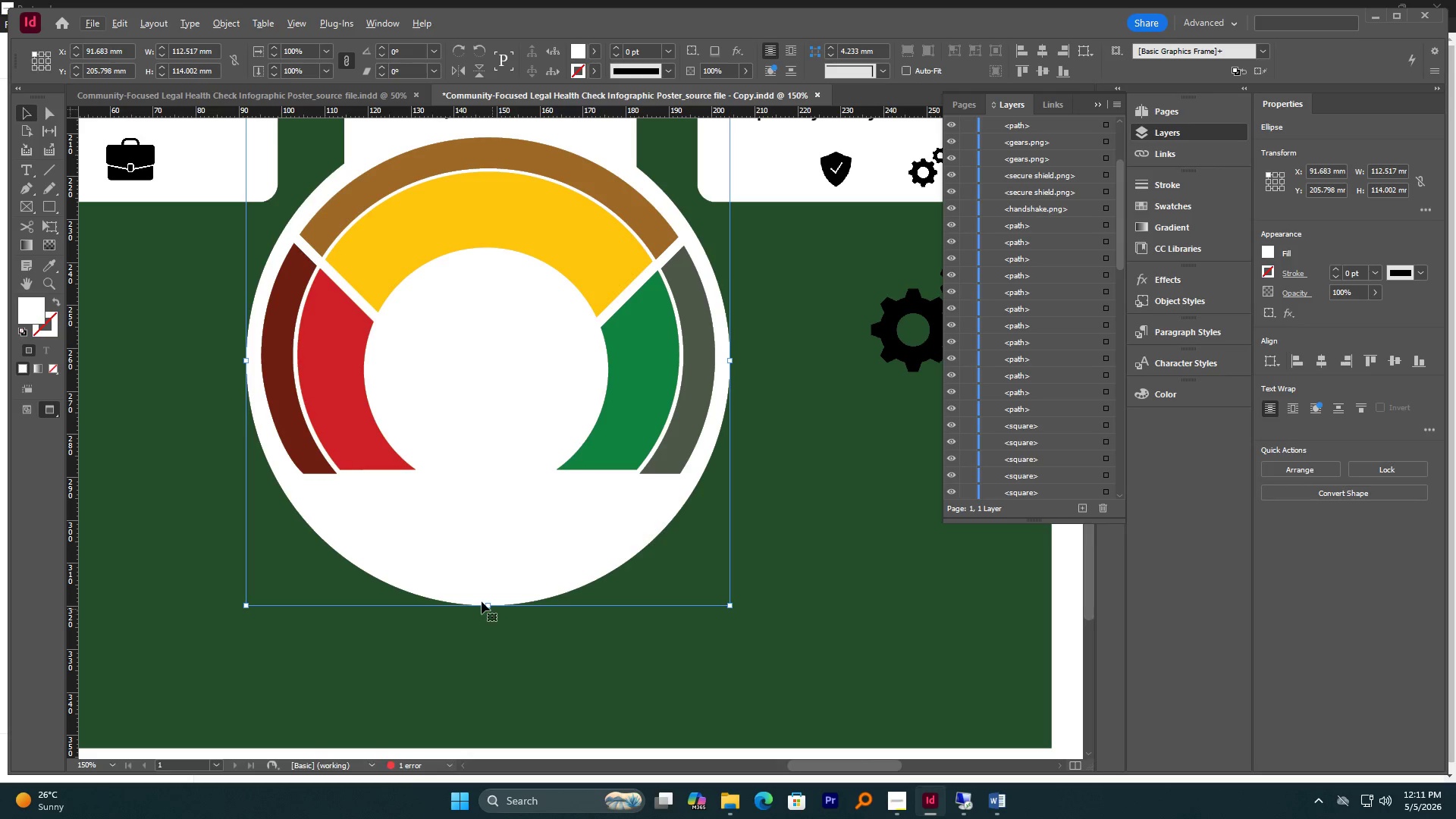 
hold_key(key=AltLeft, duration=1.11)
left_click_drag(start_coordinate=[486, 606], to_coordinate=[484, 626])
 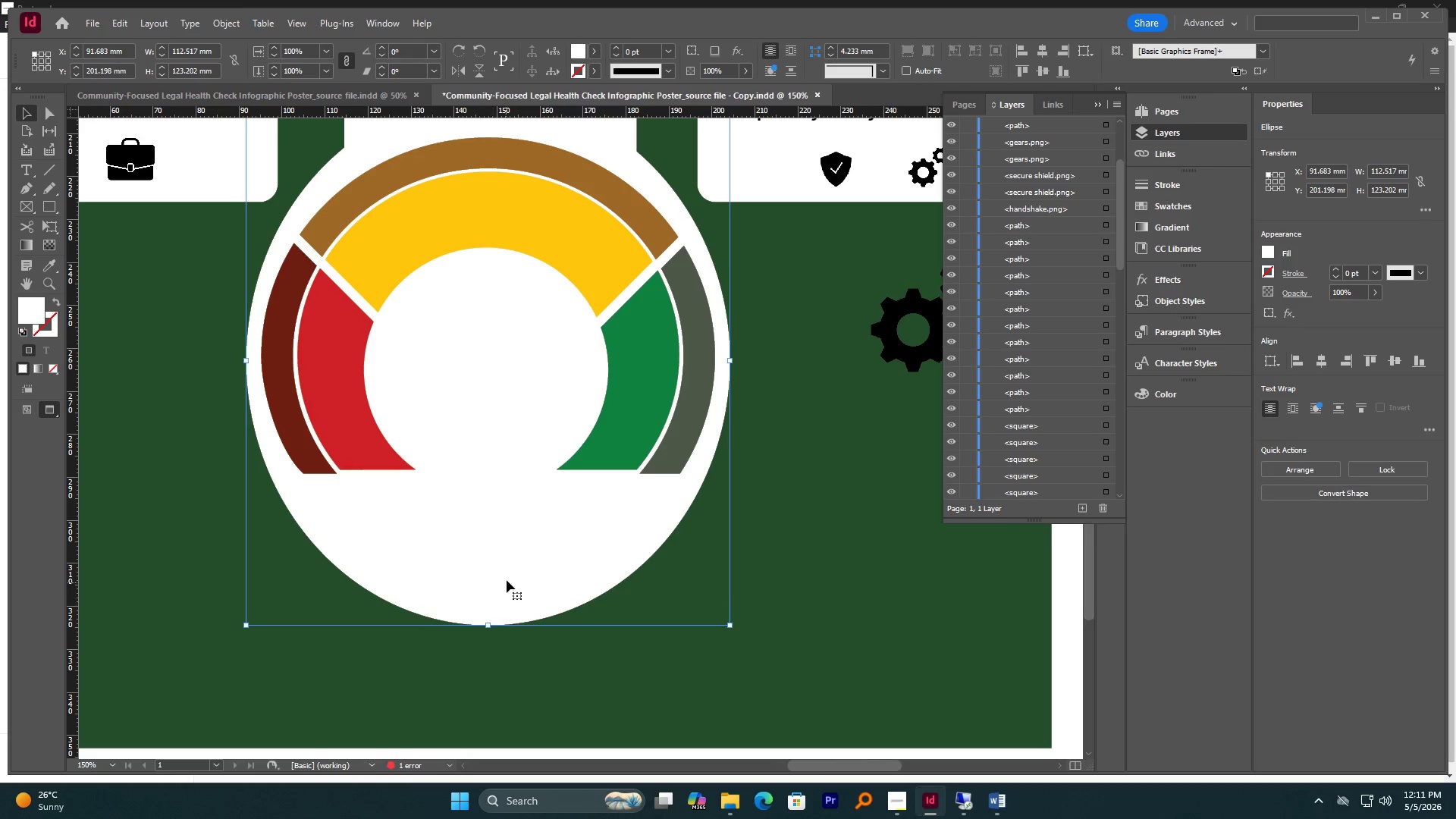 
scroll: coordinate [507, 579], scroll_direction: up, amount: 1.0
 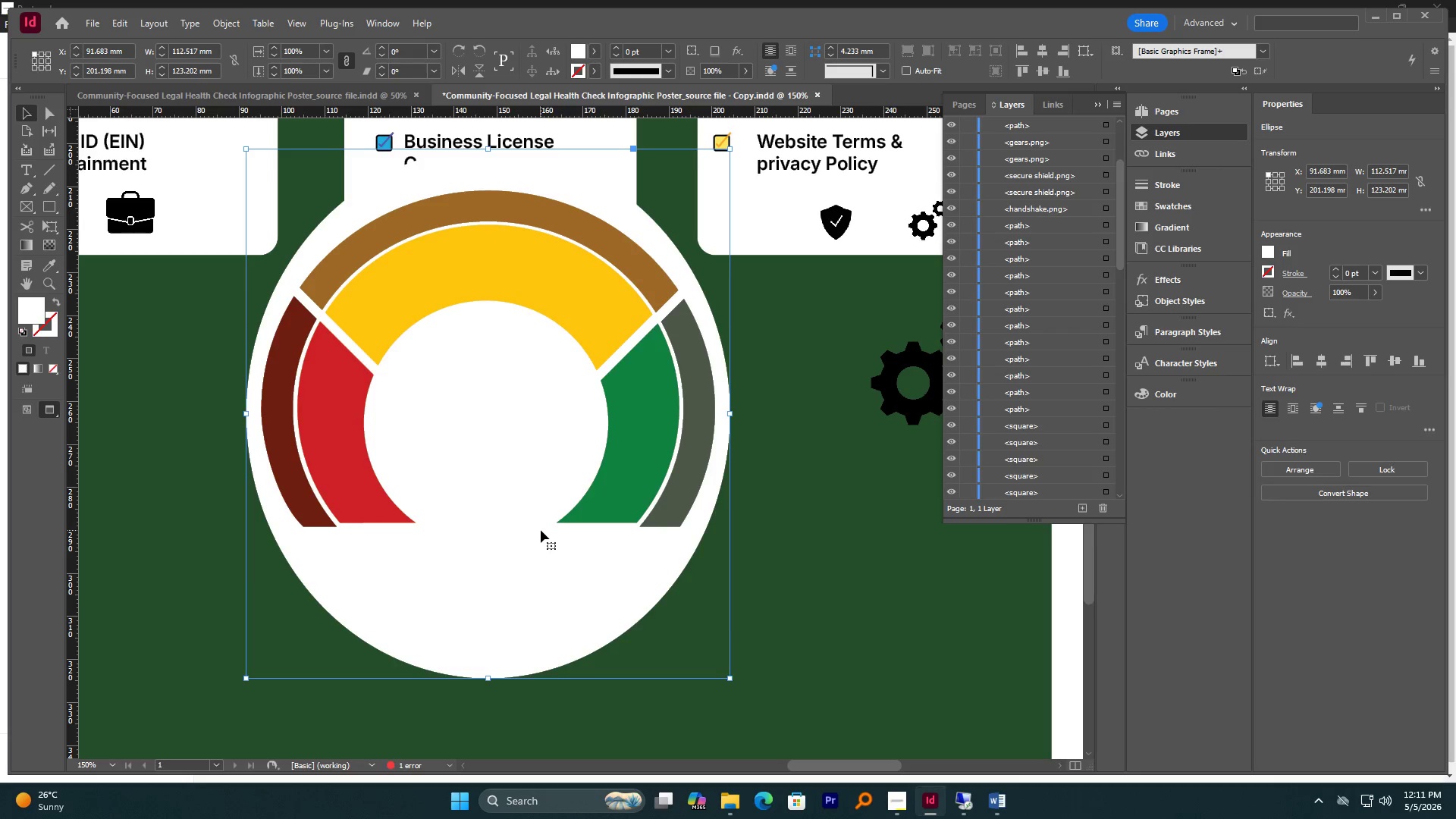 
key(Control+Z)
 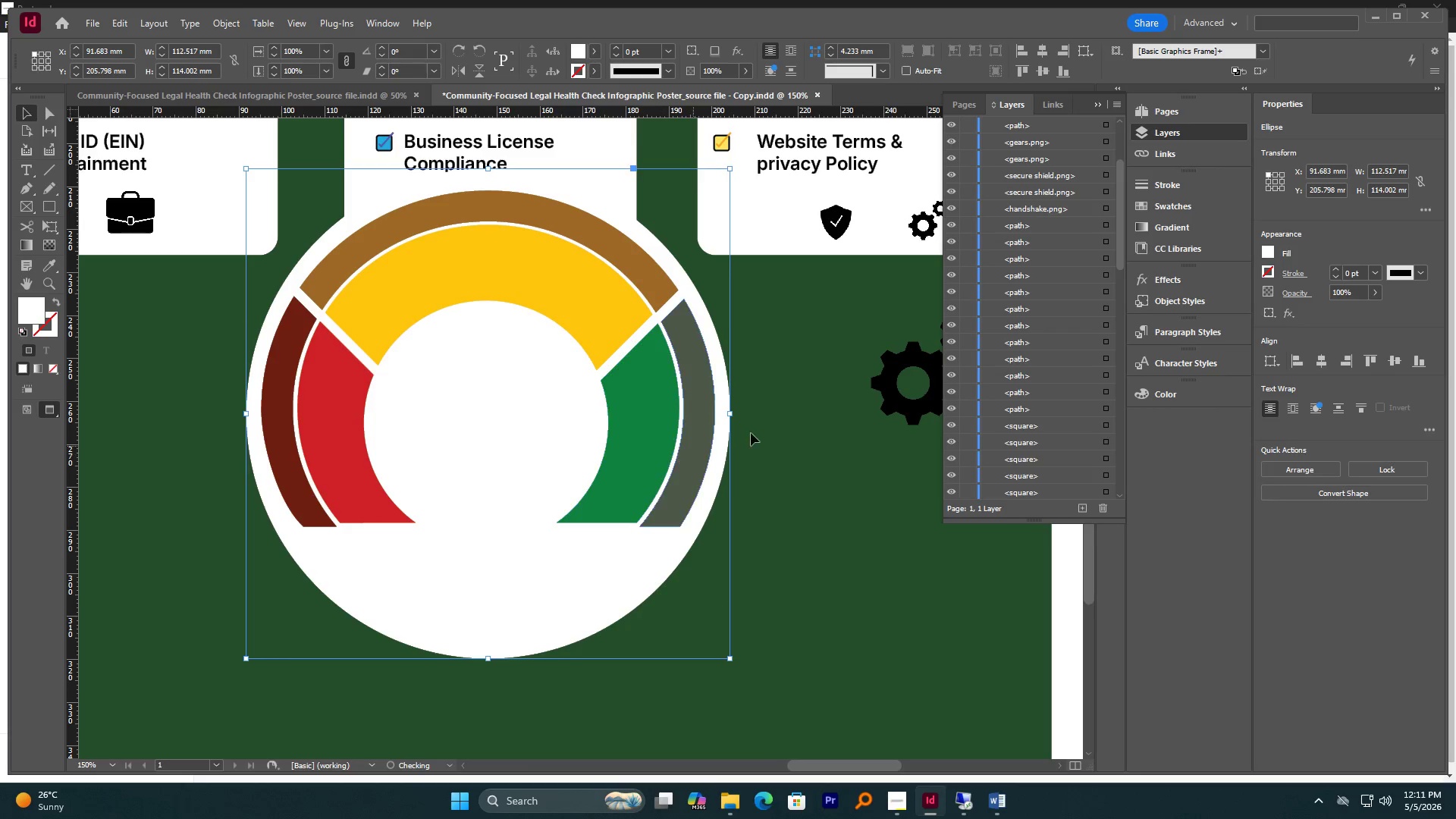 
hold_key(key=AltLeft, duration=1.52)
left_click_drag(start_coordinate=[727, 413], to_coordinate=[740, 413])
 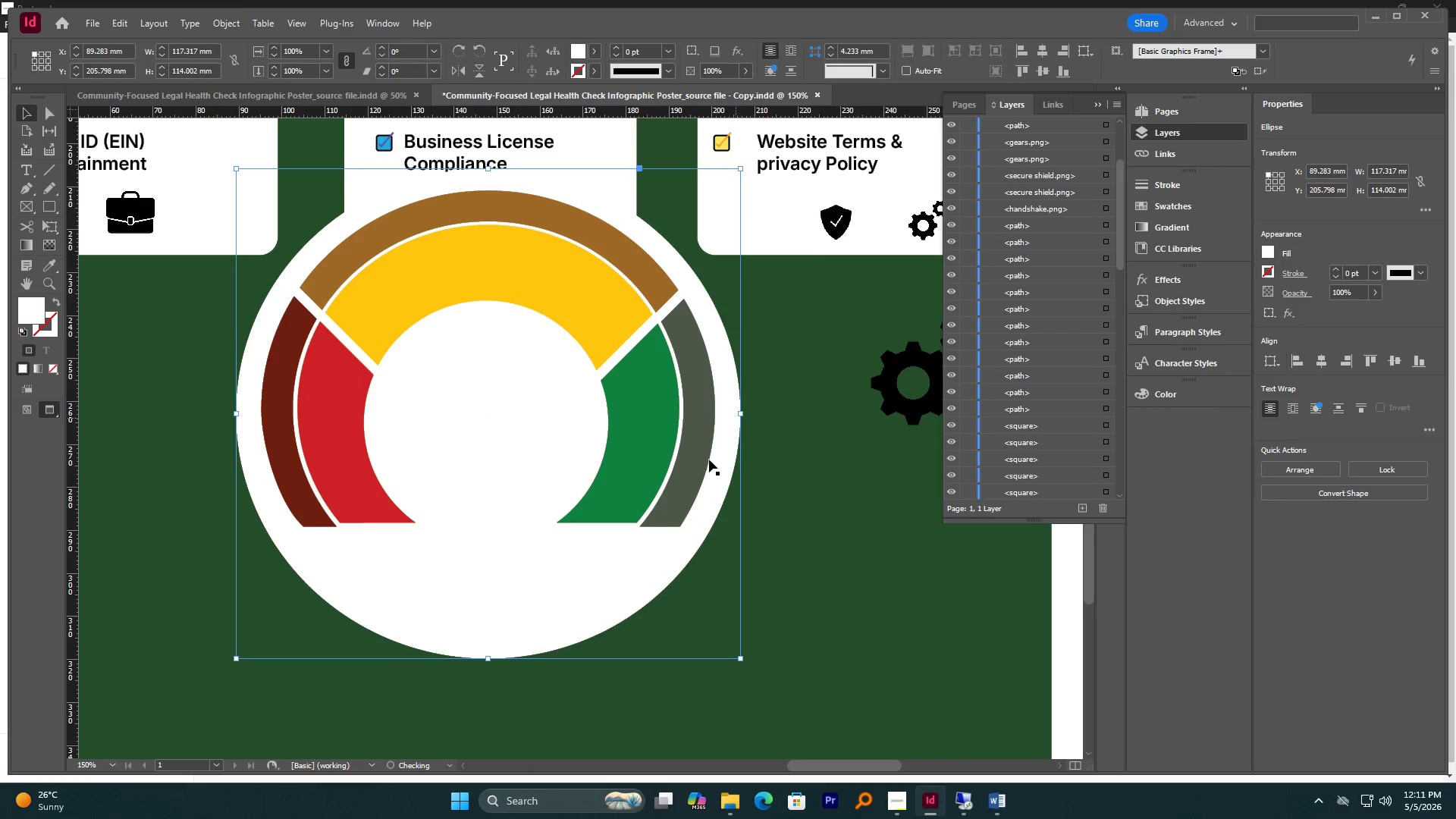 
left_click([817, 509])
 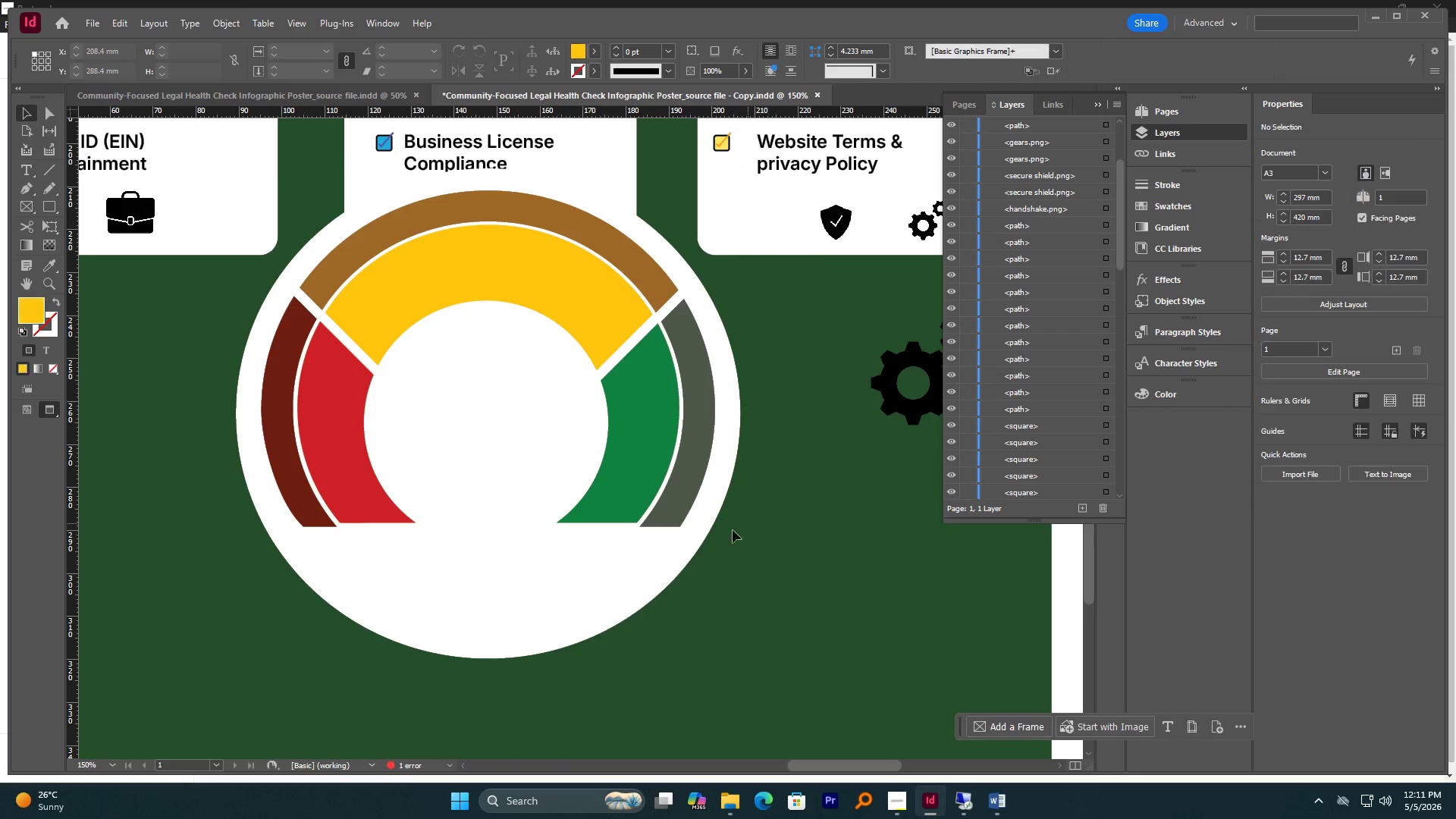 
scroll: coordinate [672, 531], scroll_direction: none, amount: 0.0
 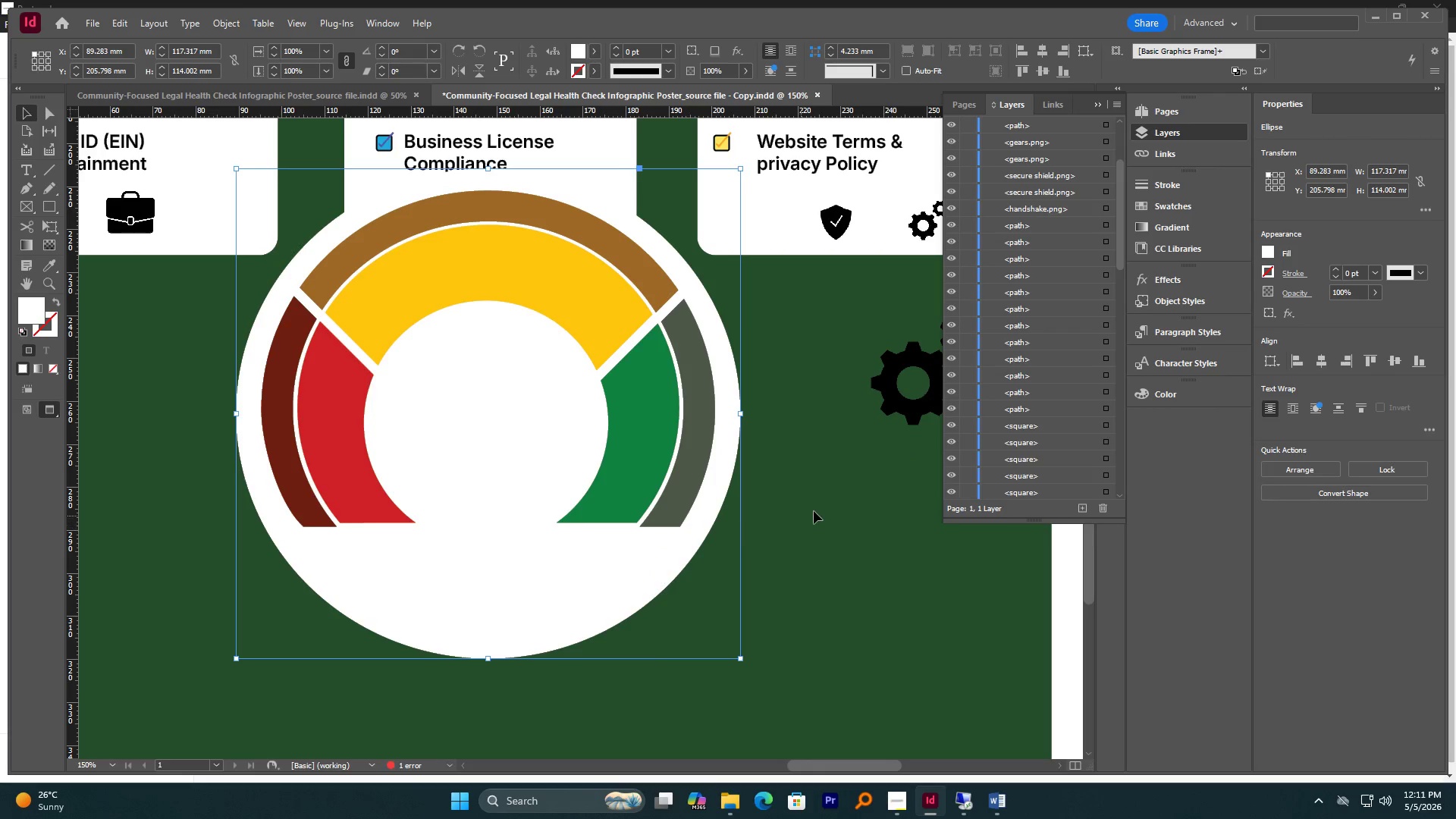 
hold_key(key=AltLeft, duration=0.56)
 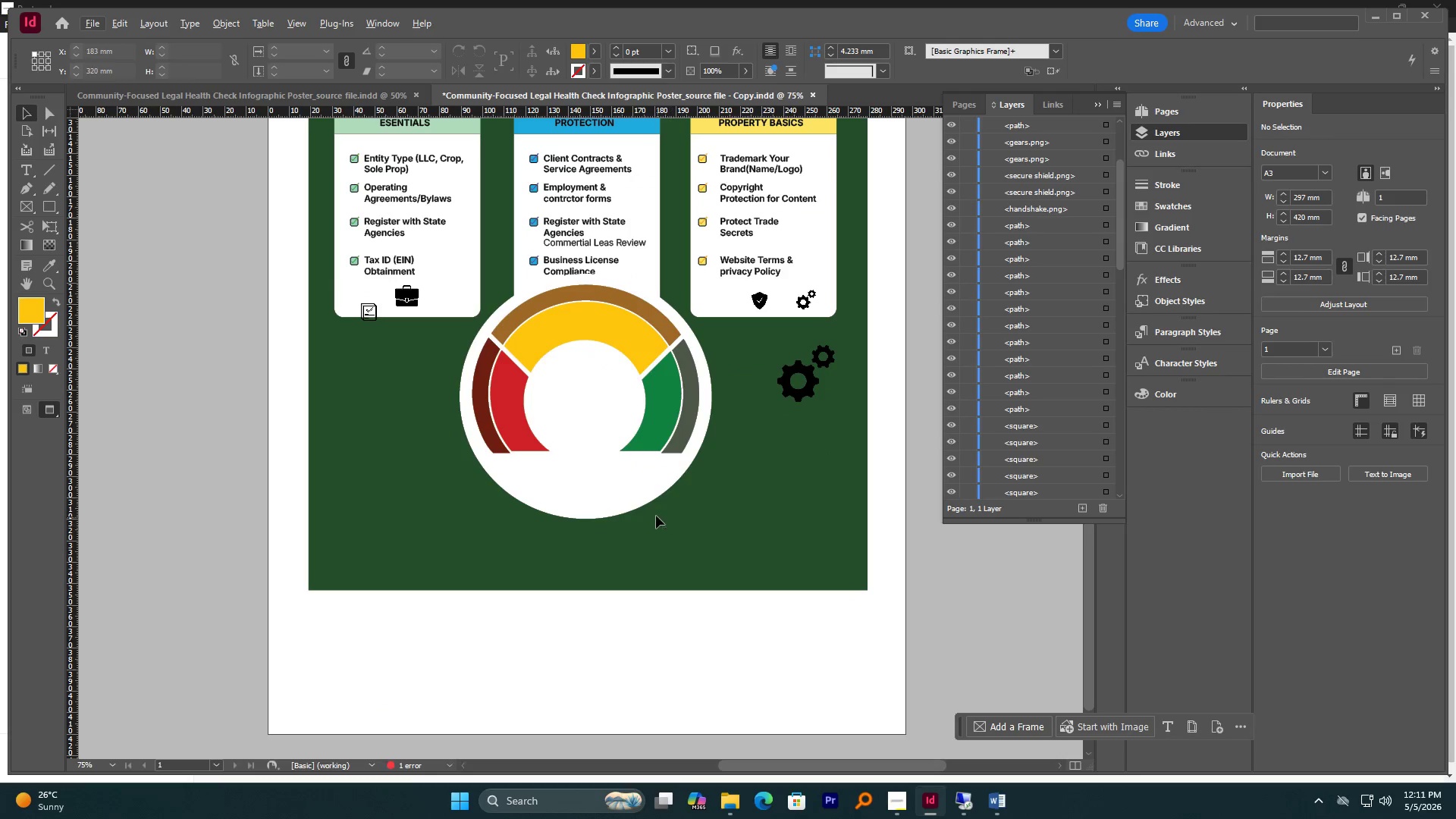 
hold_key(key=AltLeft, duration=0.36)
 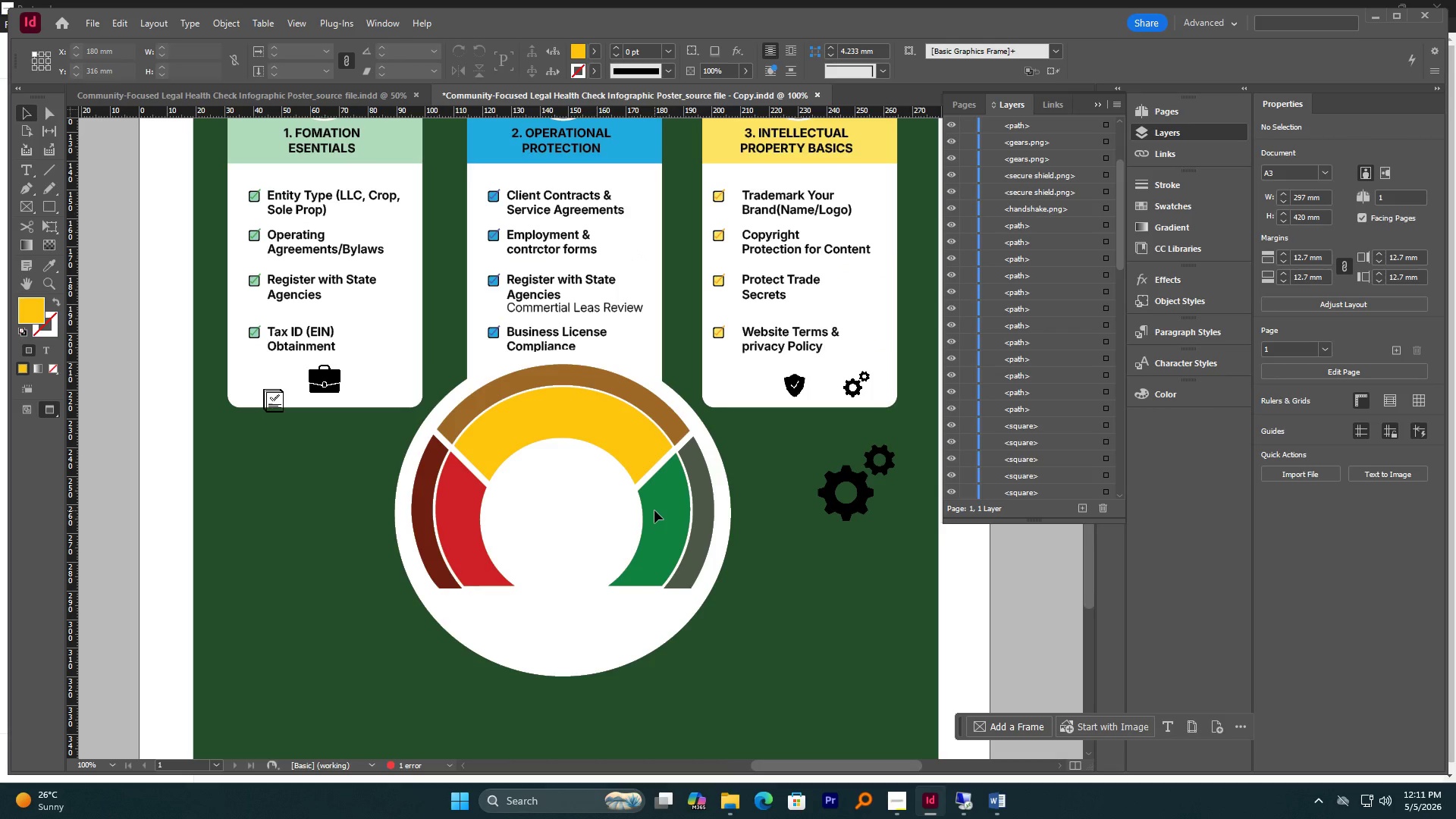 
scroll: coordinate [670, 522], scroll_direction: down, amount: 3.0
 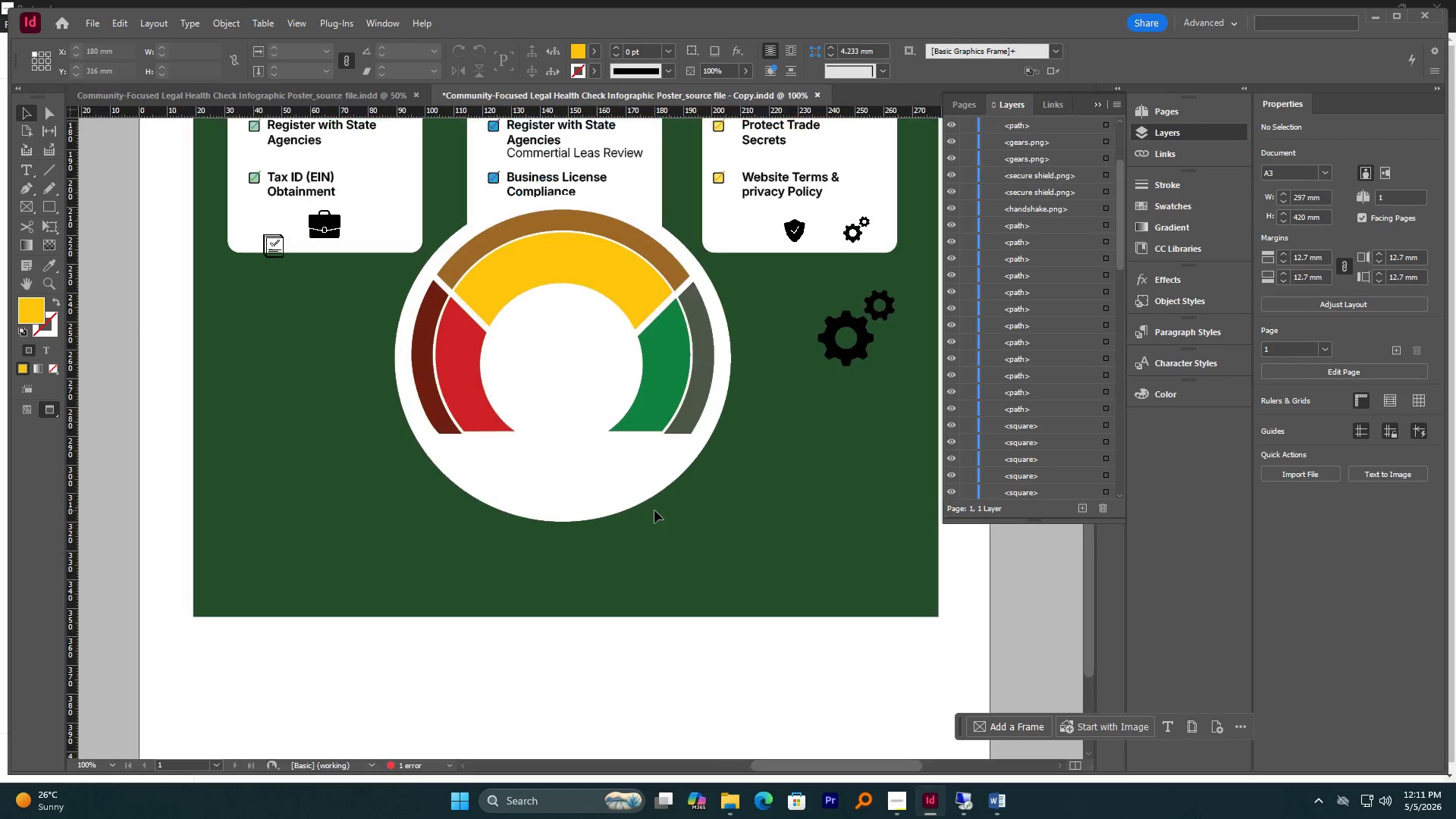 
scroll: coordinate [654, 510], scroll_direction: up, amount: 4.0
 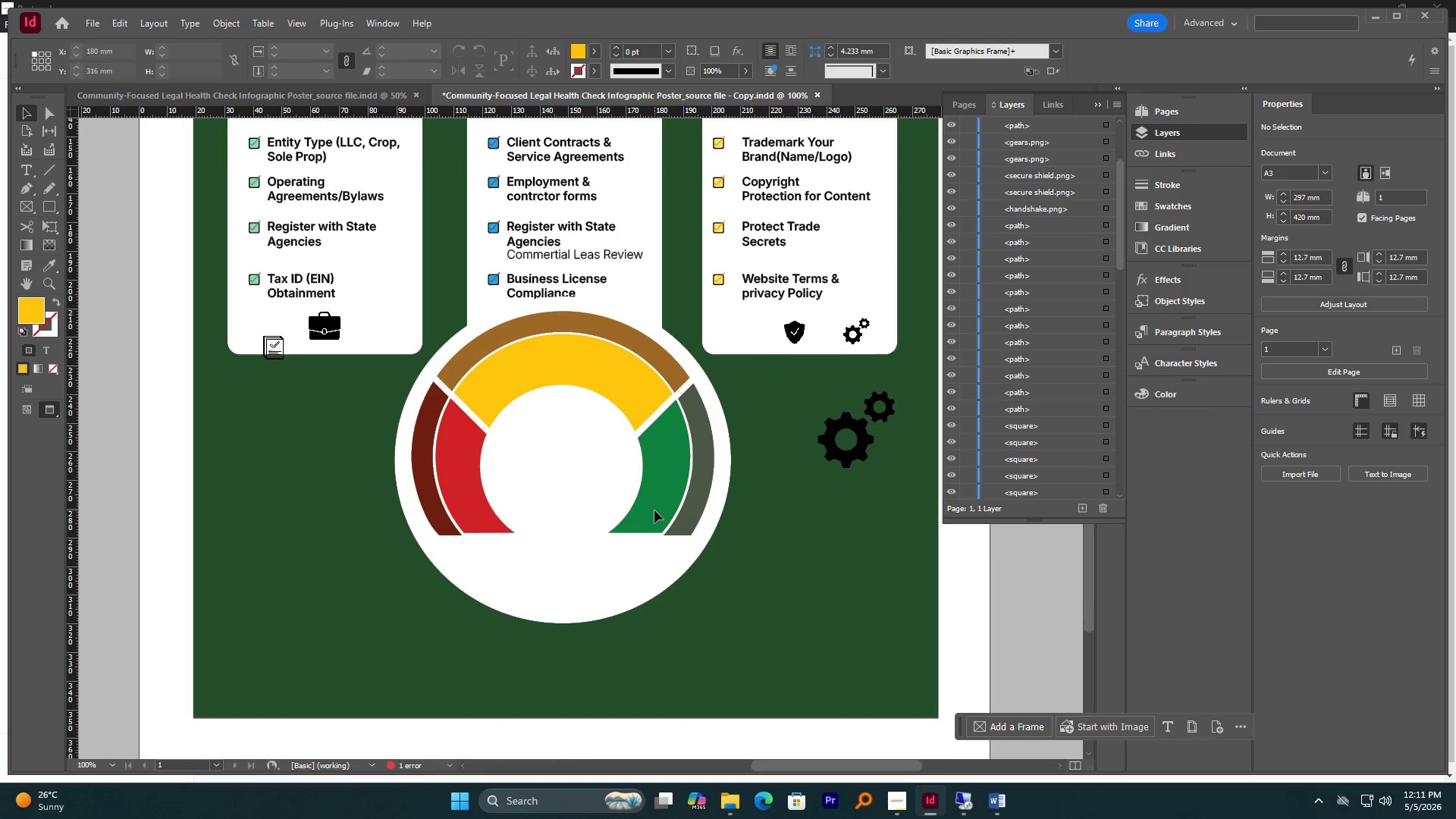 
hold_key(key=AltLeft, duration=0.52)
 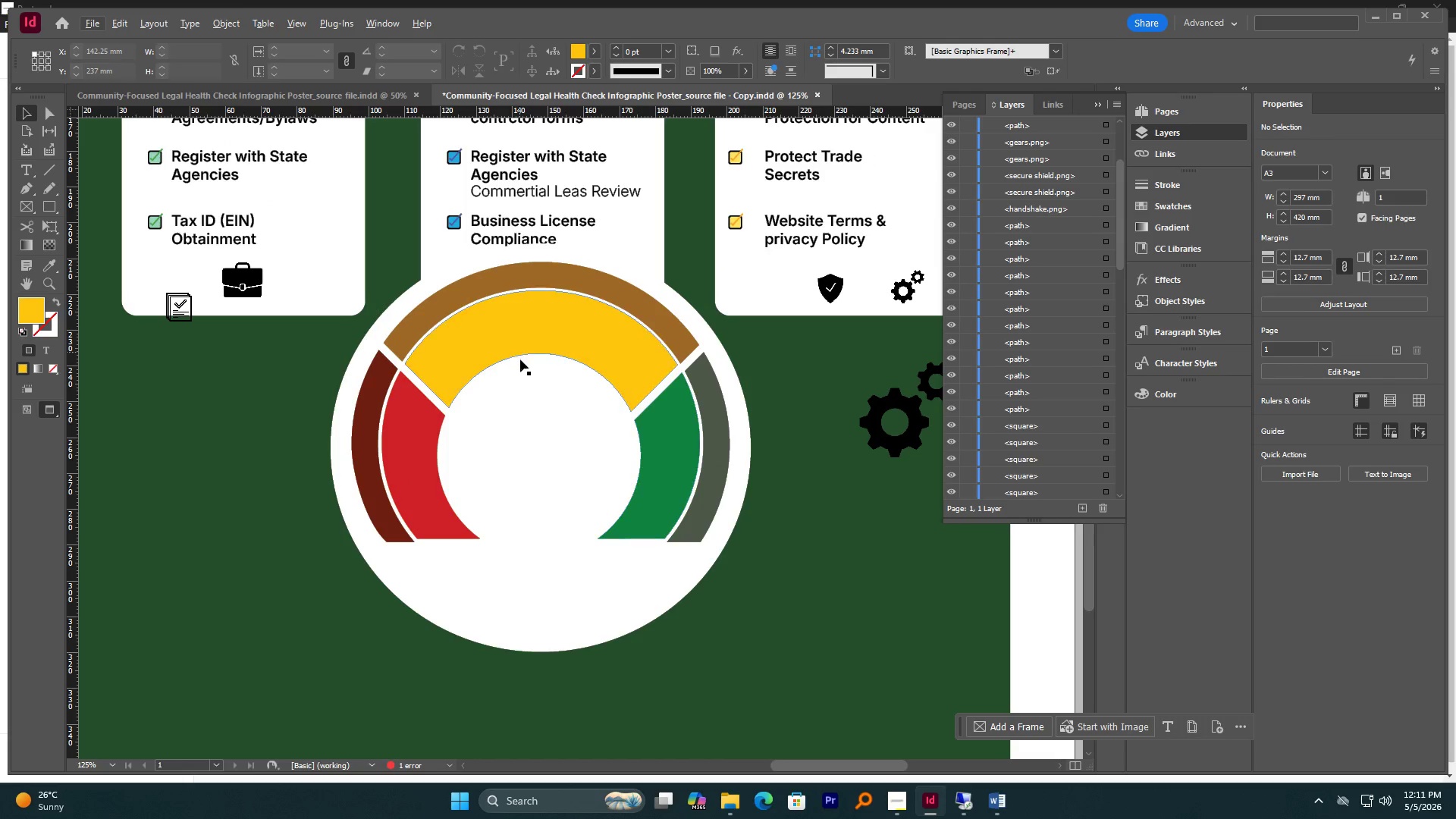 
scroll: coordinate [654, 510], scroll_direction: down, amount: 1.0
 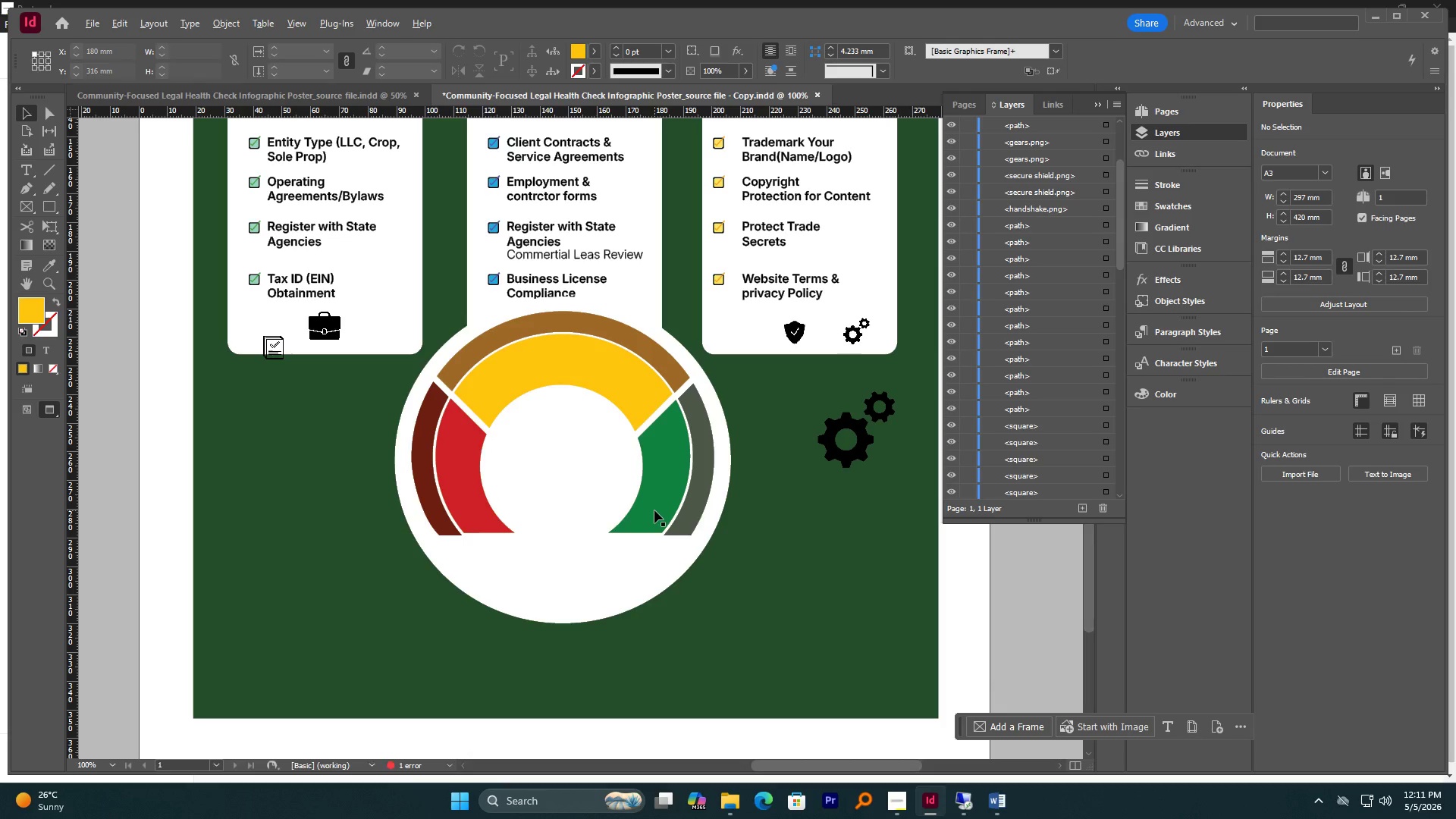 
scroll: coordinate [654, 510], scroll_direction: up, amount: 1.0
 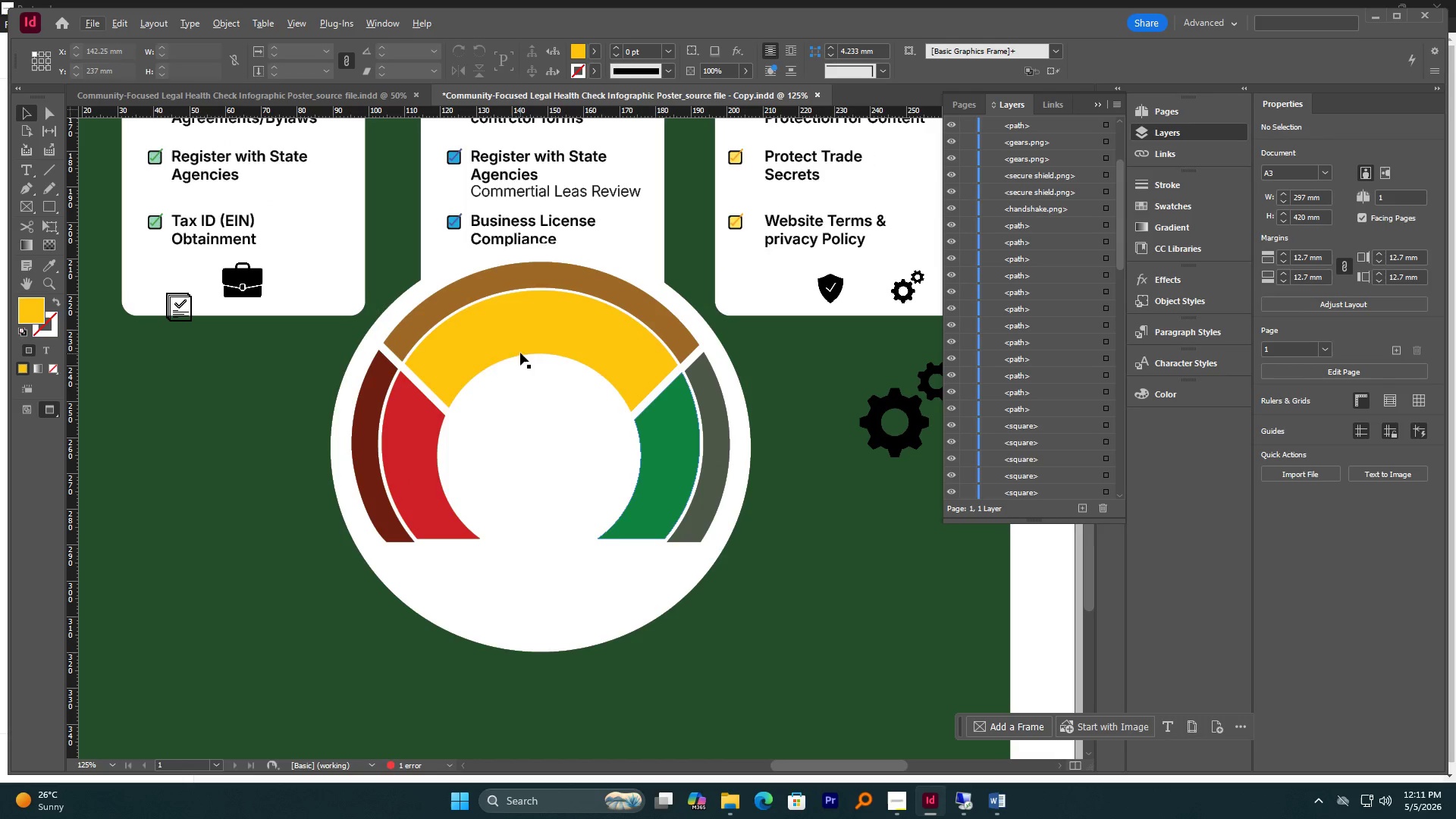 
hold_key(key=AltLeft, duration=0.45)
scroll: coordinate [551, 480], scroll_direction: down, amount: 1.0
 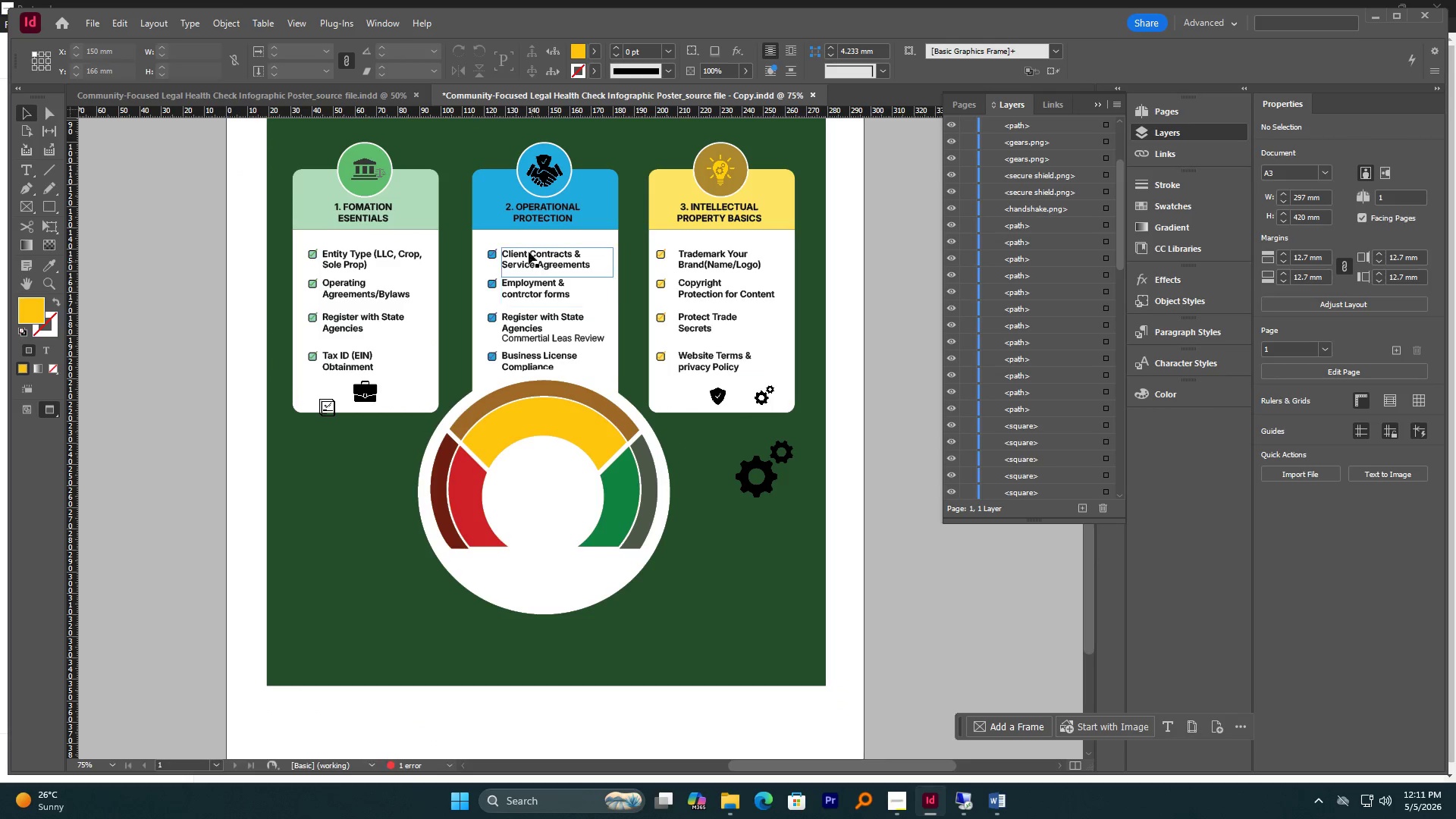 
hold_key(key=AltLeft, duration=1.84)
left_click_drag(start_coordinate=[544, 215], to_coordinate=[551, 582])
 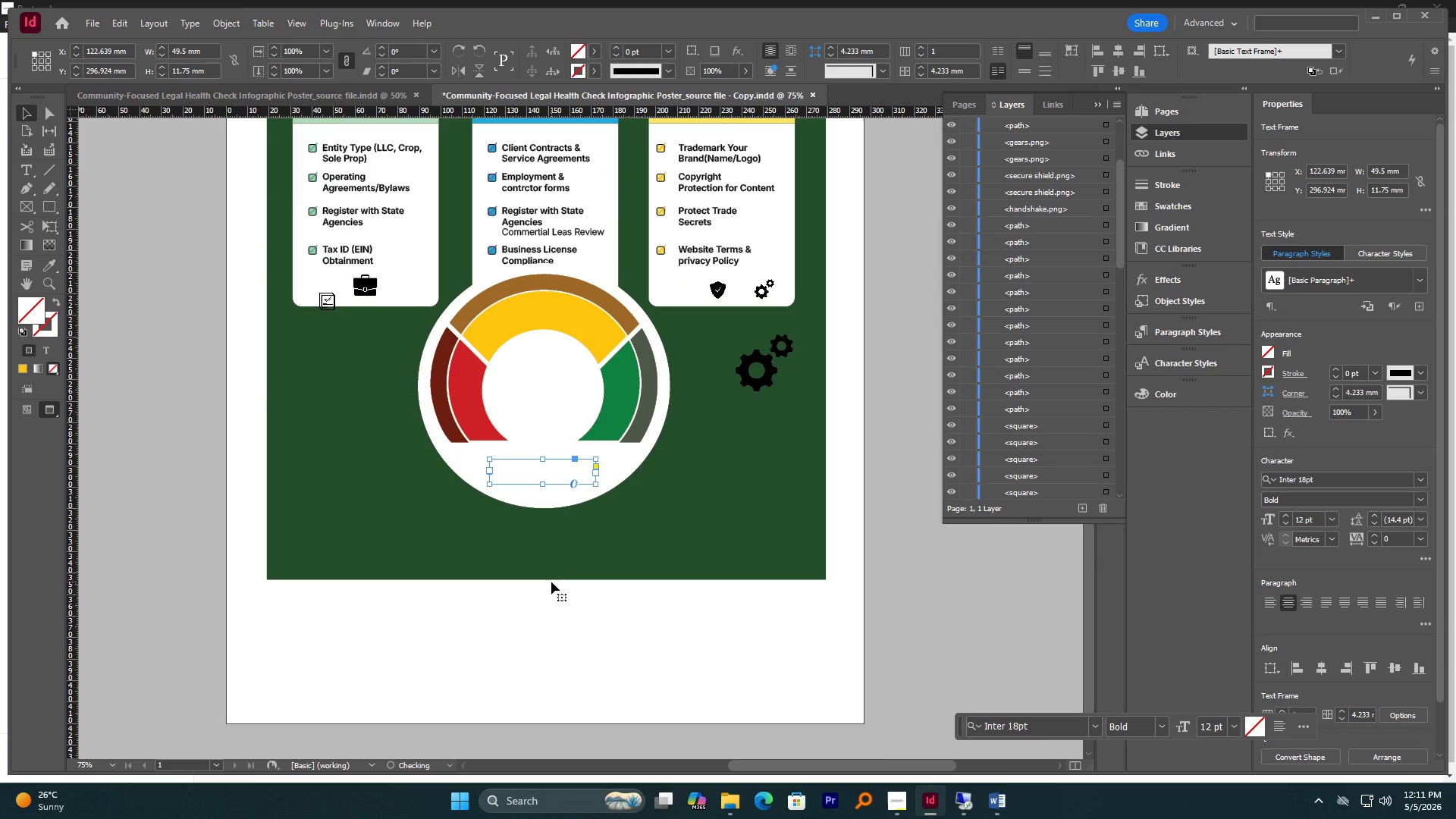 
hold_key(key=ShiftLeft, duration=1.34)
 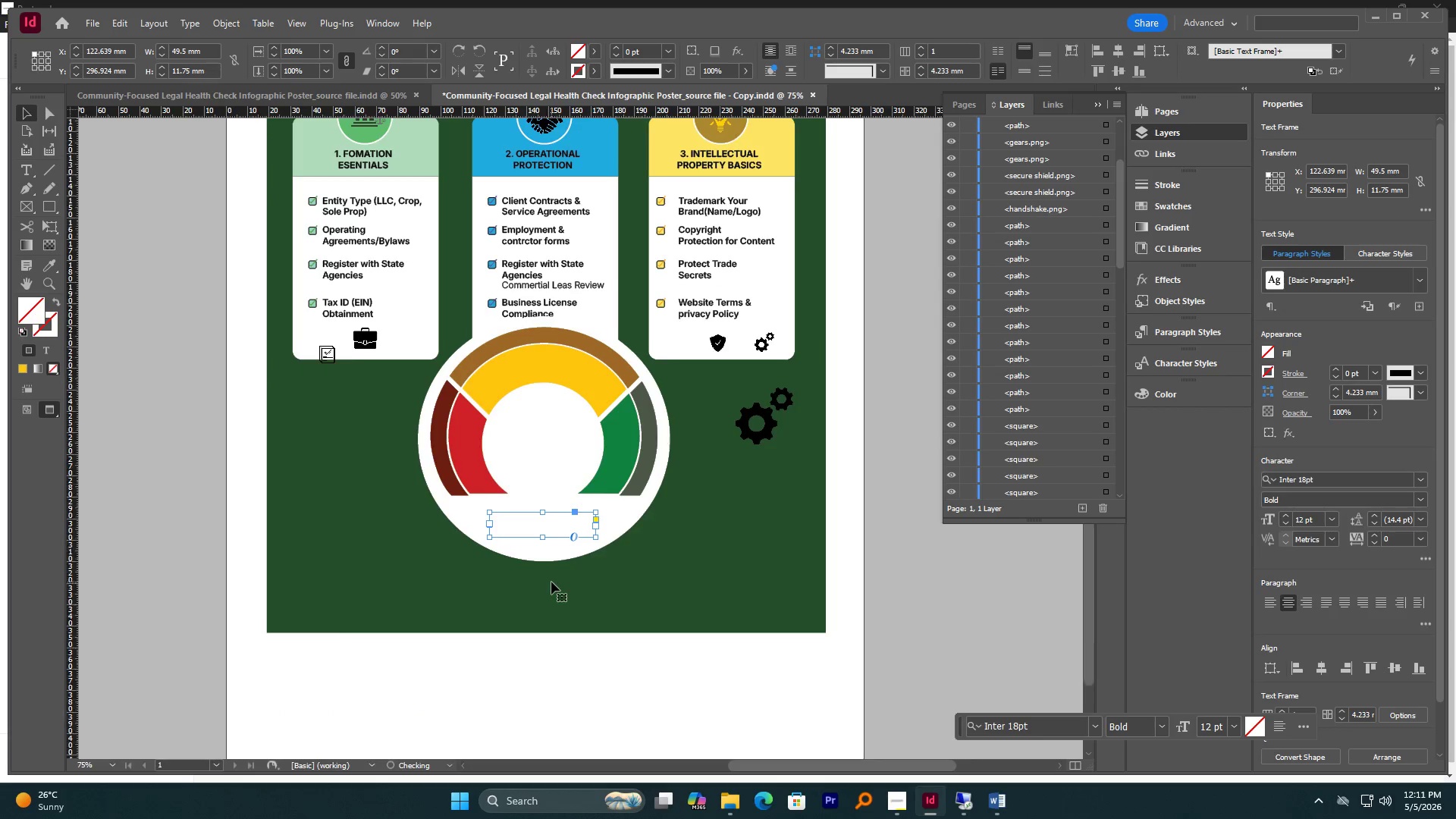 
key(Alt+AltLeft)
 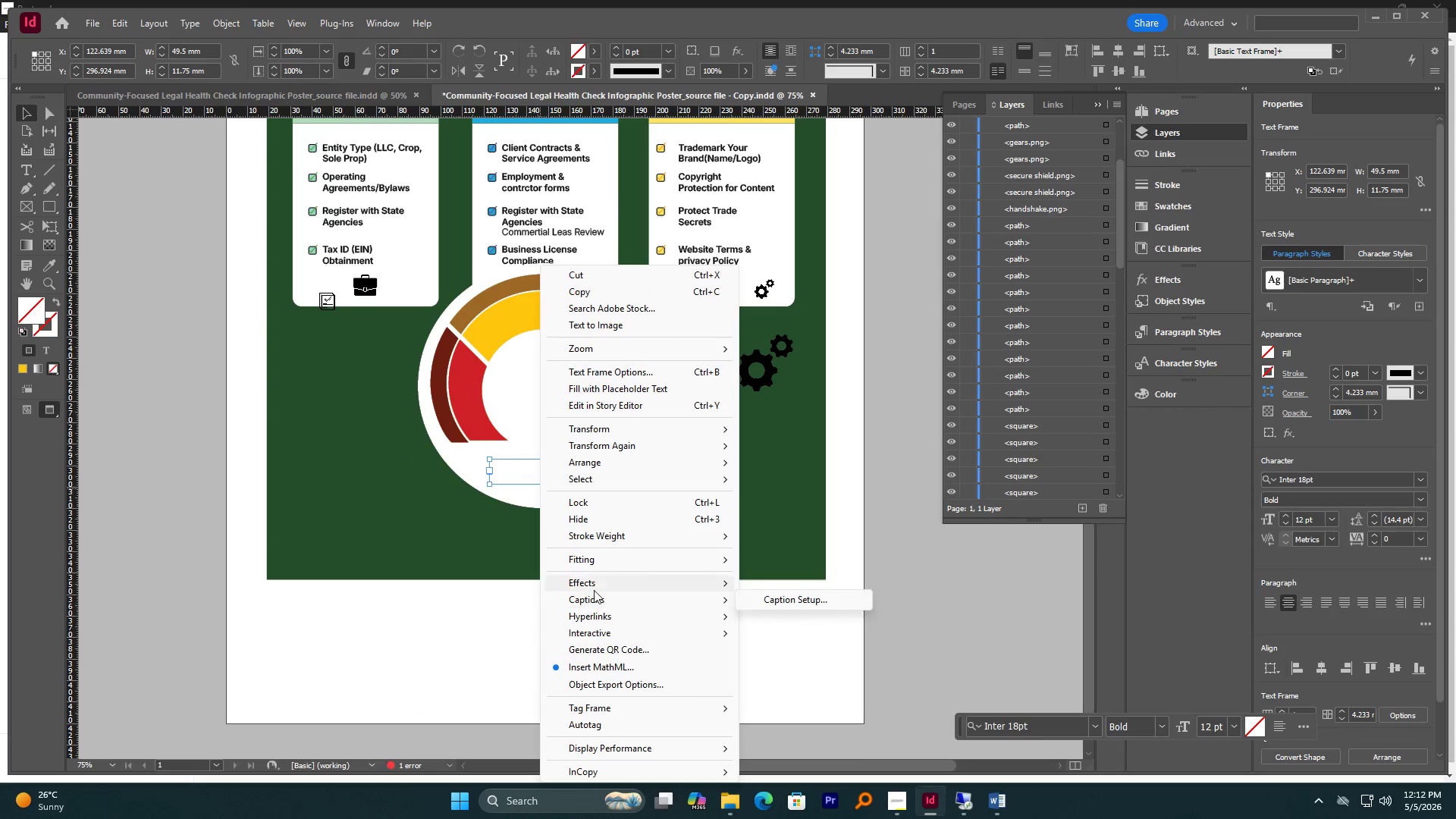 
scroll: coordinate [551, 582], scroll_direction: down, amount: 2.0
 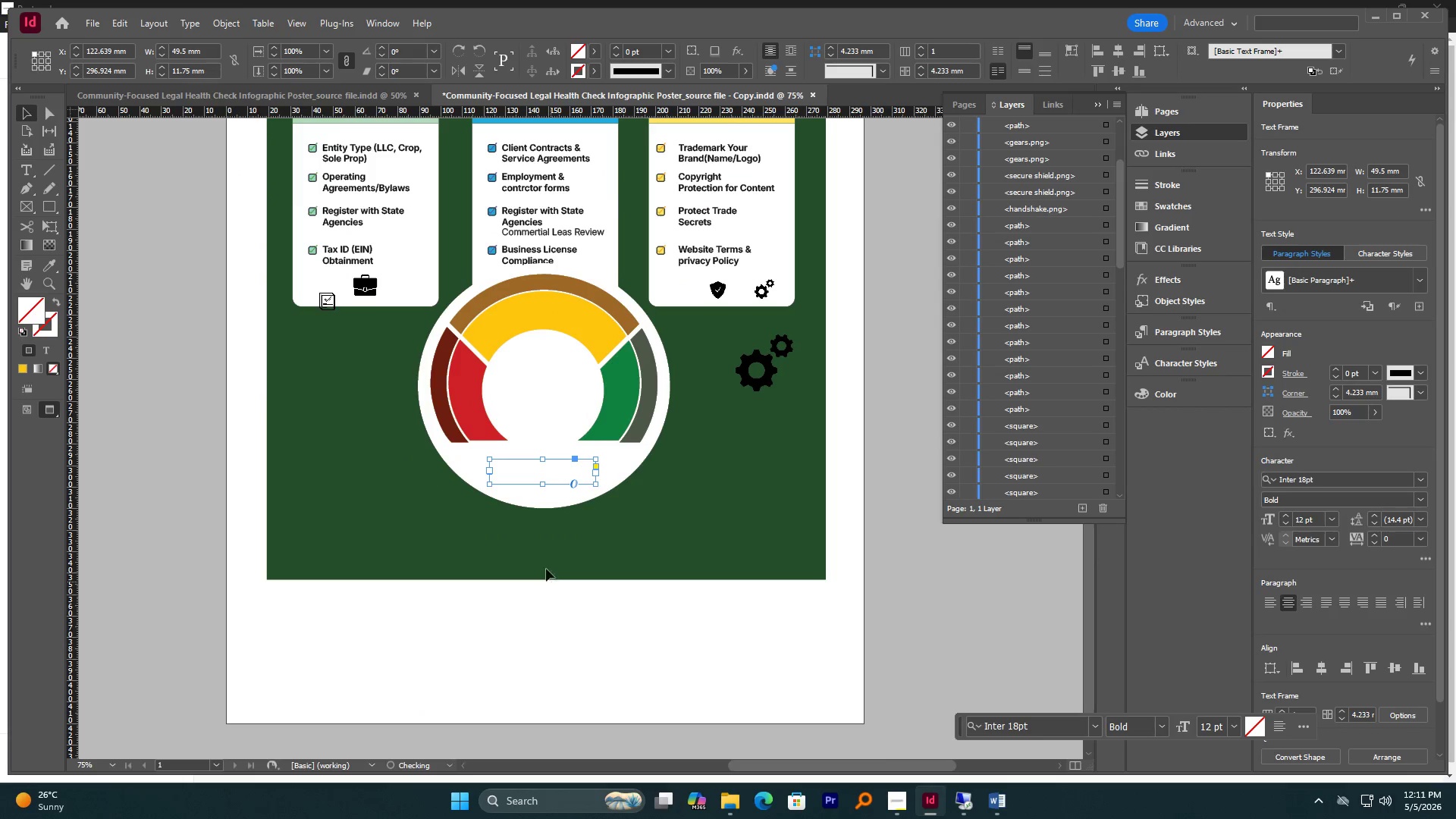 
left_click([595, 460])
 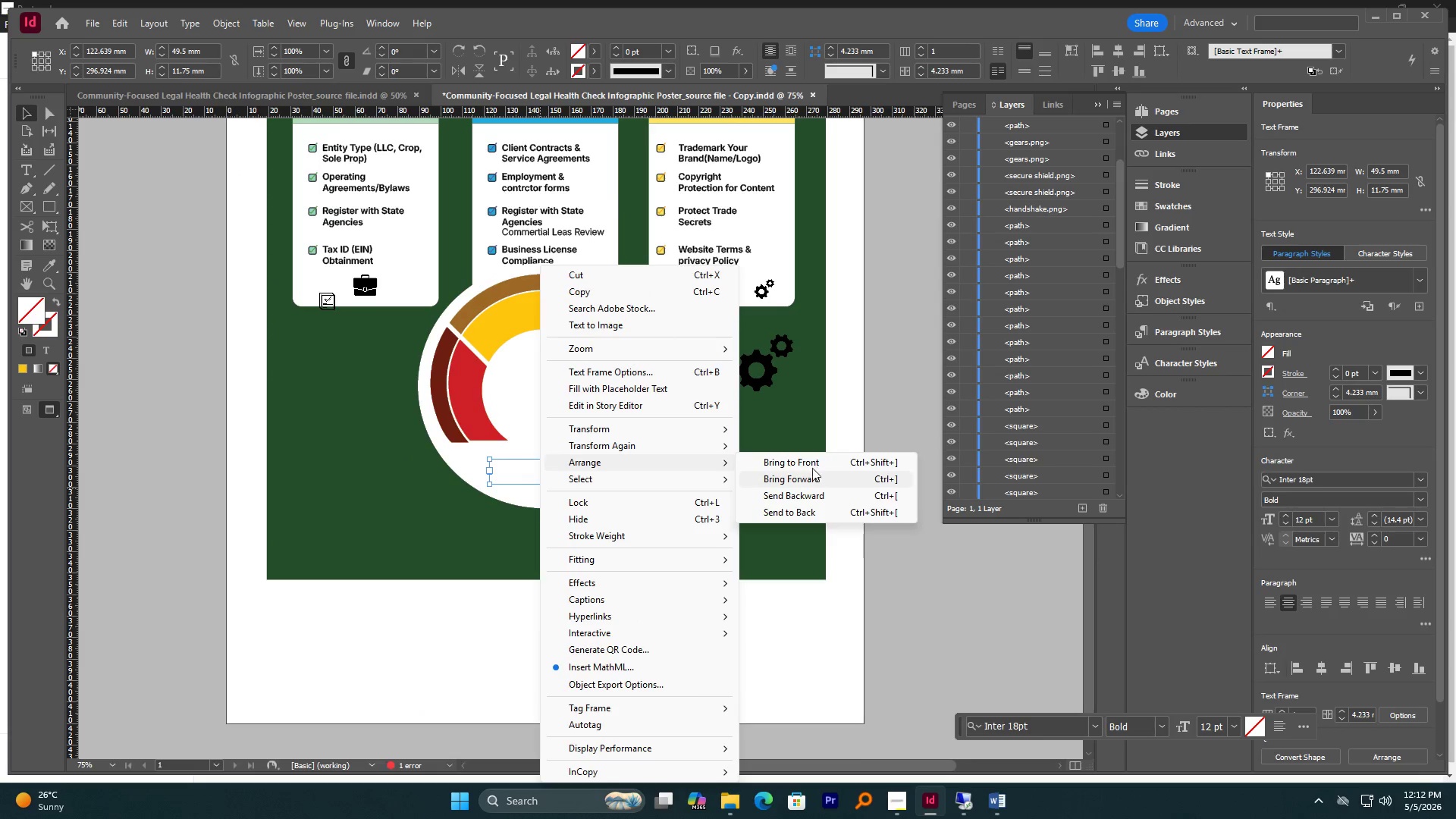 
left_click([811, 466])
 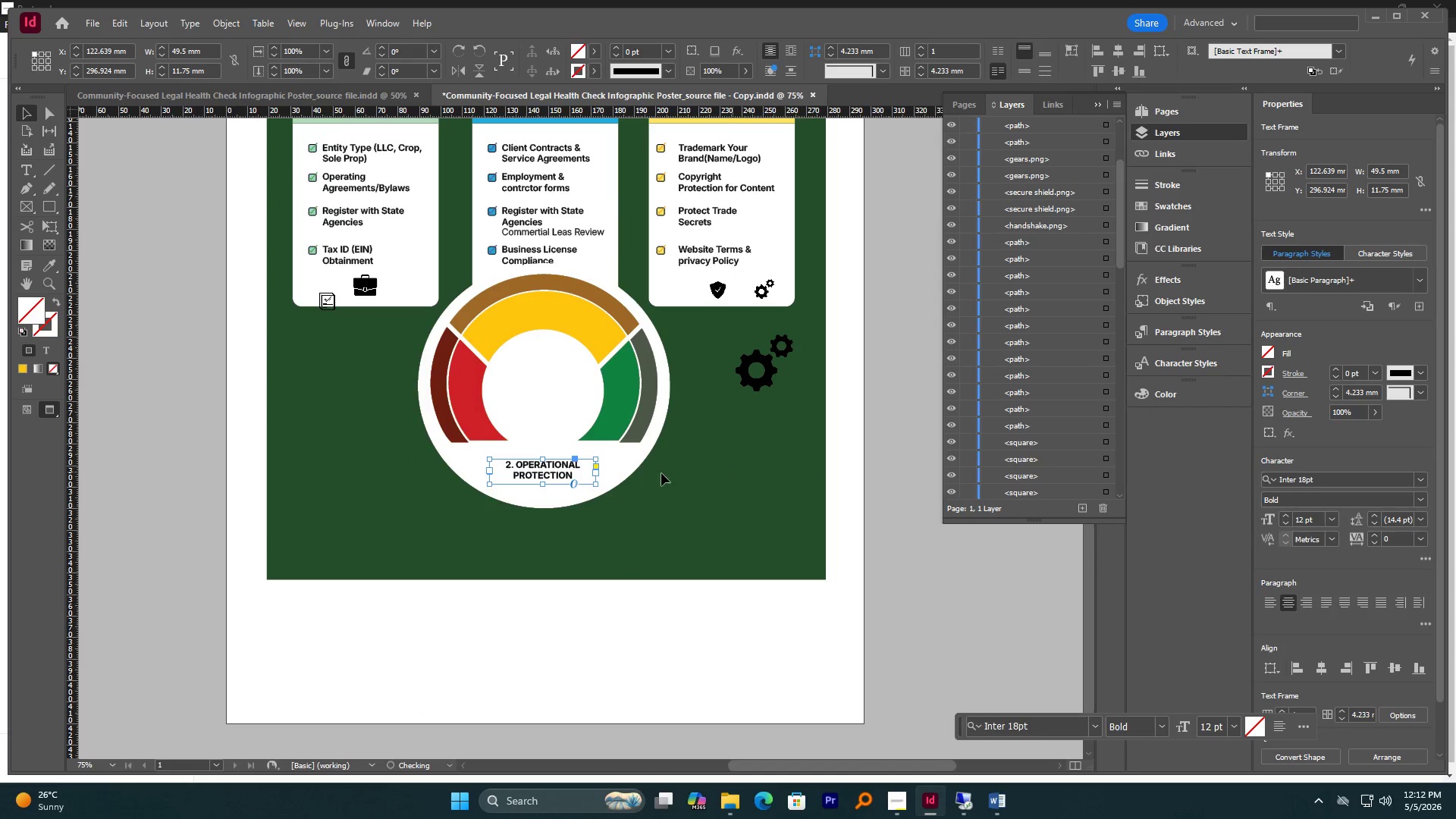 
hold_key(key=AltLeft, duration=0.72)
 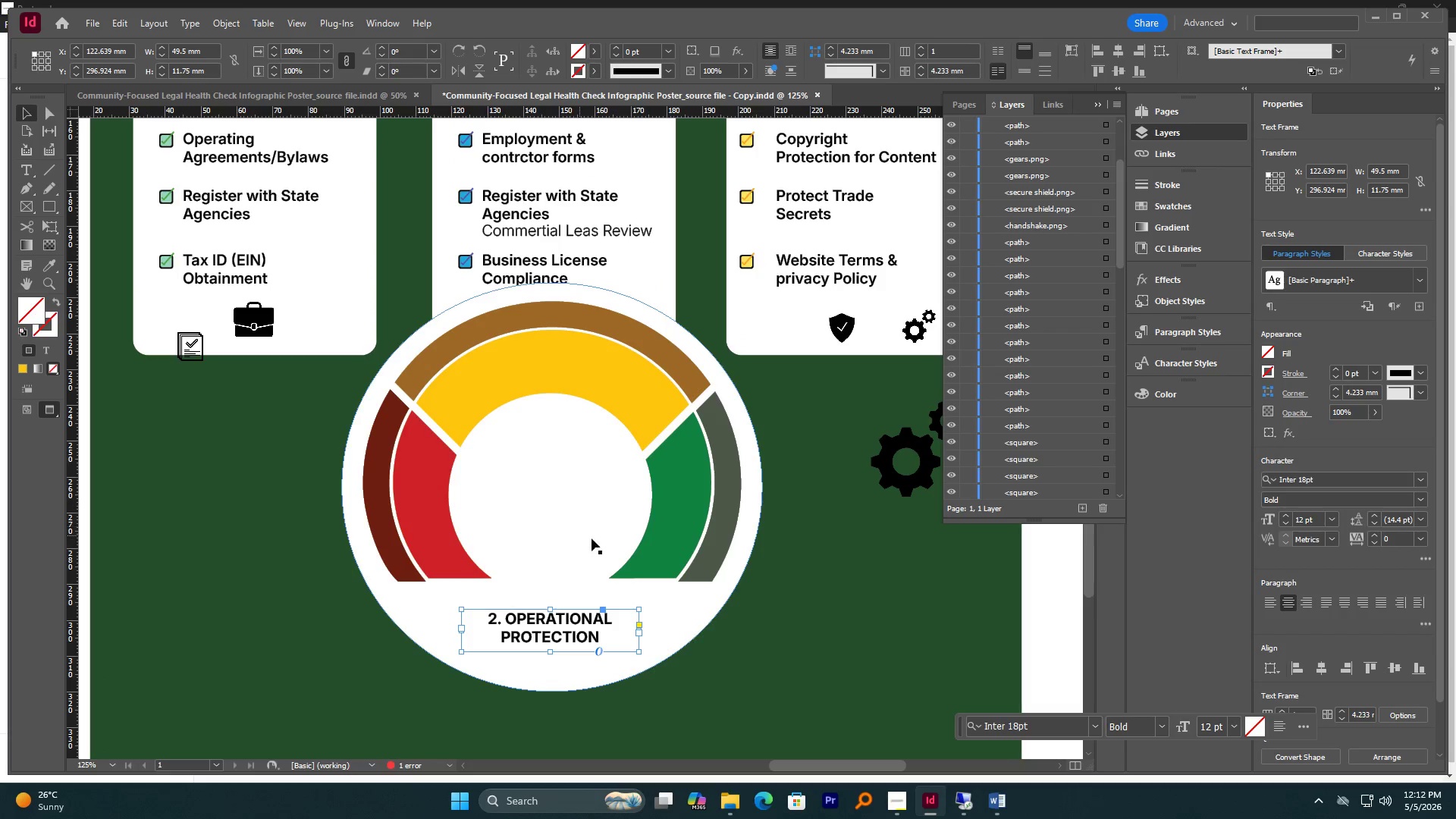 
hold_key(key=AltLeft, duration=0.88)
 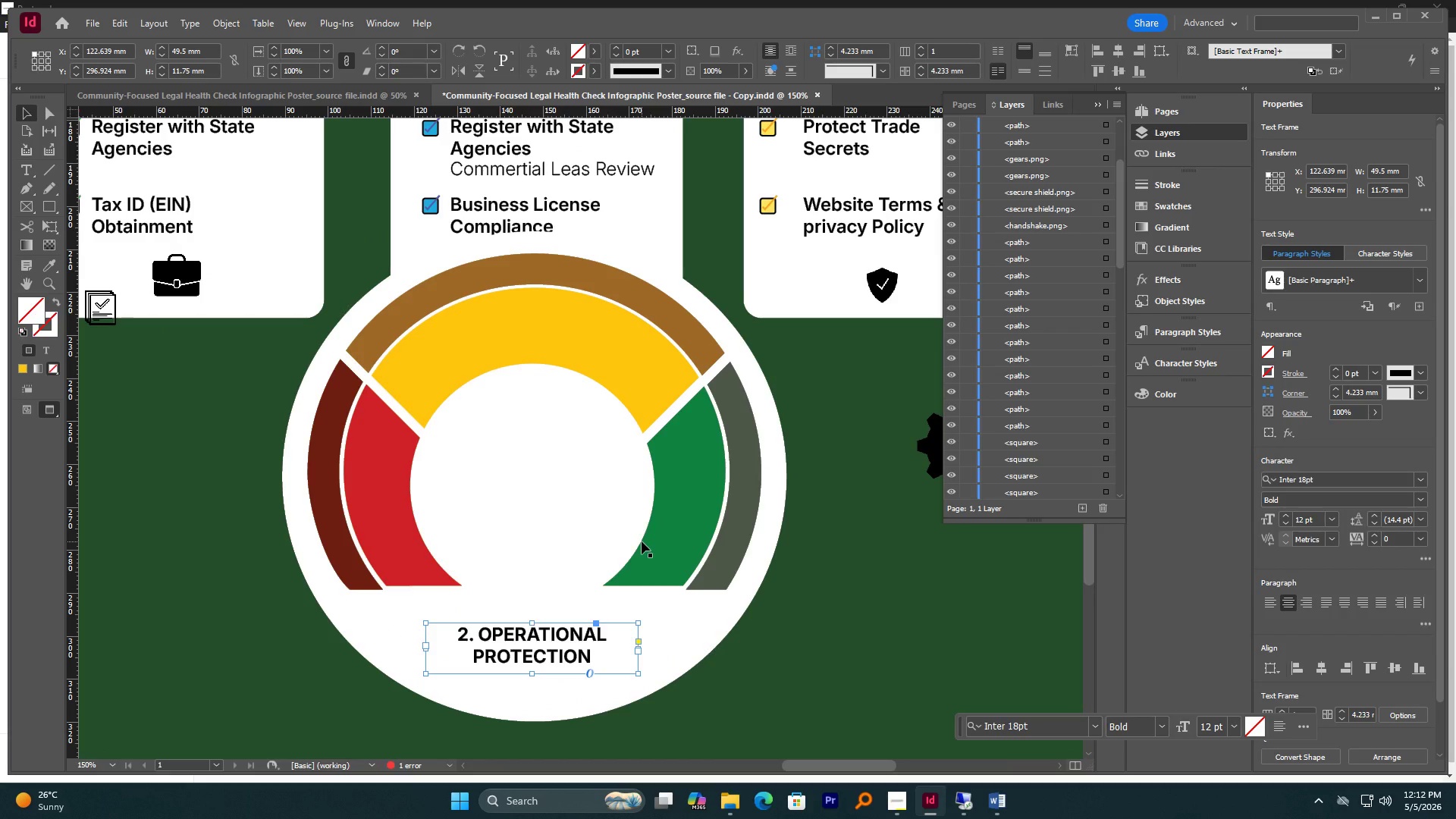 
scroll: coordinate [642, 540], scroll_direction: up, amount: 6.0
 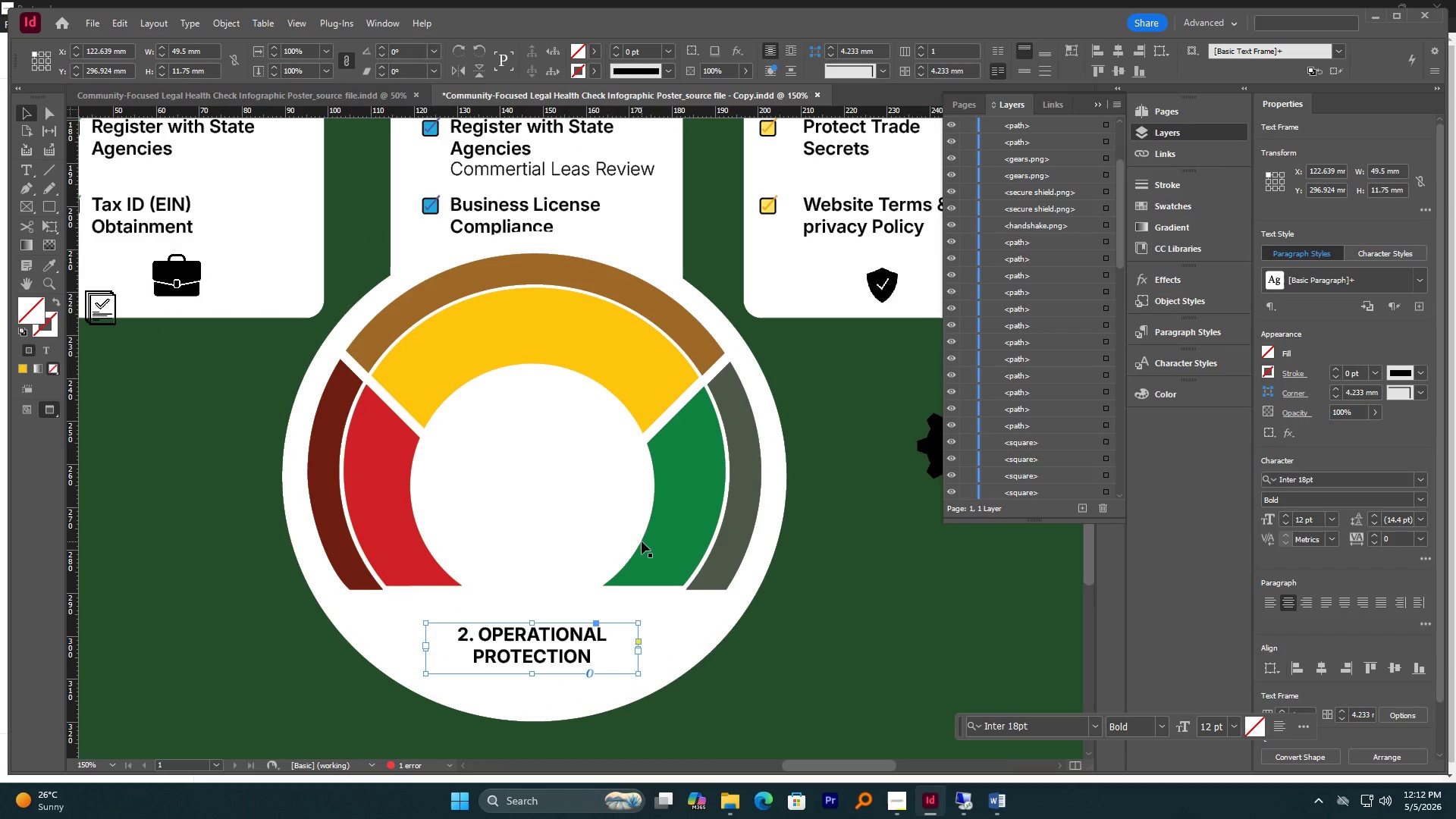 
wait(7.92)
 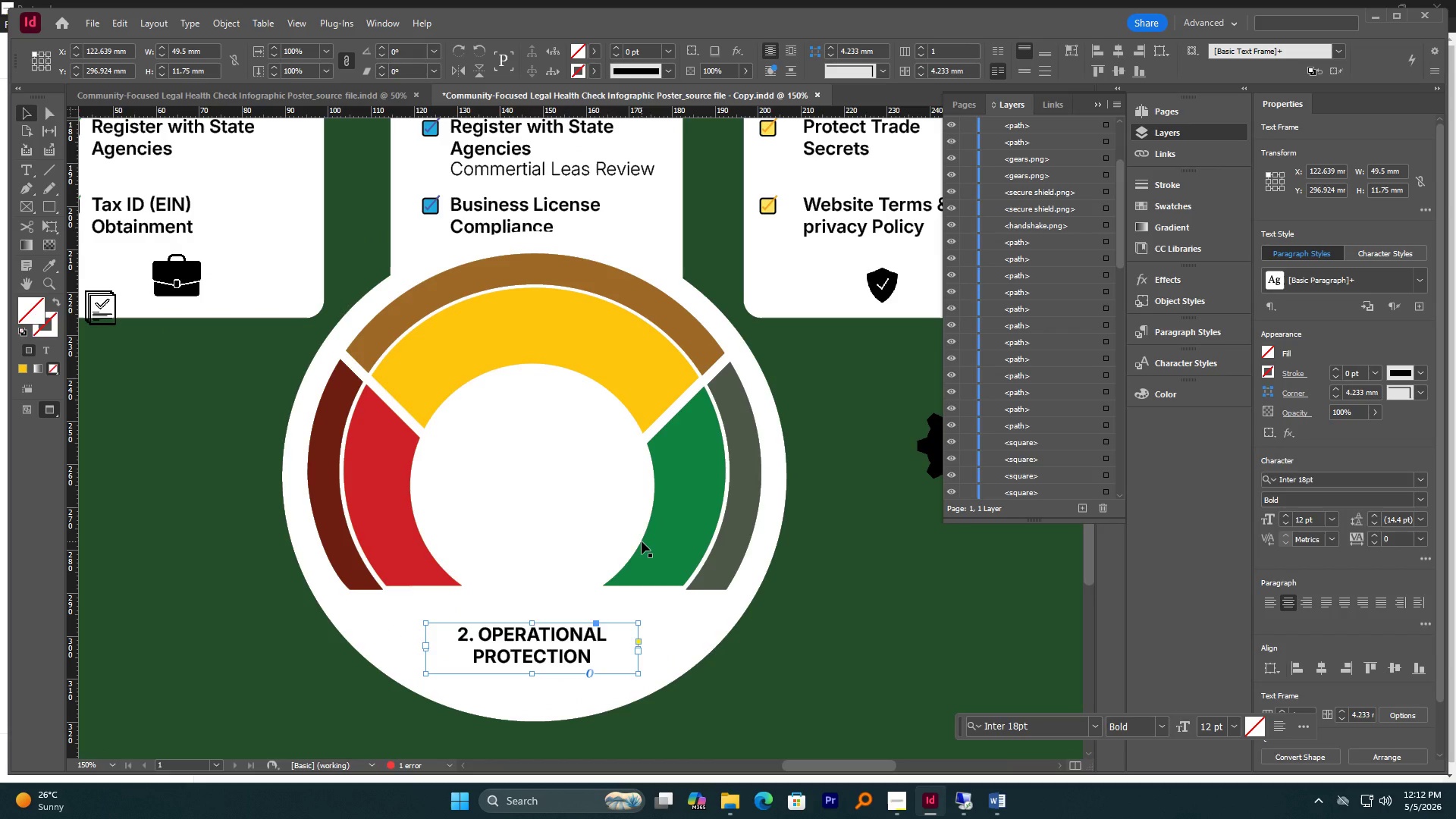 
key(CapsLock)
 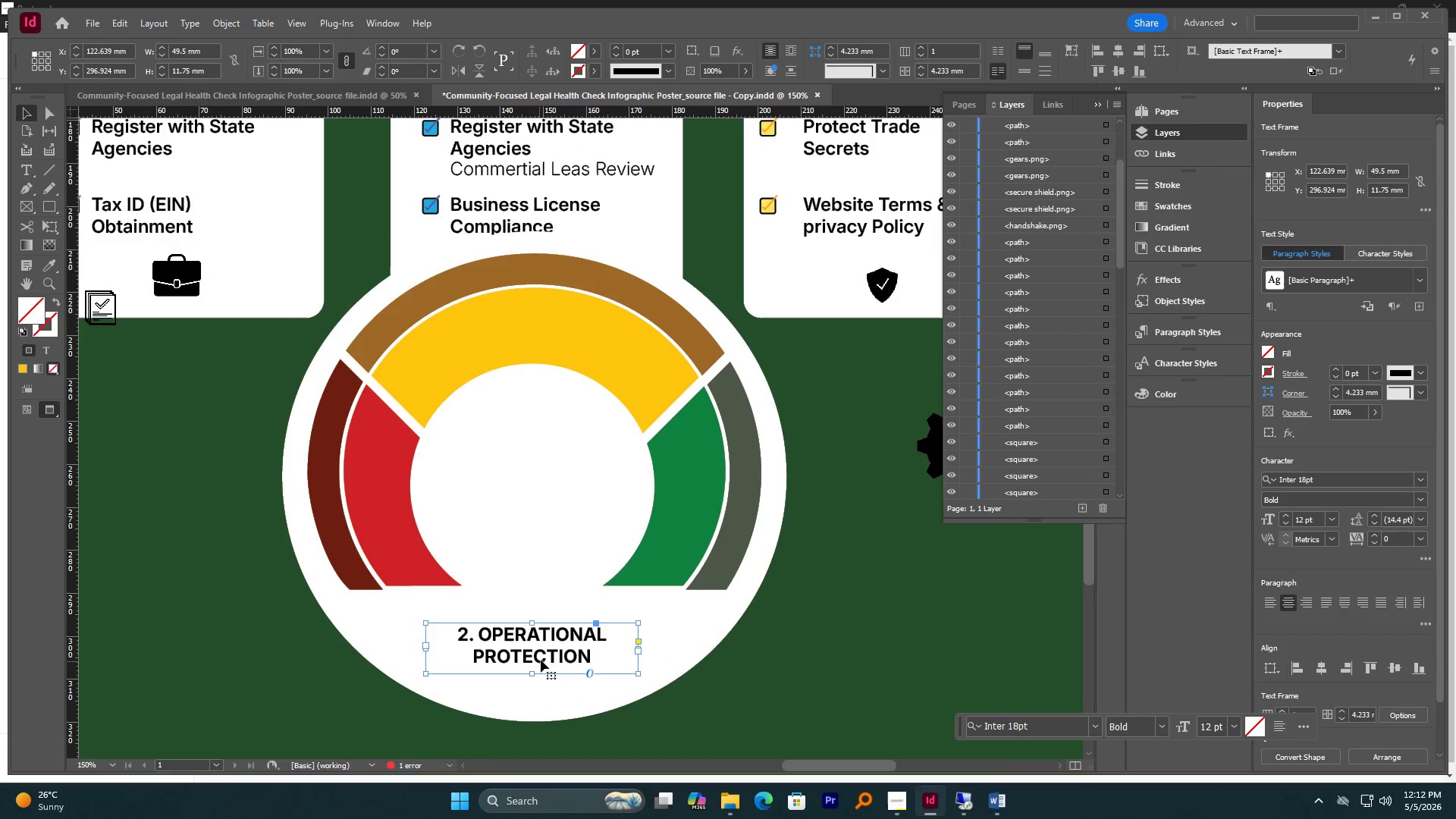 
double_click([541, 660])
 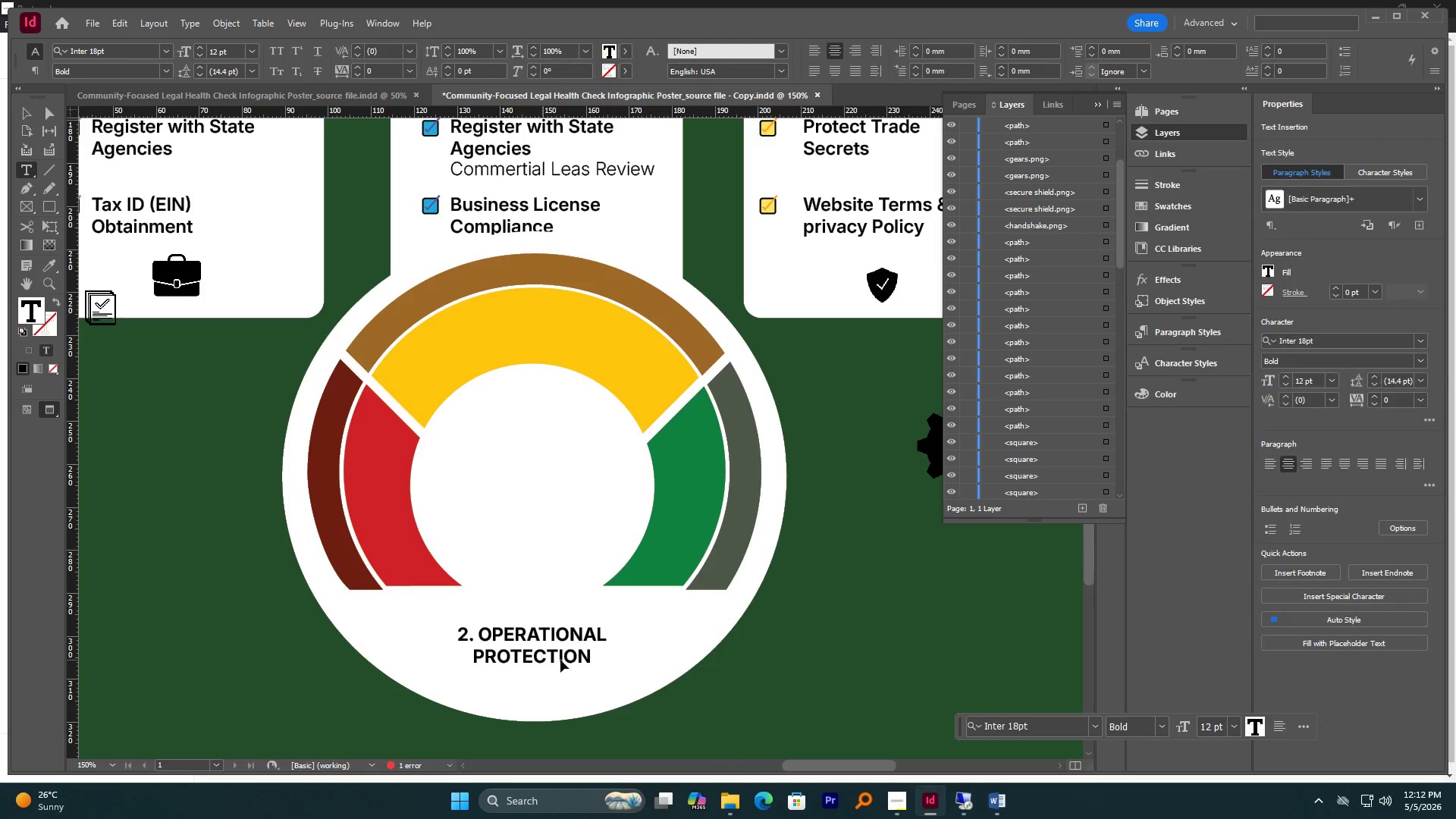 
key(Control+A)
 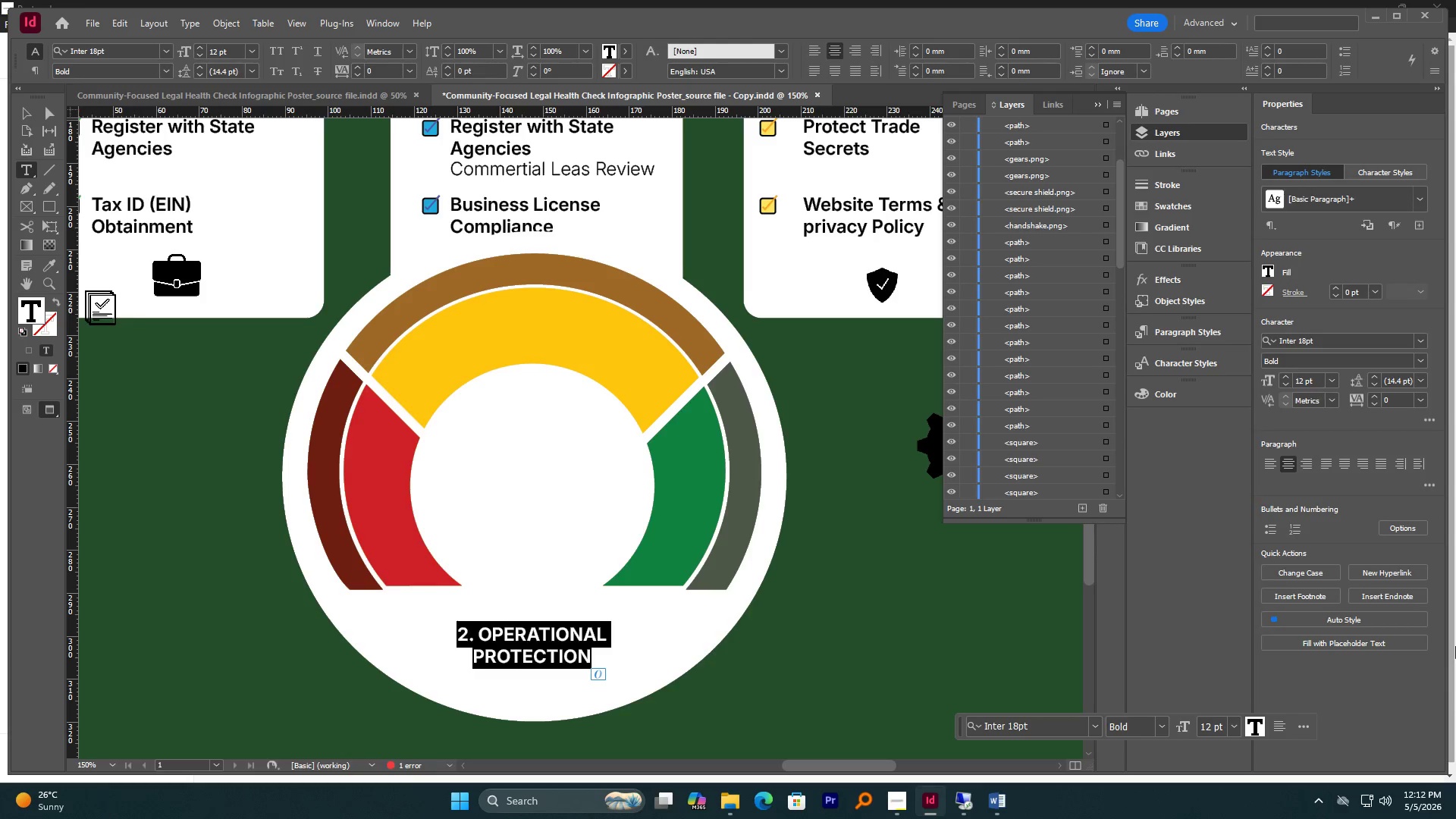 
type(LE)
 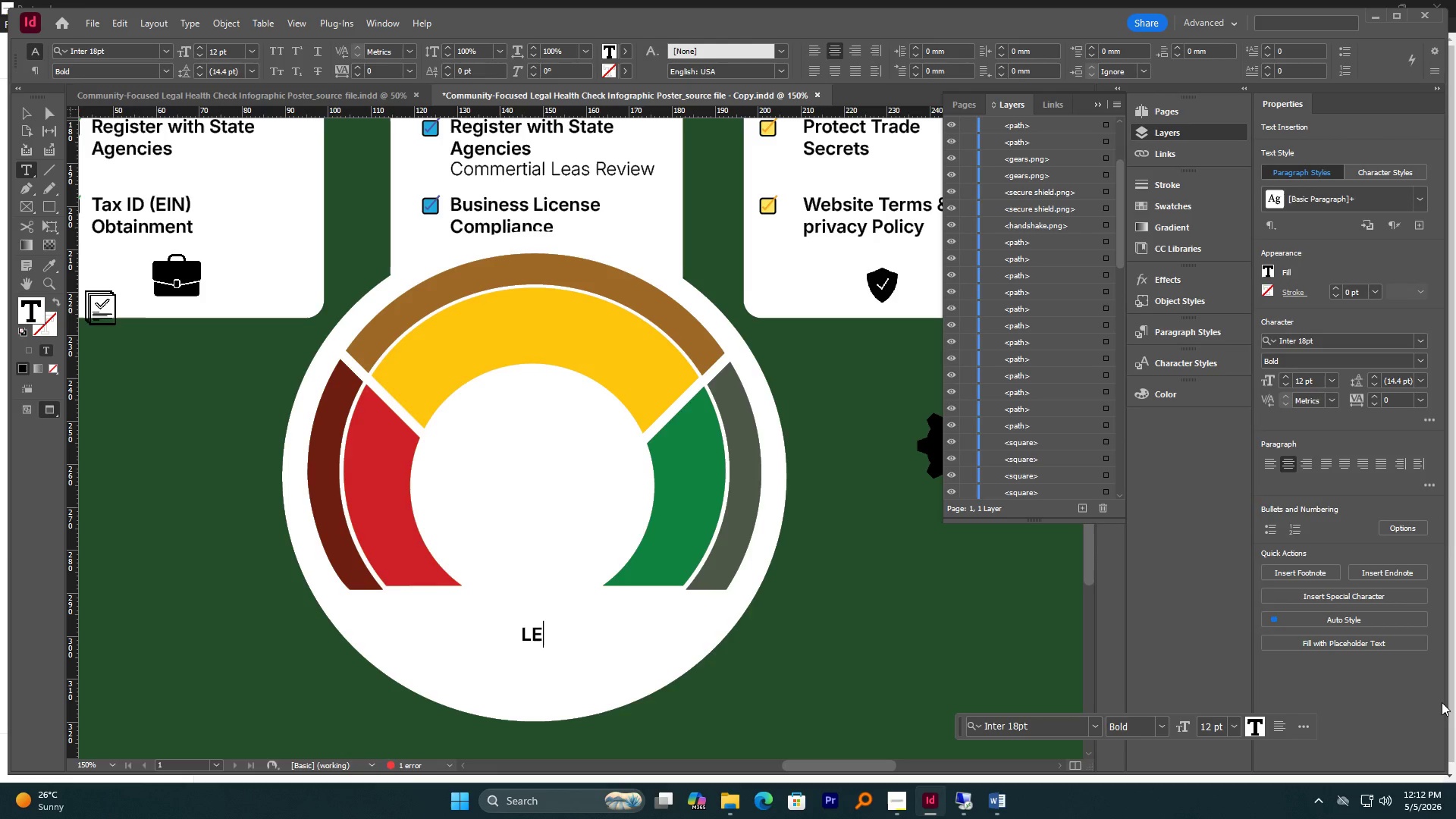 
type(GAL HEALTH)
 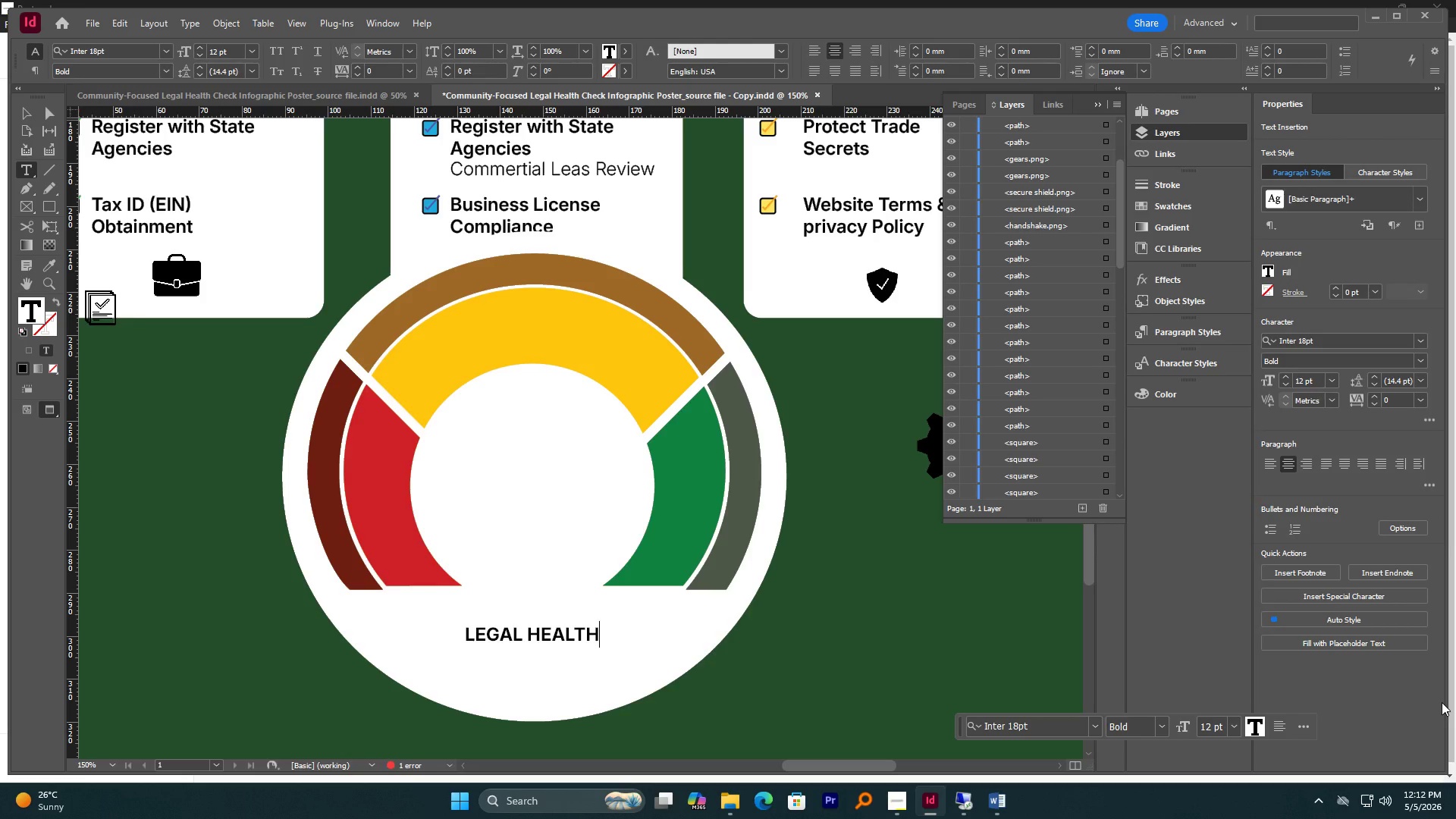 
key(Enter)
 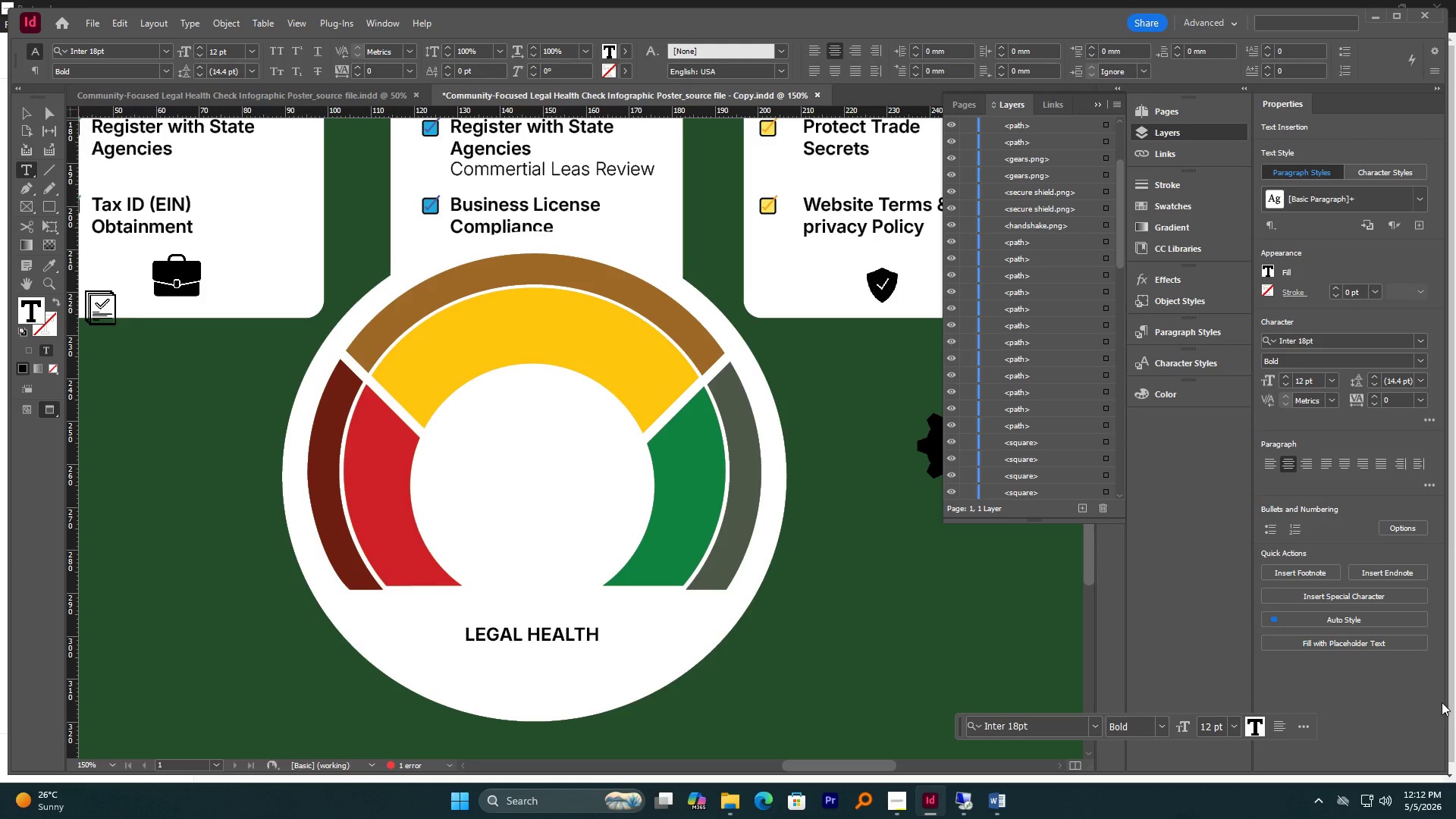 
type(SCORECARD)
 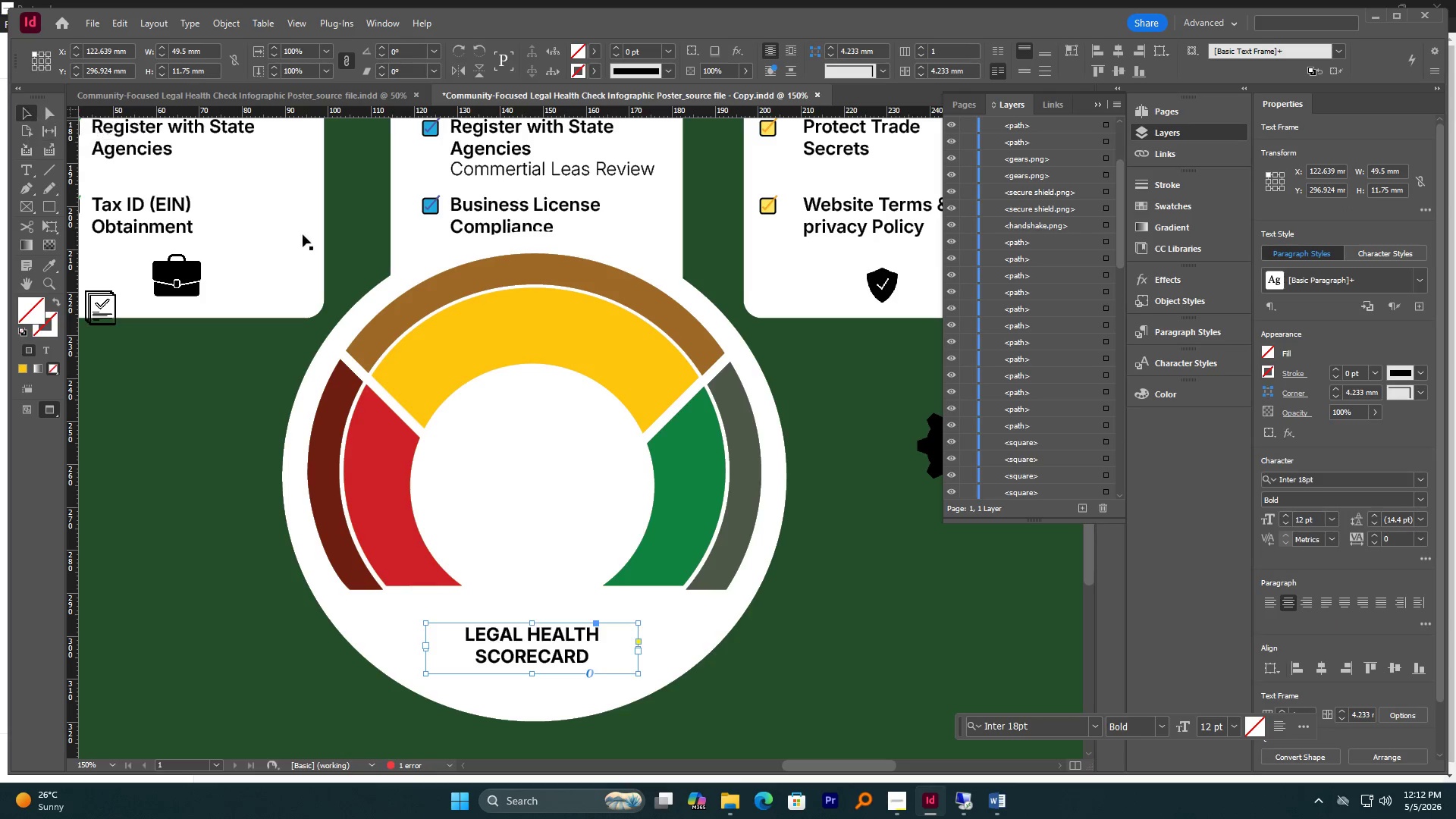 
scroll: coordinate [1335, 659], scroll_direction: down, amount: 7.0
 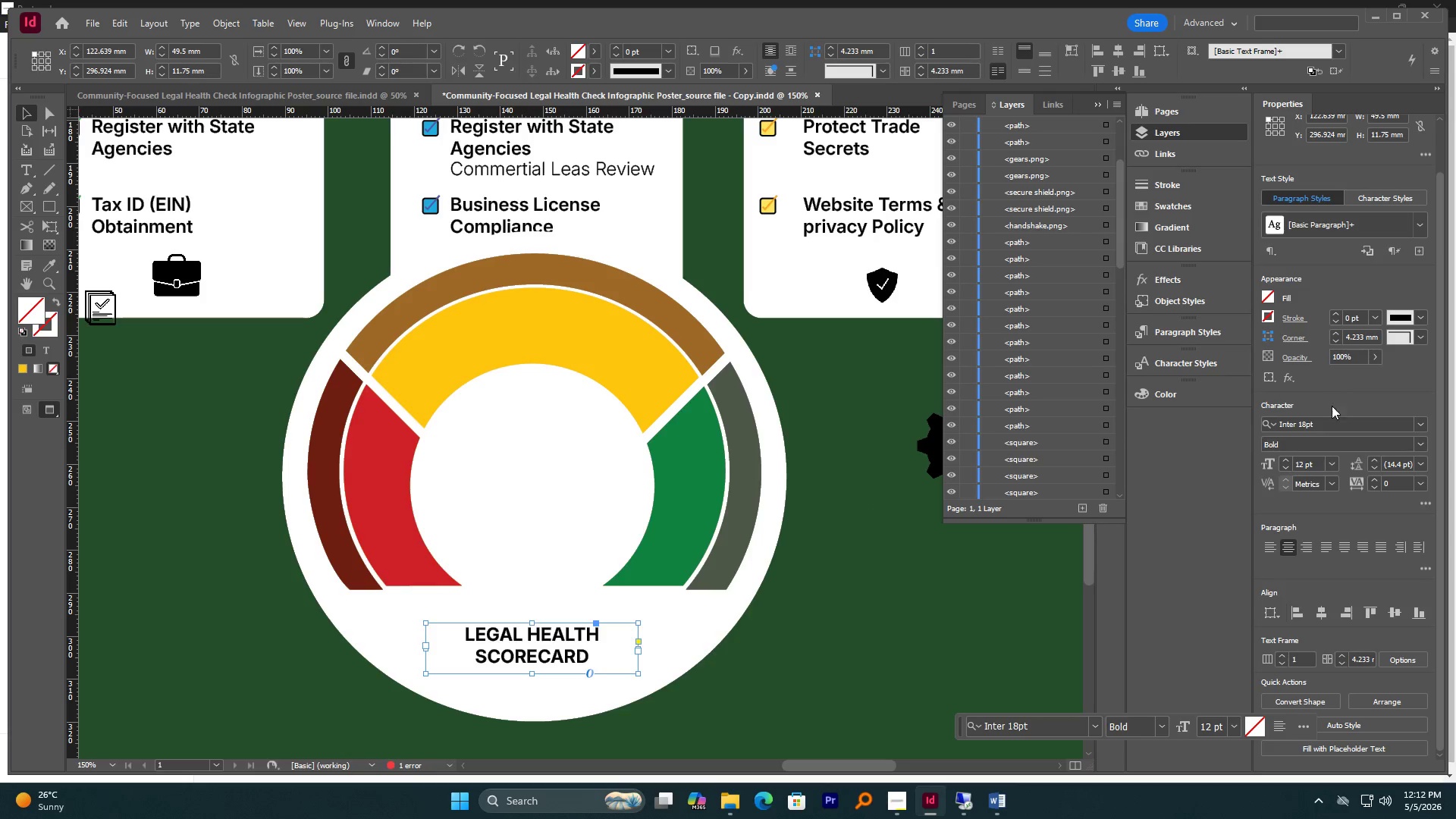 
double_click([1300, 463])
 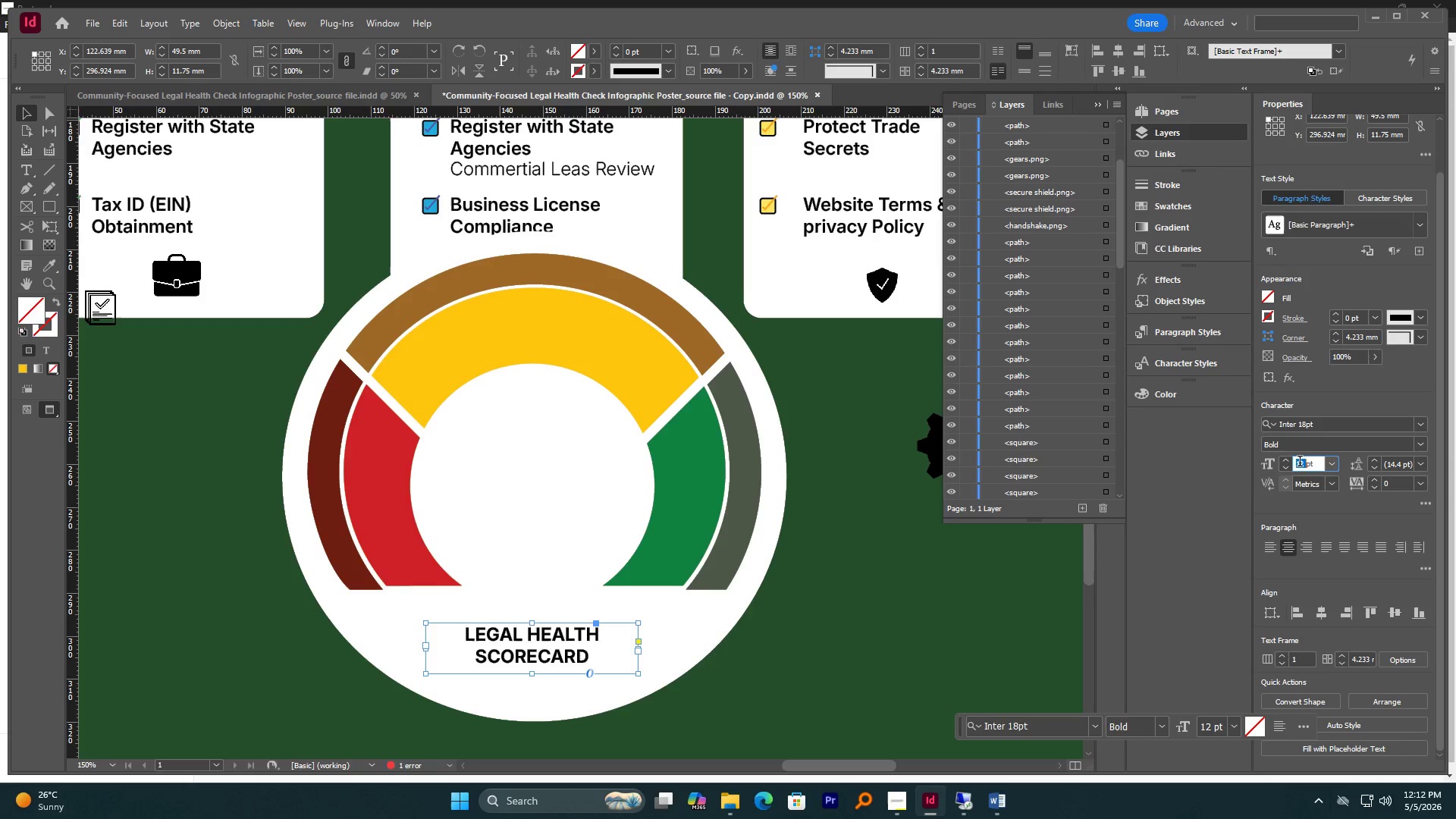 
triple_click([1300, 463])
 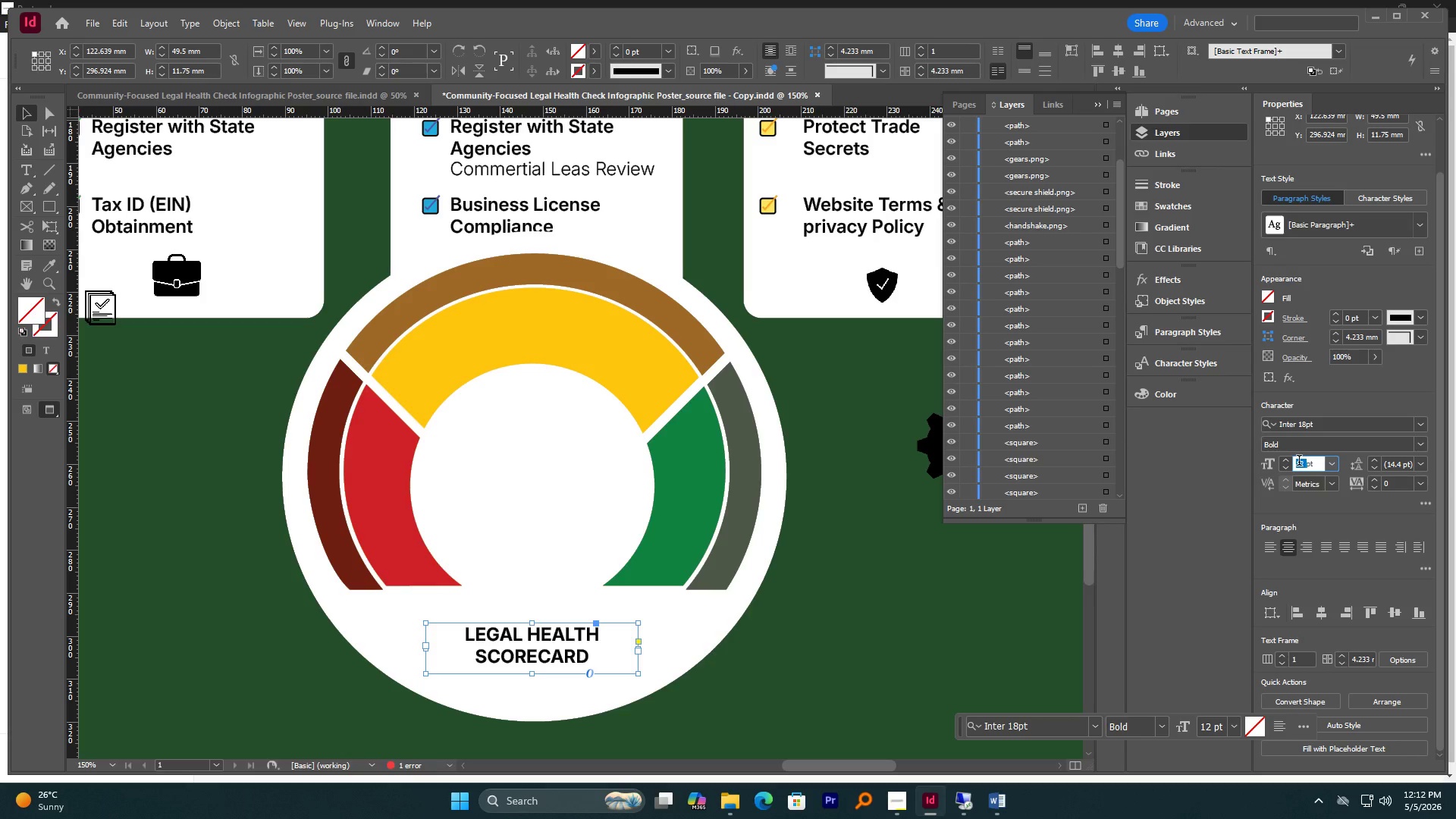 
key(Numpad2)
 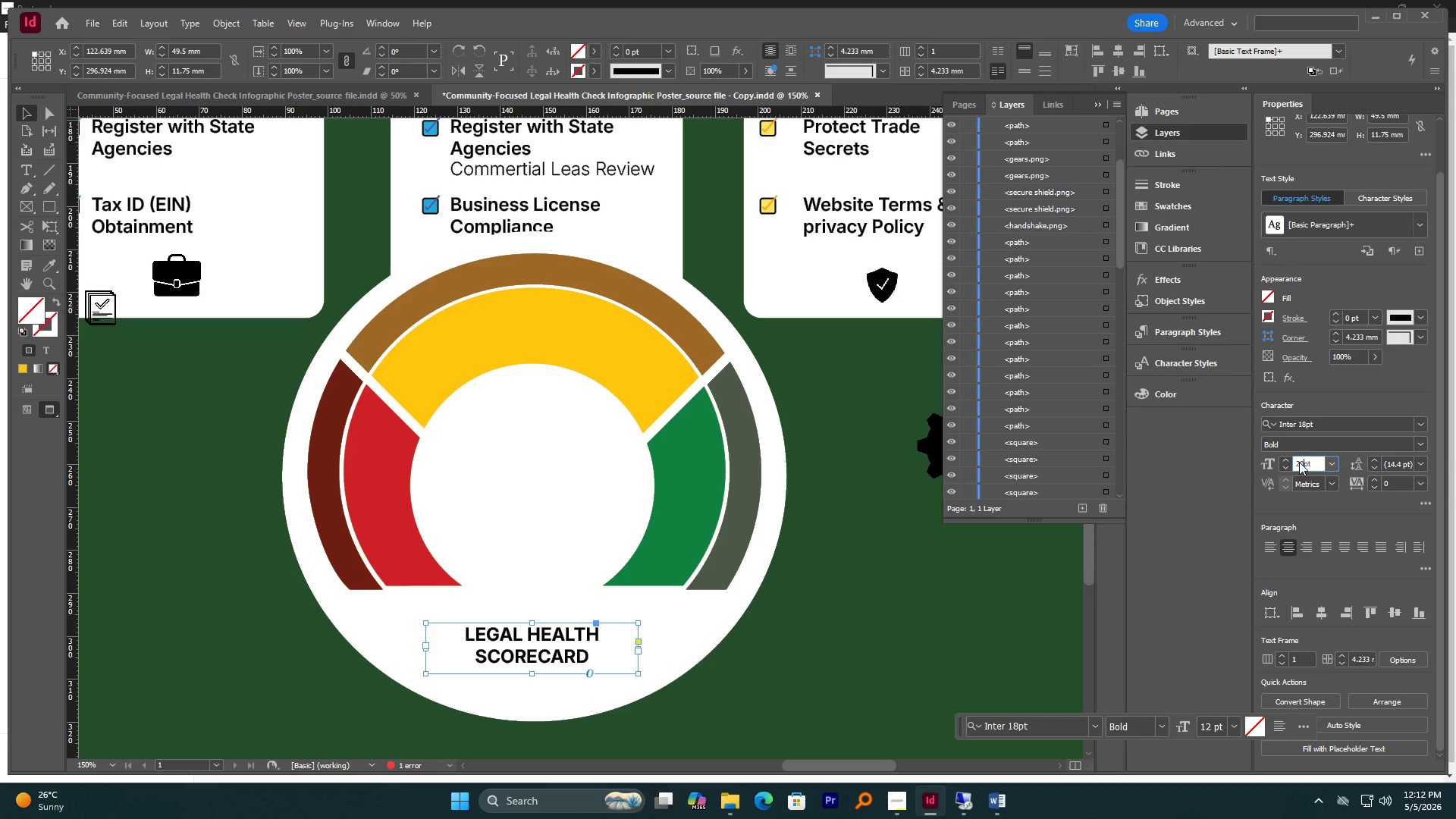 
key(Numpad0)
 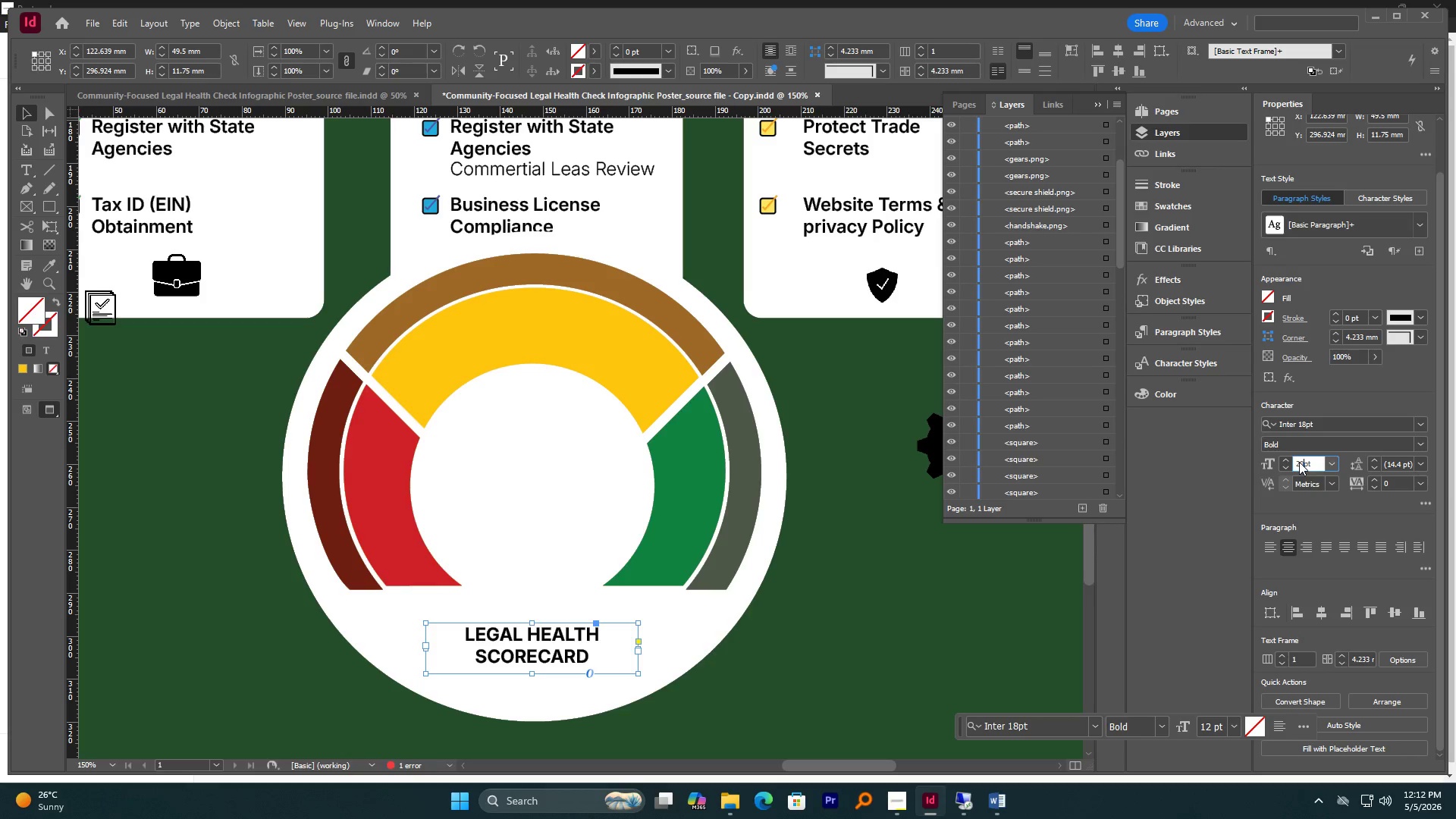 
key(NumpadEnter)
 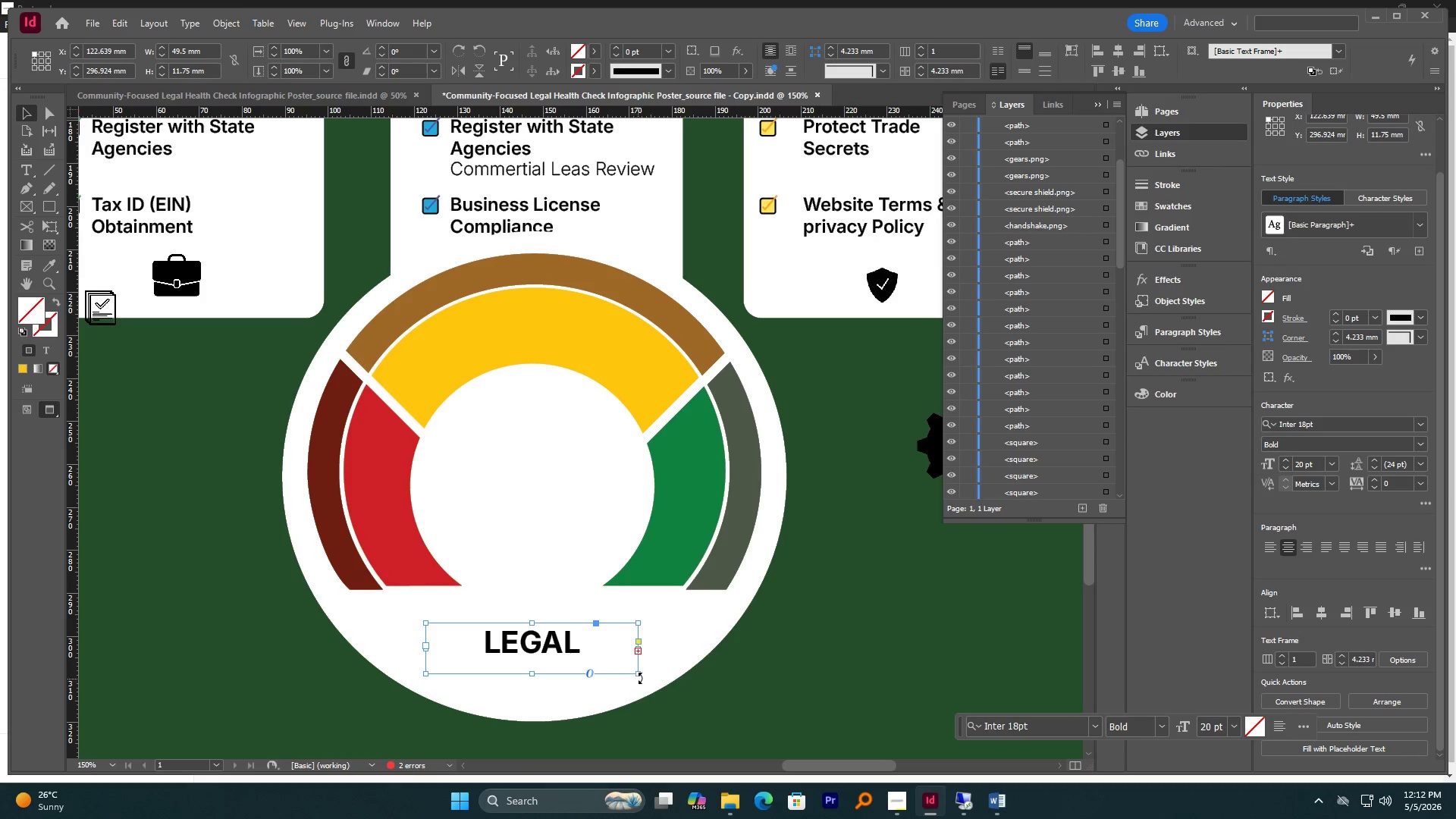 
left_click_drag(start_coordinate=[642, 673], to_coordinate=[711, 726])
 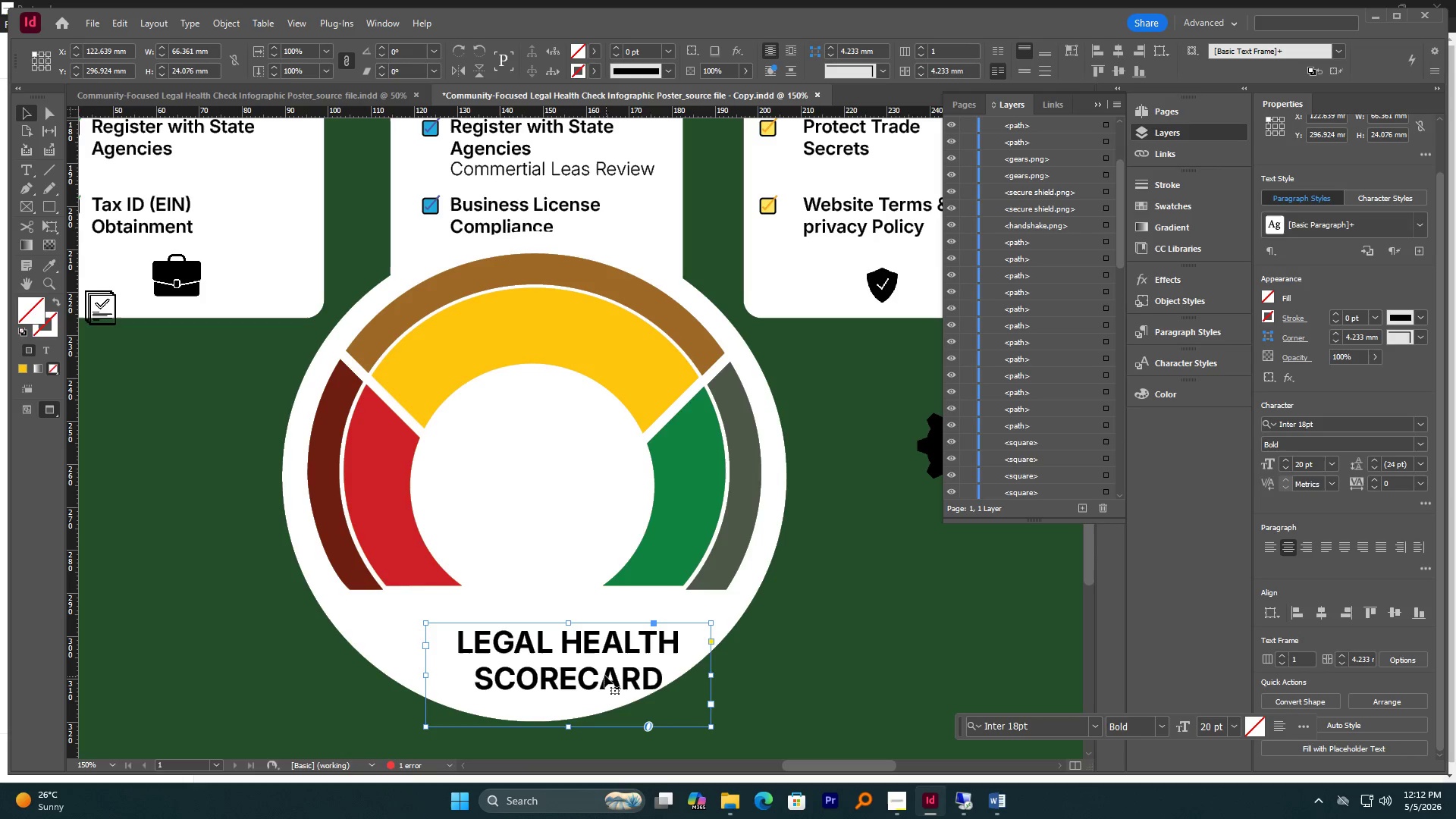 
left_click_drag(start_coordinate=[604, 675], to_coordinate=[580, 667])
 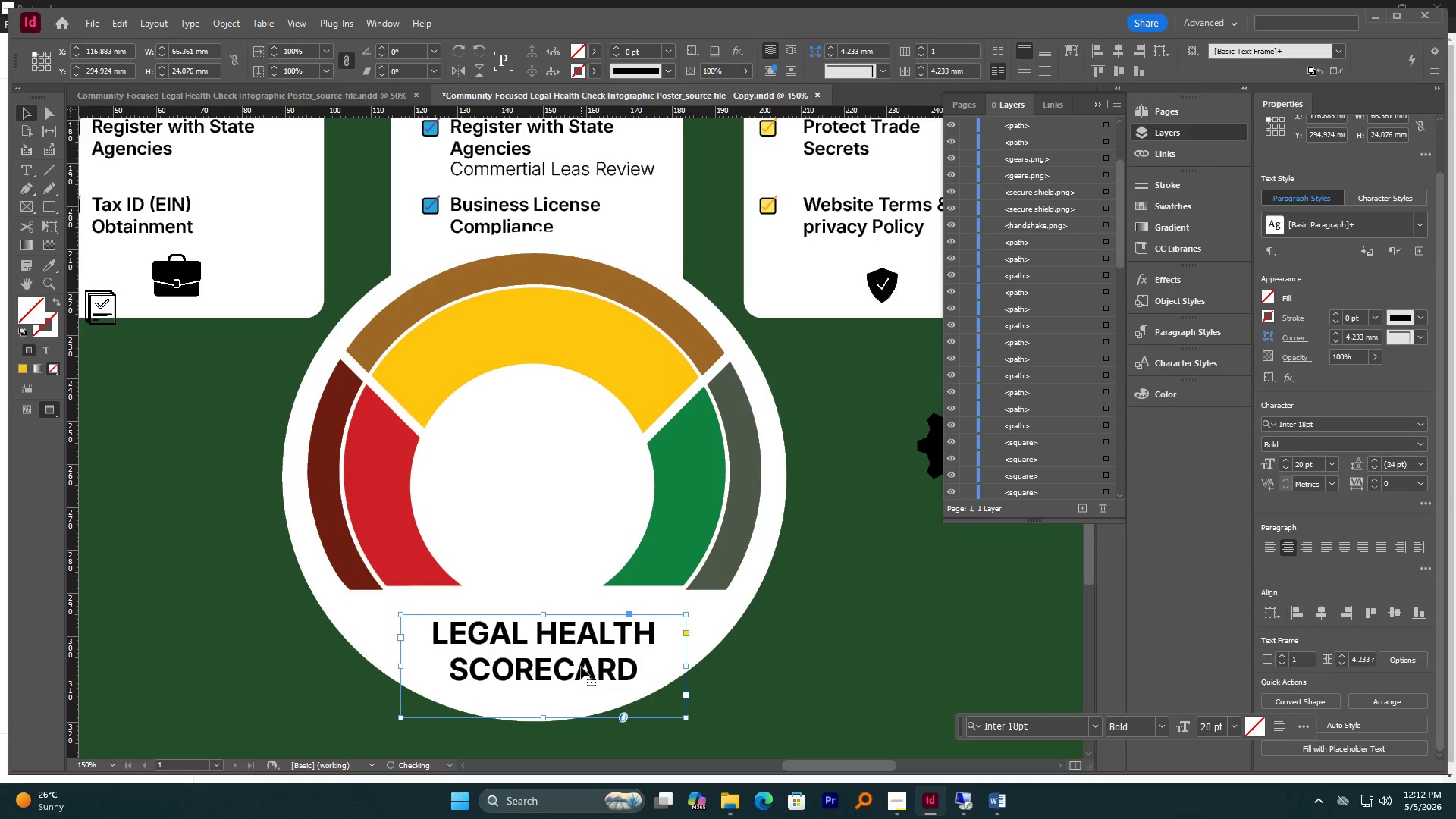 
left_click([581, 667])
 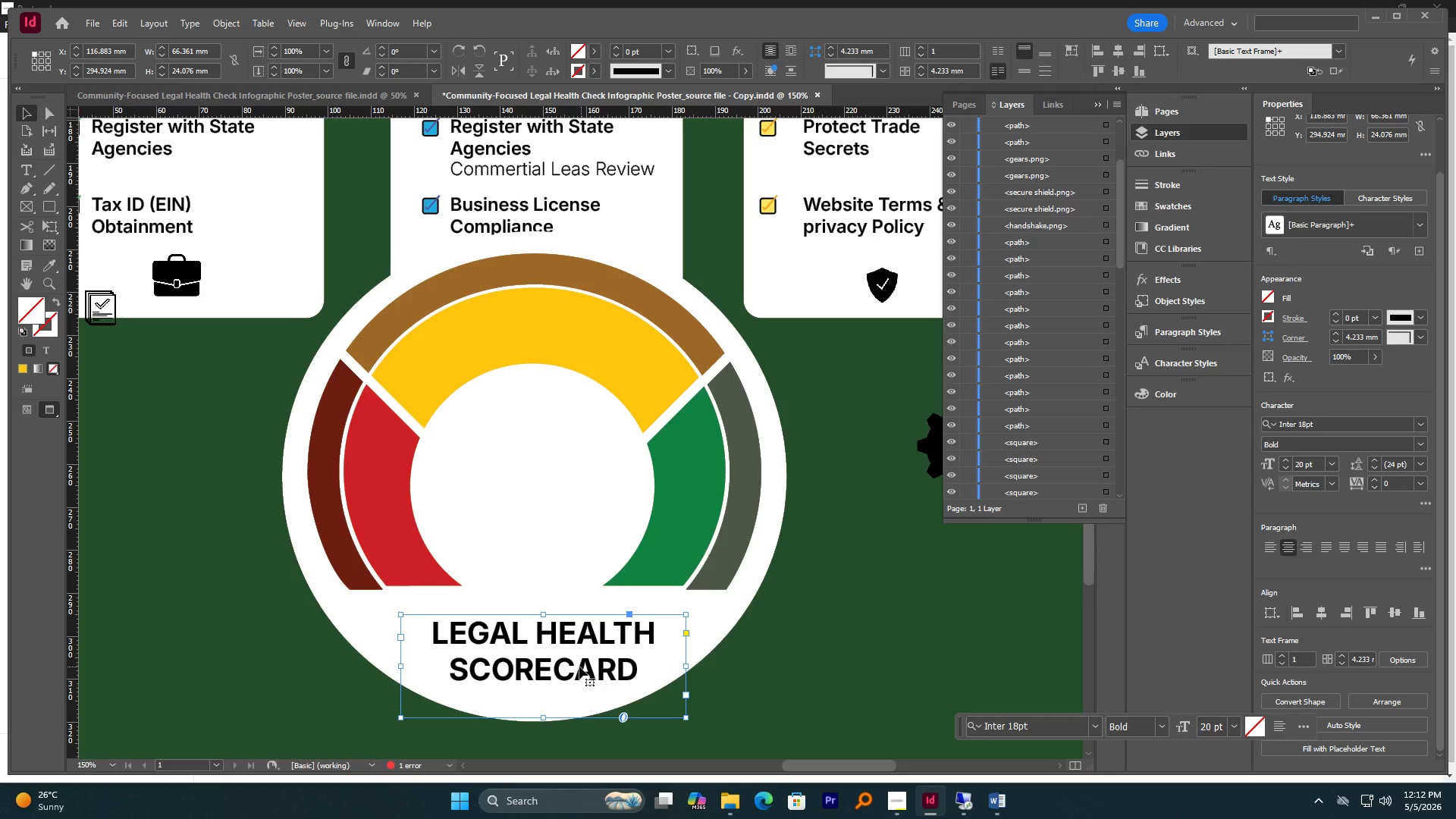 
left_click_drag(start_coordinate=[581, 667], to_coordinate=[577, 667])
 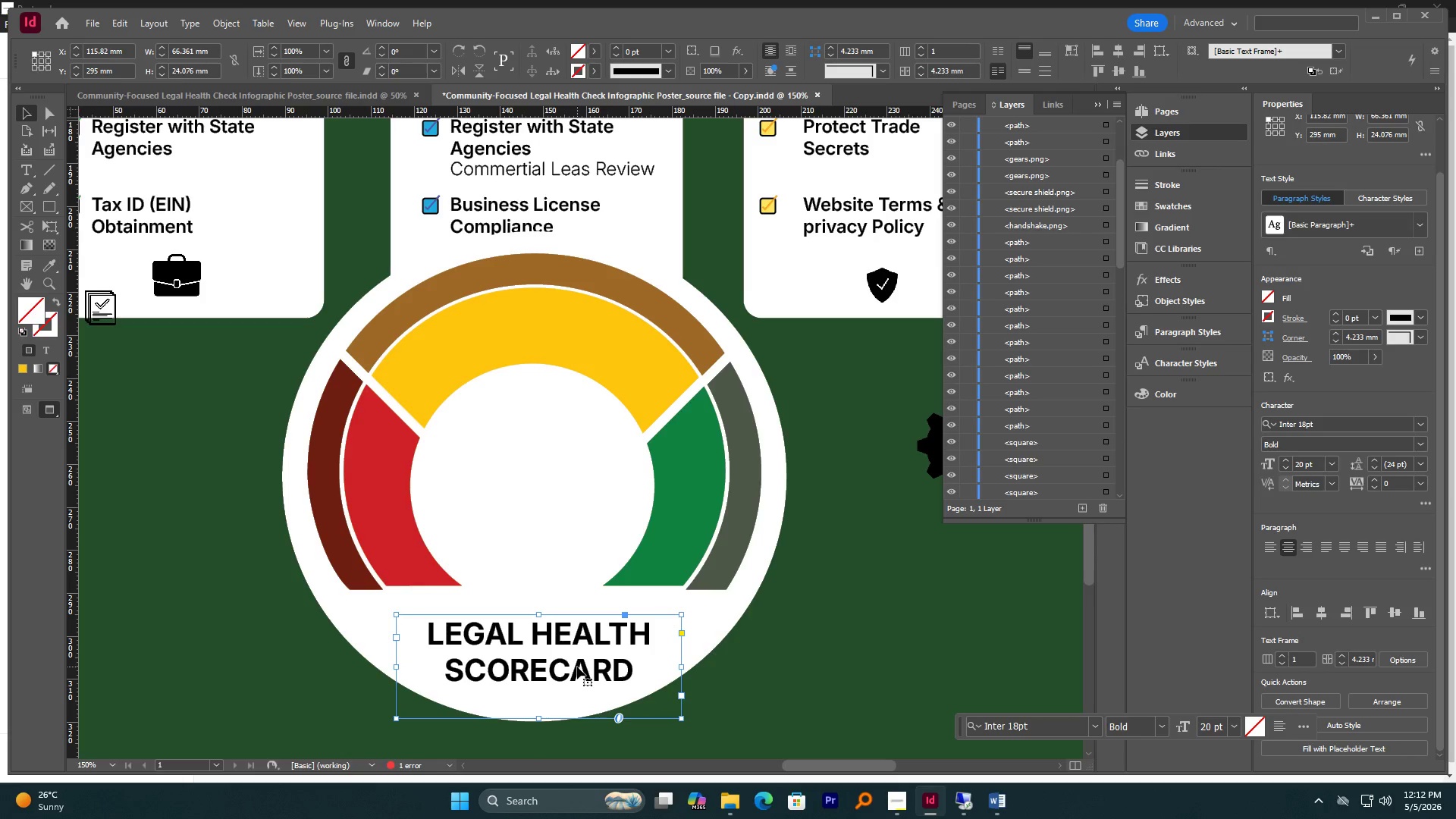 
left_click([577, 667])
 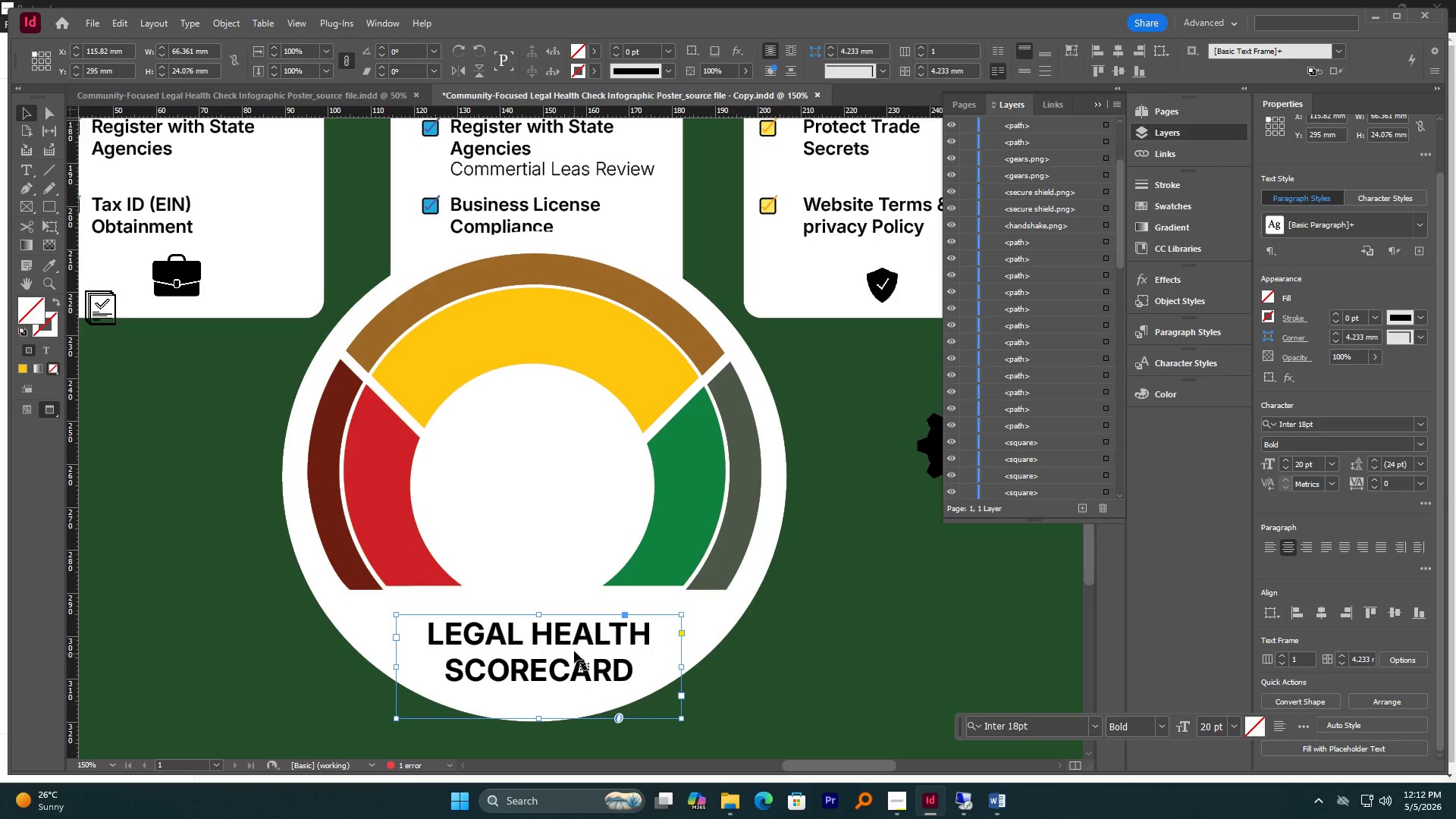 
left_click_drag(start_coordinate=[574, 646], to_coordinate=[574, 642])
 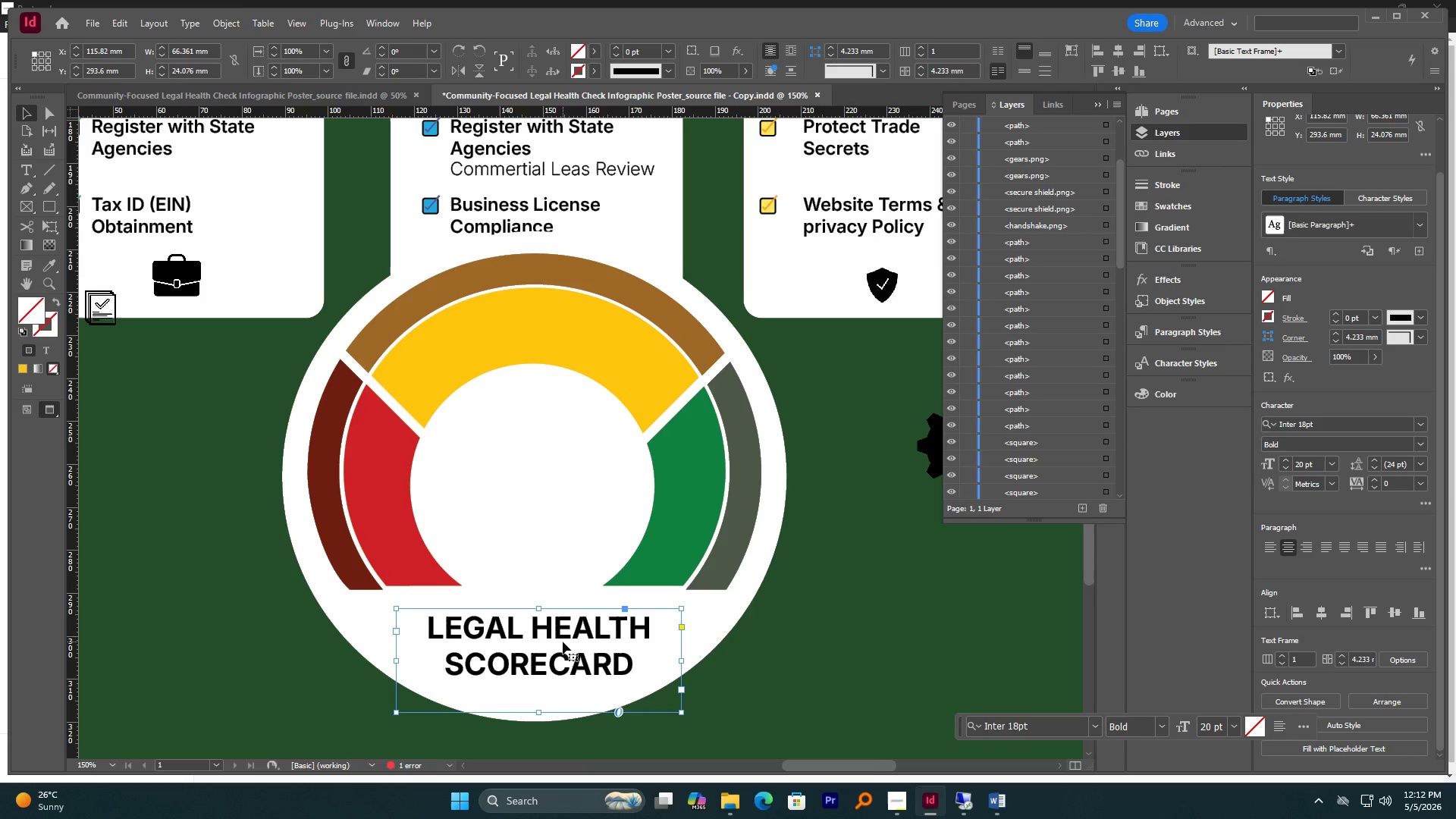 
wait(5.12)
 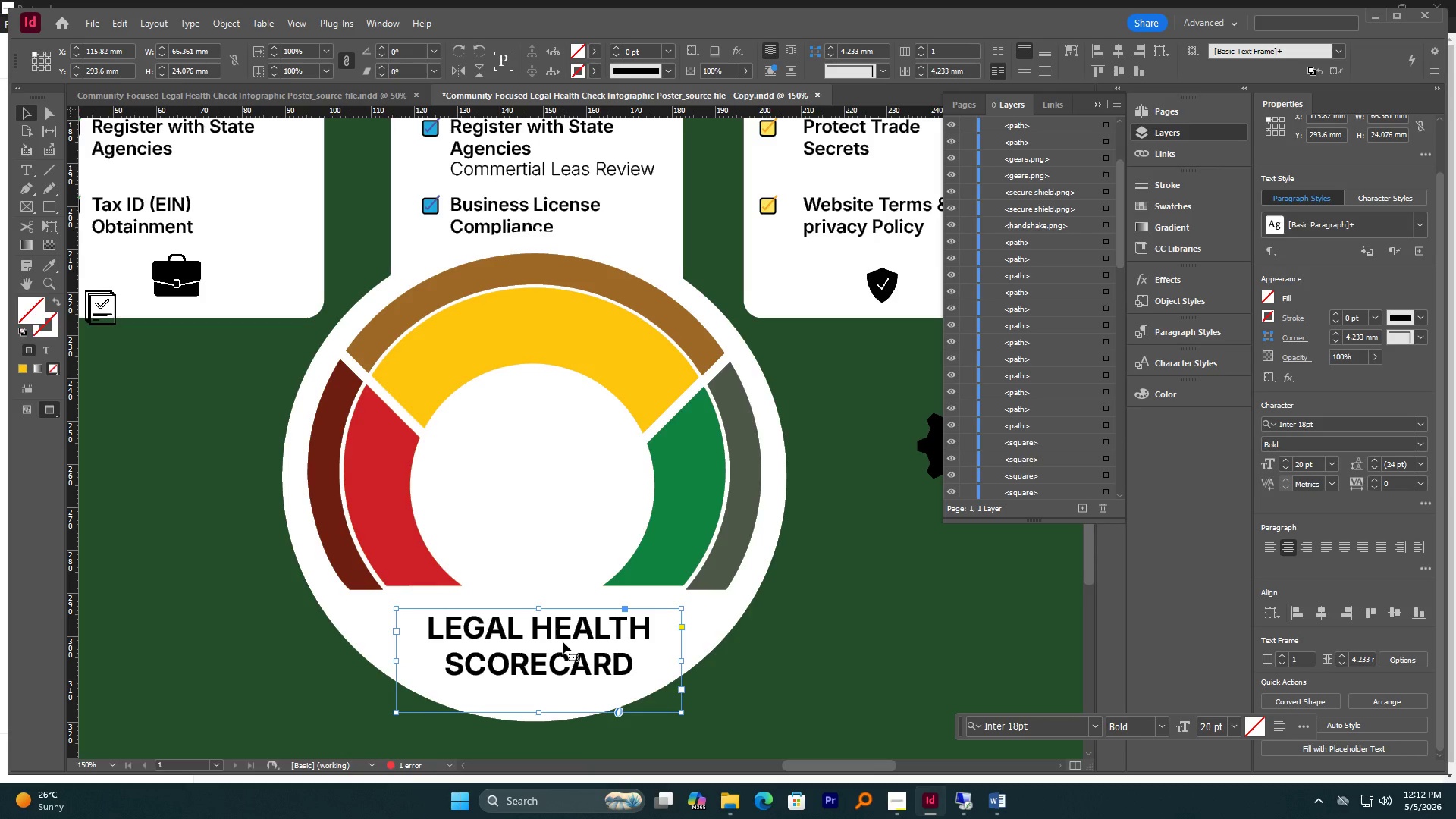 
right_click([43, 211])
 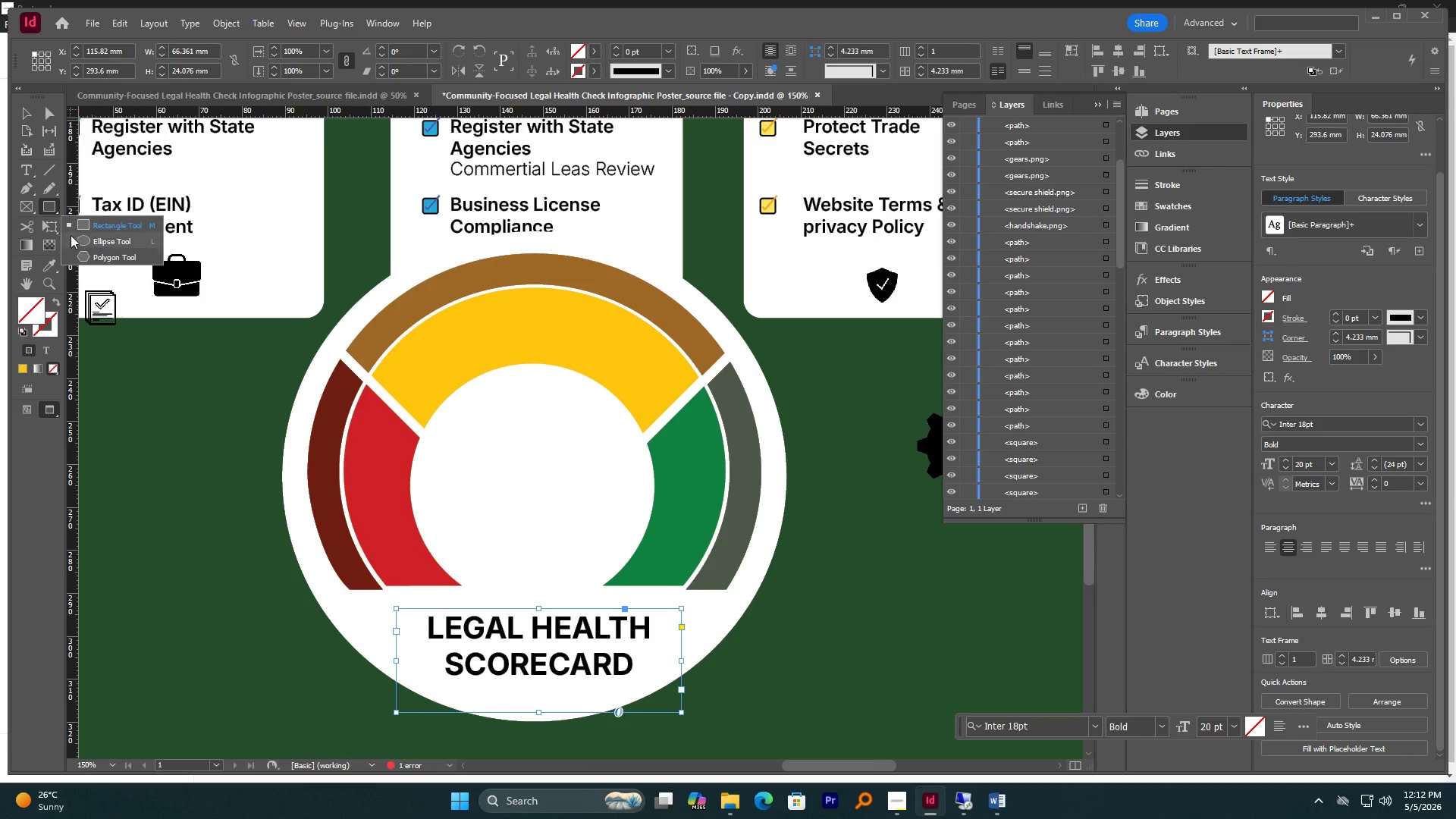 
left_click([74, 236])
 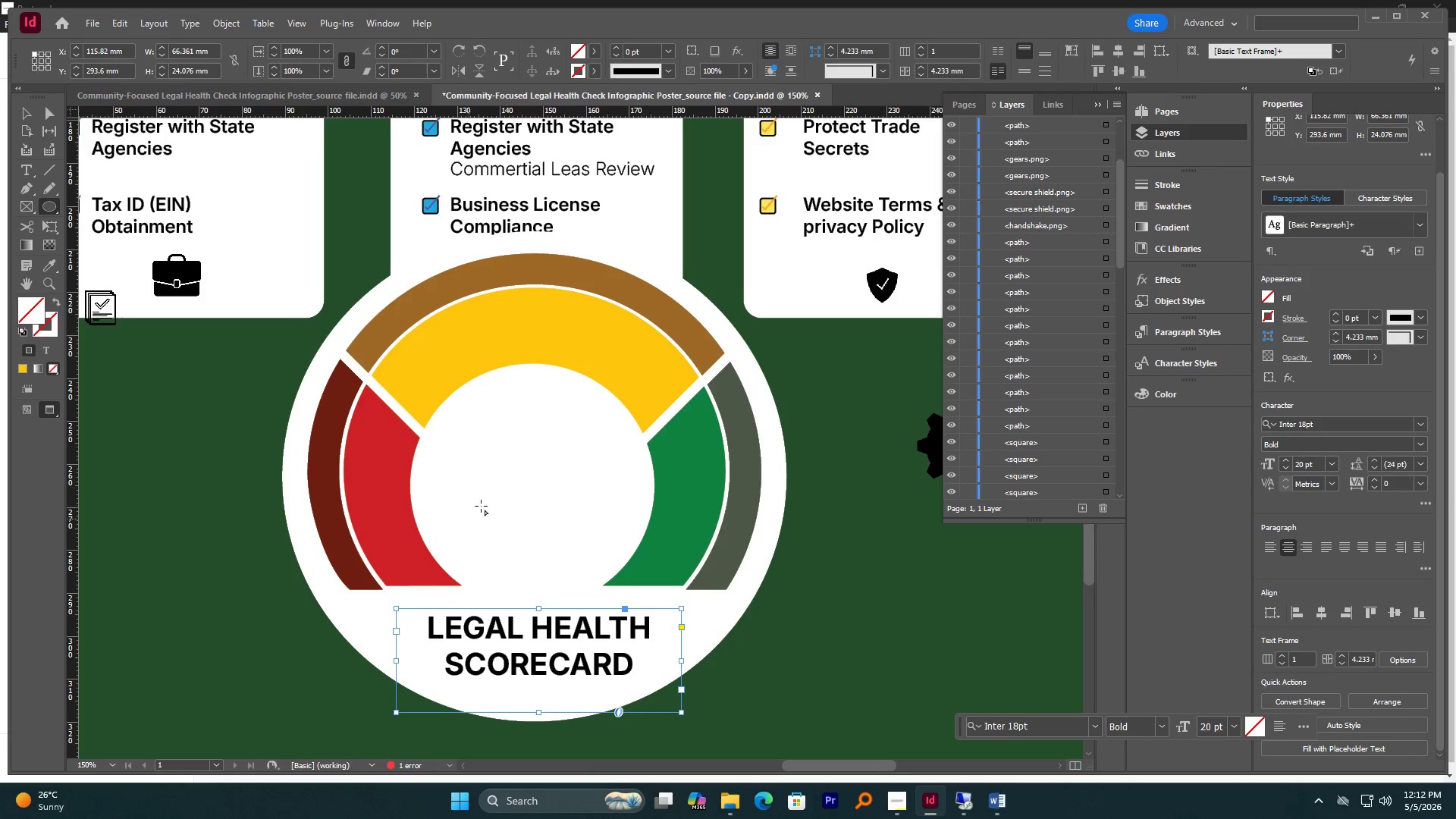 
hold_key(key=ShiftLeft, duration=3.7)
left_click_drag(start_coordinate=[504, 493], to_coordinate=[555, 558])
 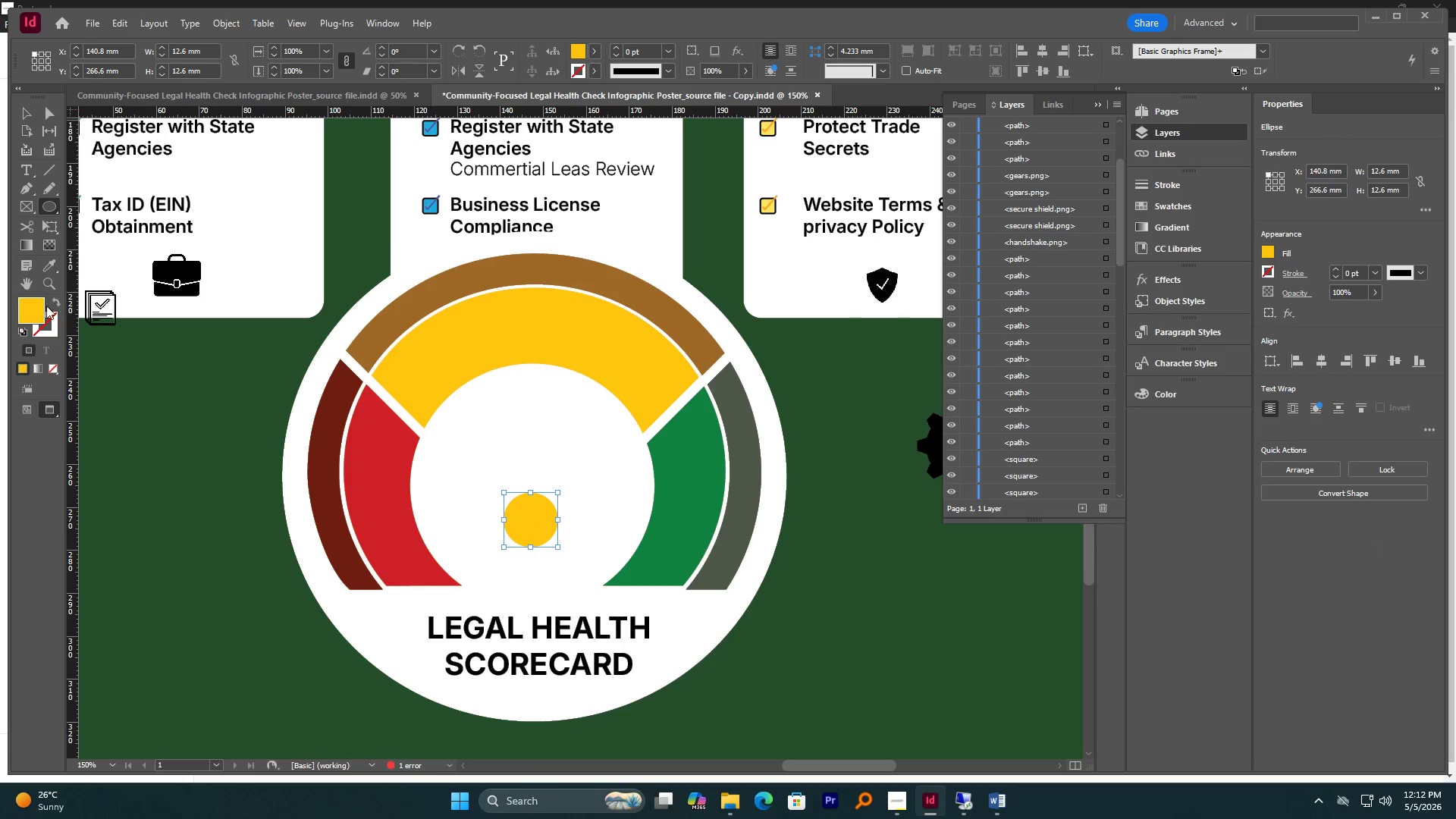 
double_click([27, 309])
 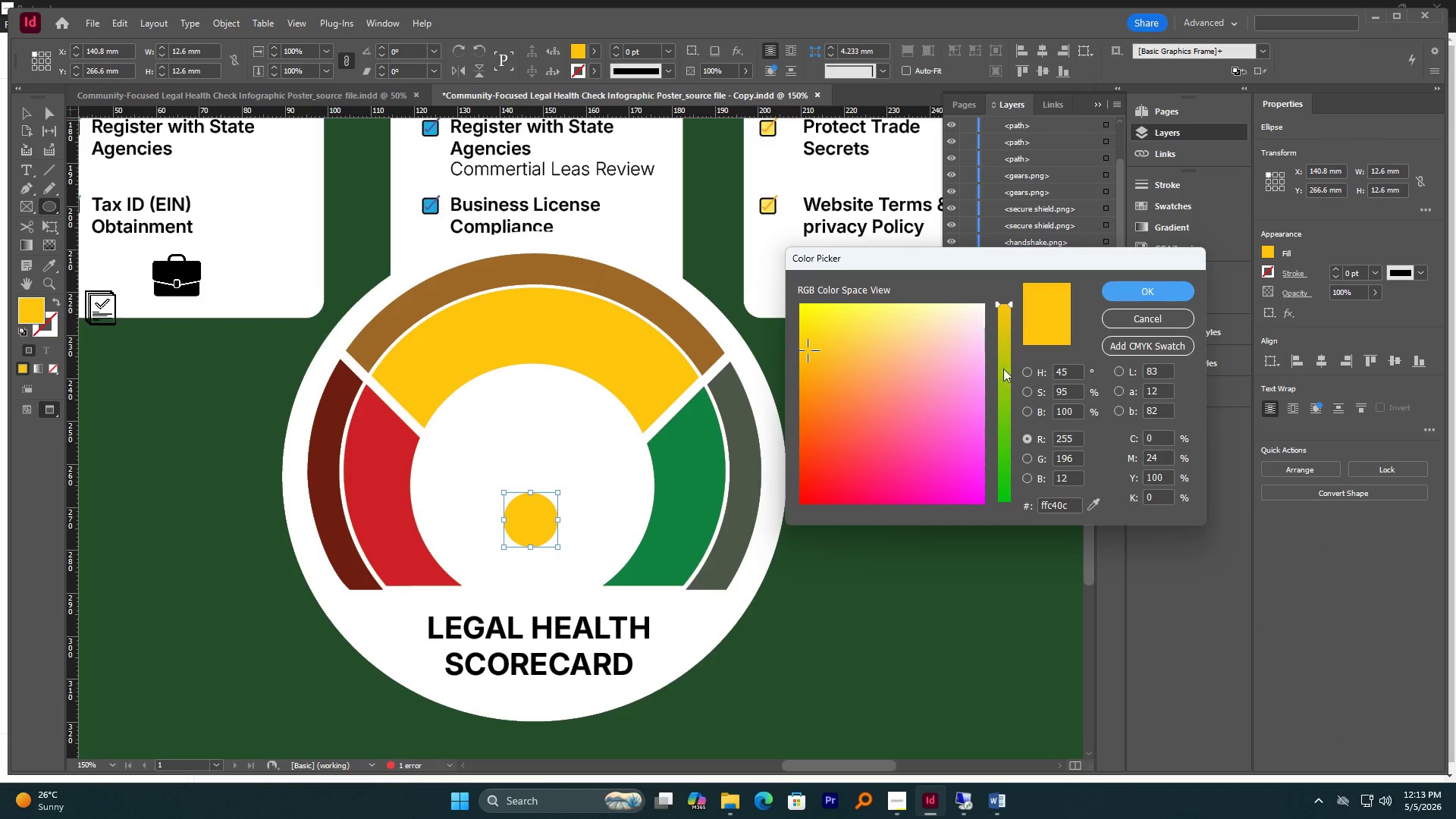 
left_click_drag(start_coordinate=[1002, 372], to_coordinate=[1006, 421])
 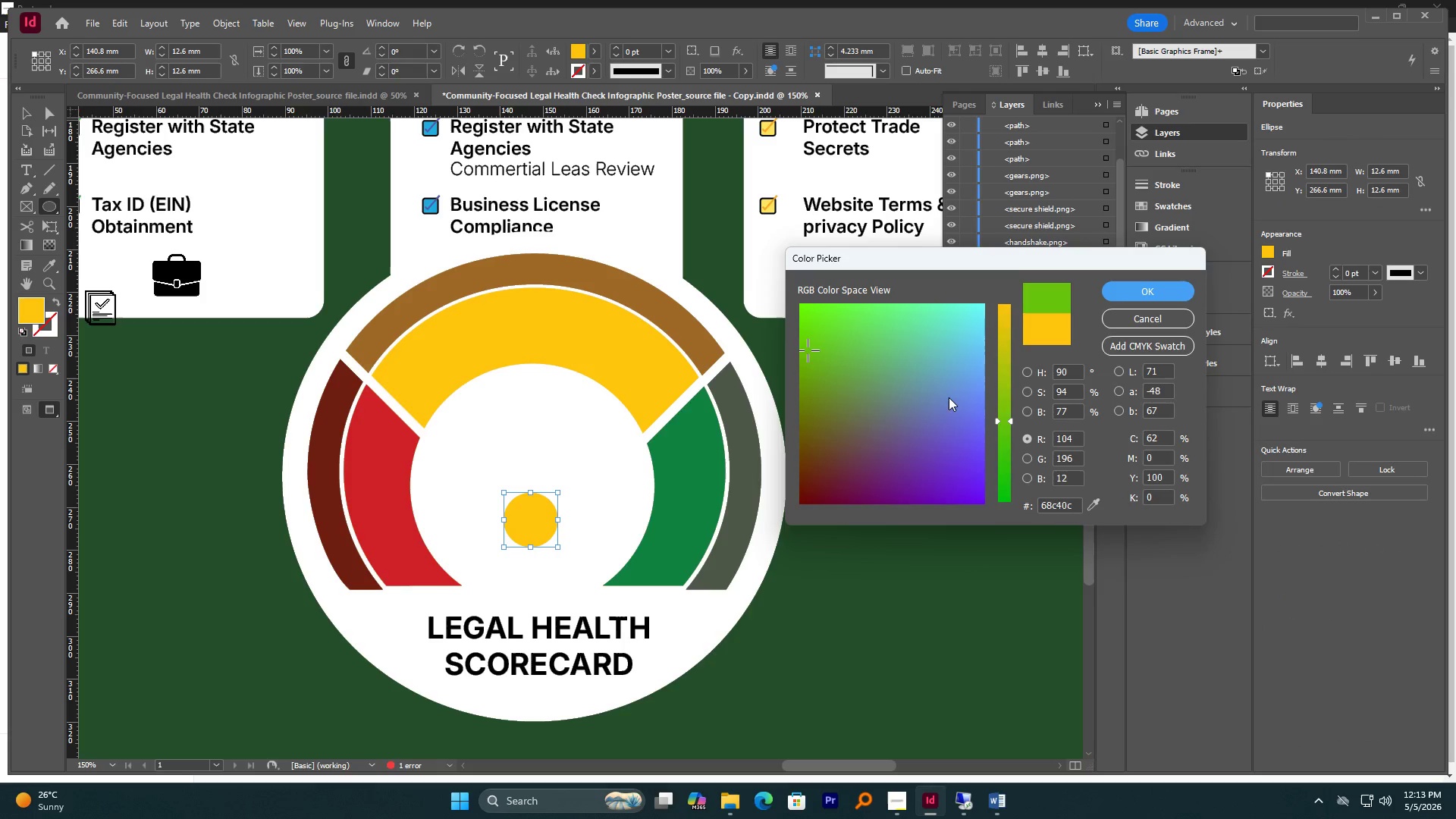 
left_click_drag(start_coordinate=[943, 397], to_coordinate=[901, 403])
 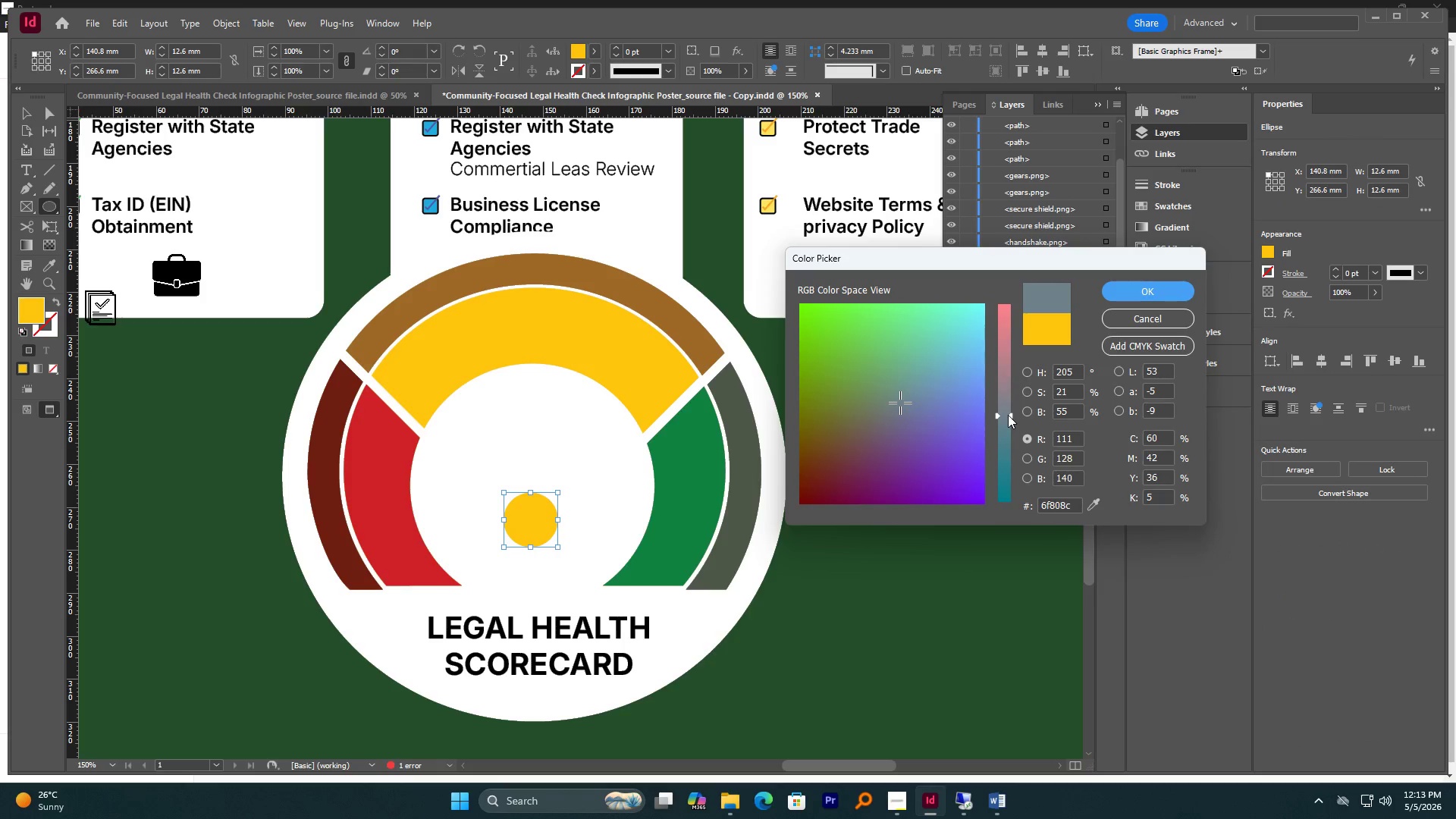 
left_click([1139, 294])
 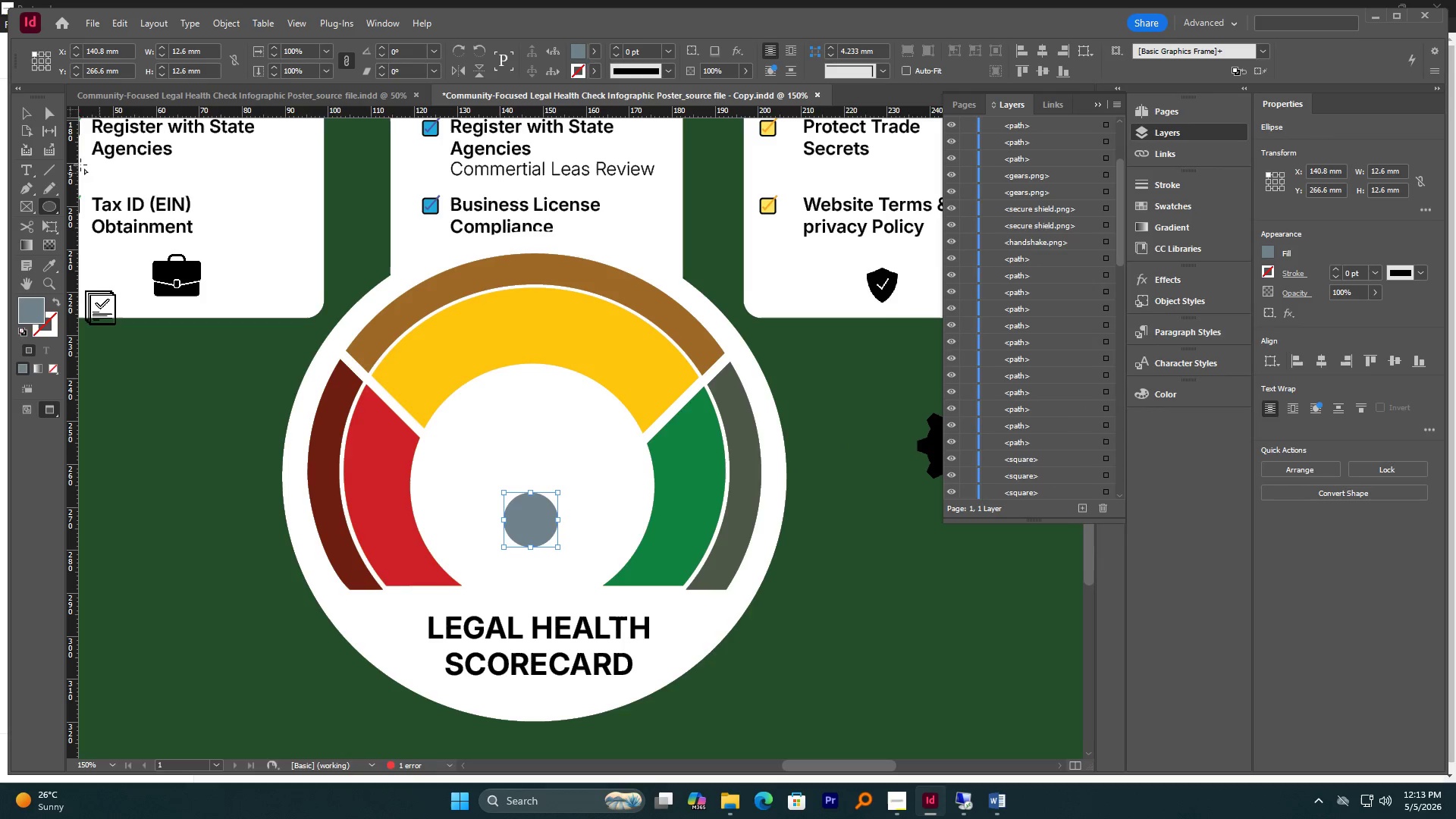 
left_click([28, 119])
 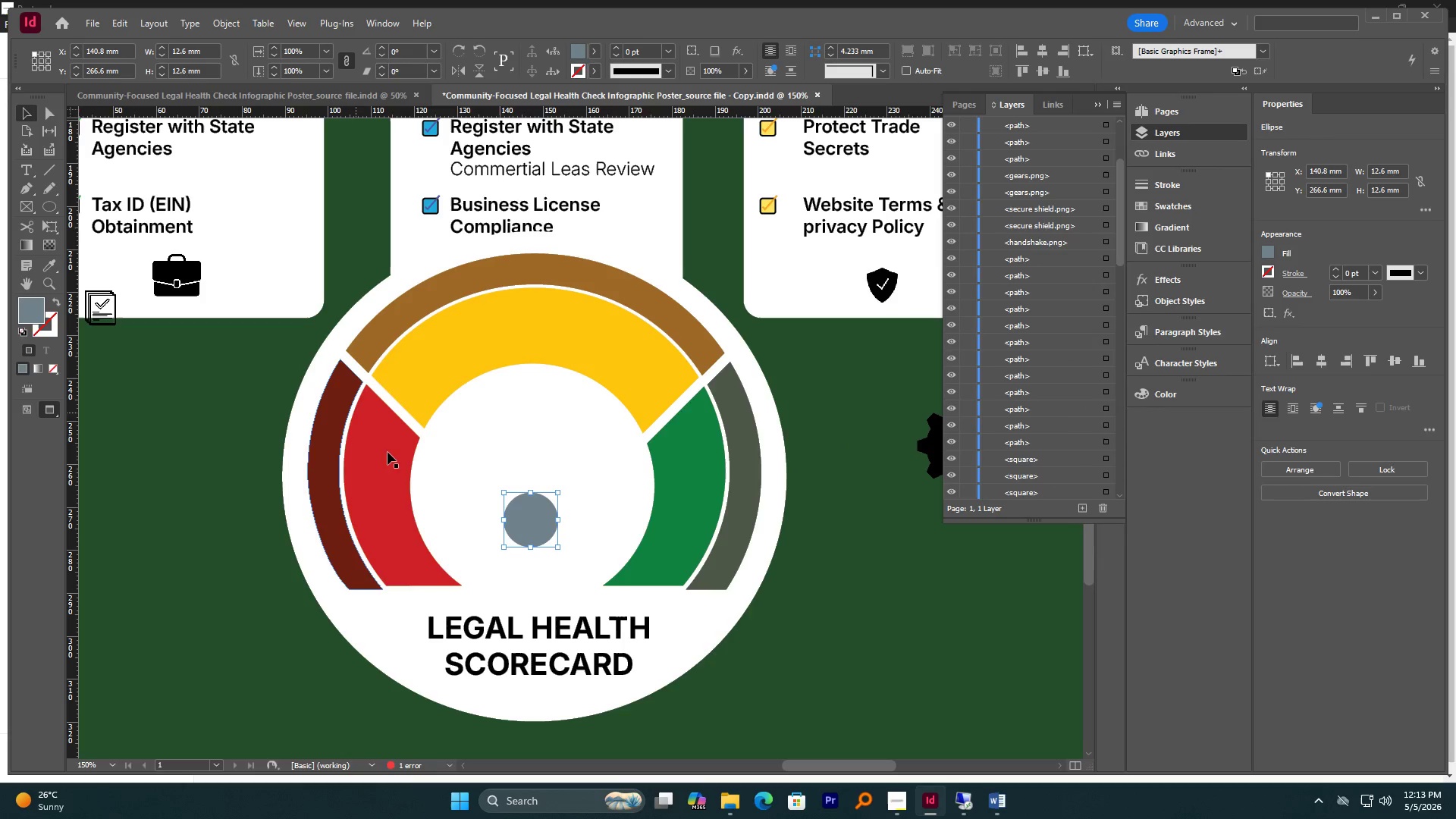 
hold_key(key=AltLeft, duration=0.61)
 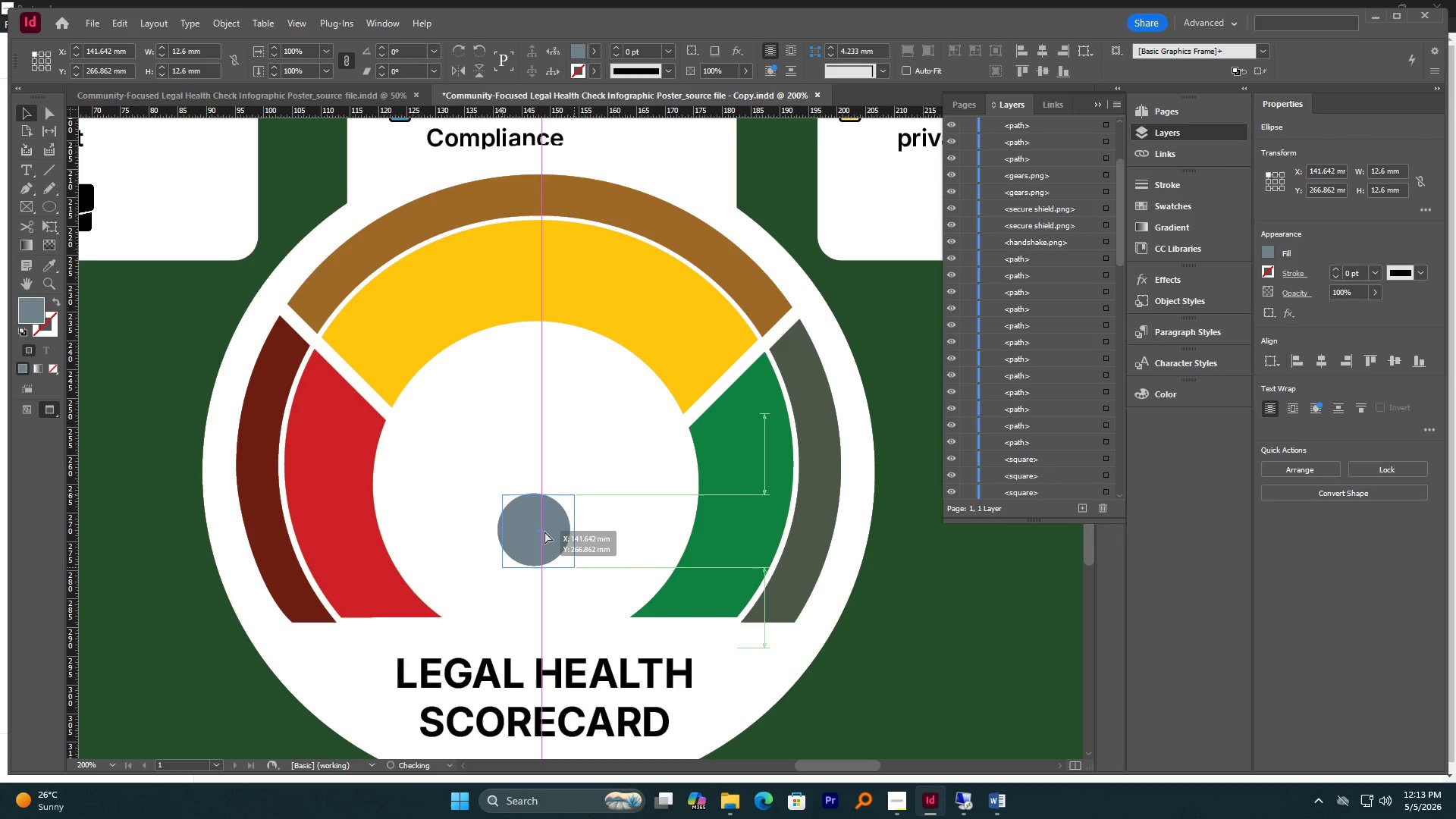 
left_click_drag(start_coordinate=[540, 533], to_coordinate=[544, 532])
 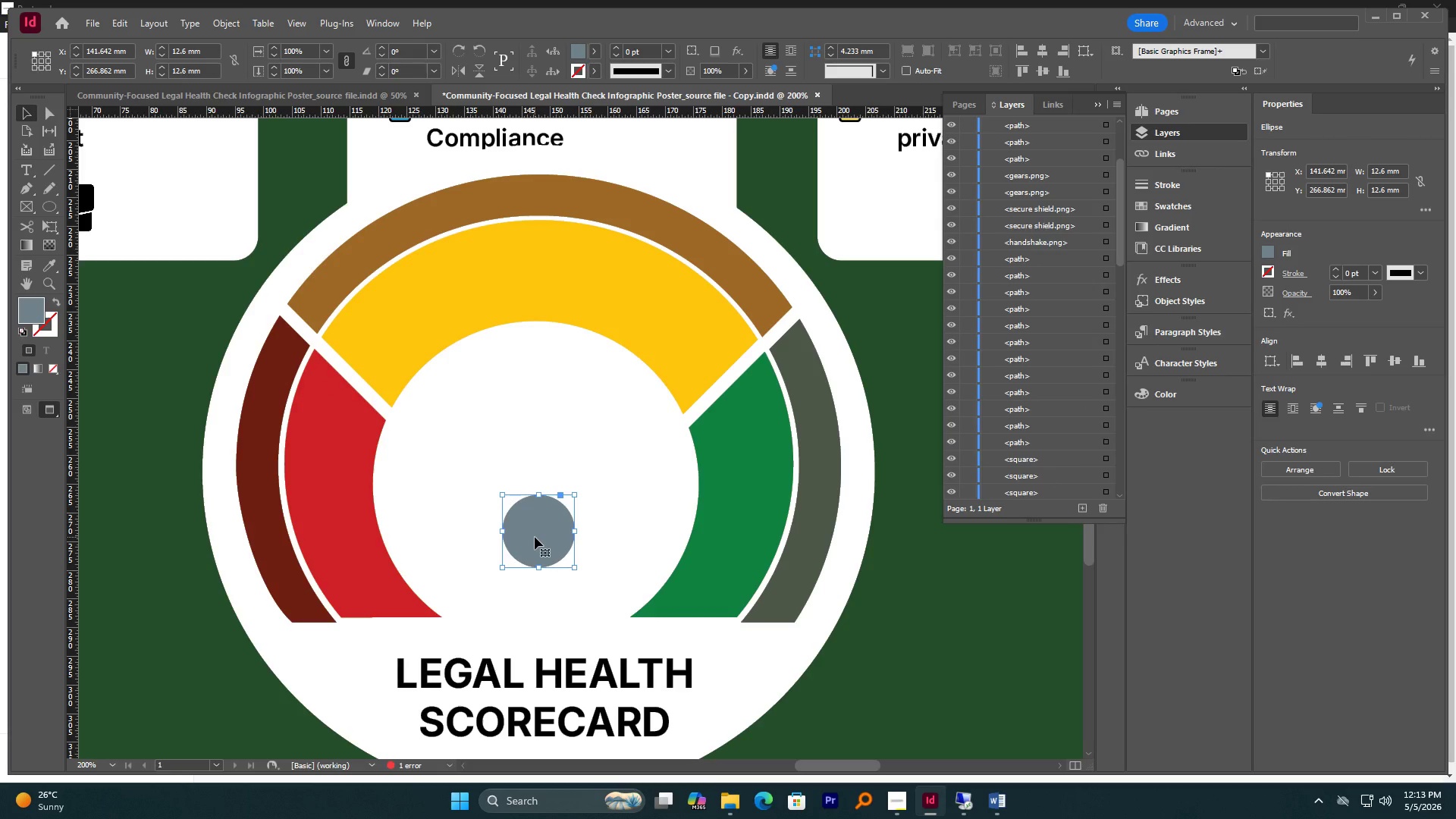 
scroll: coordinate [521, 491], scroll_direction: up, amount: 1.0
 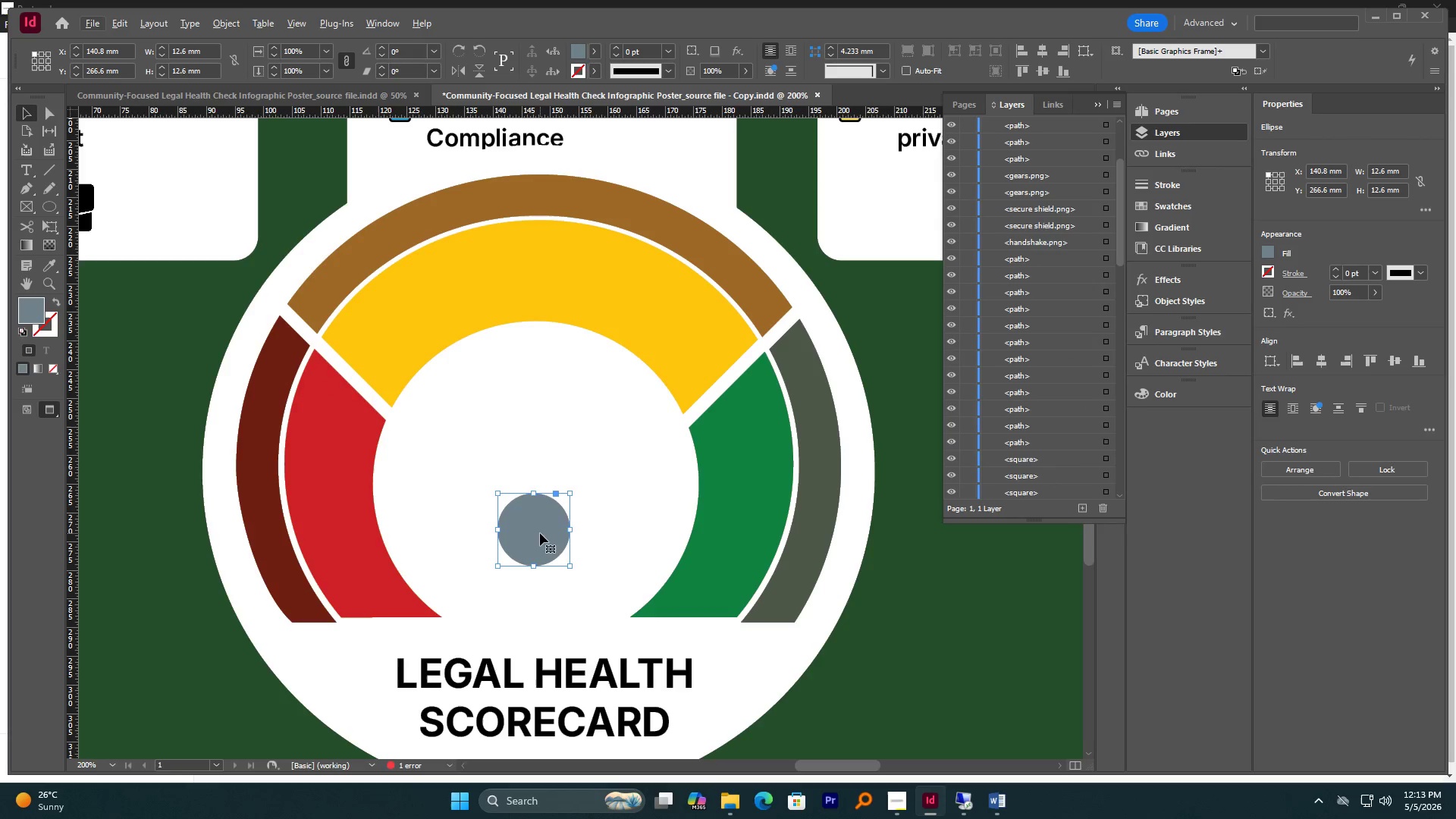 
wait(5.06)
 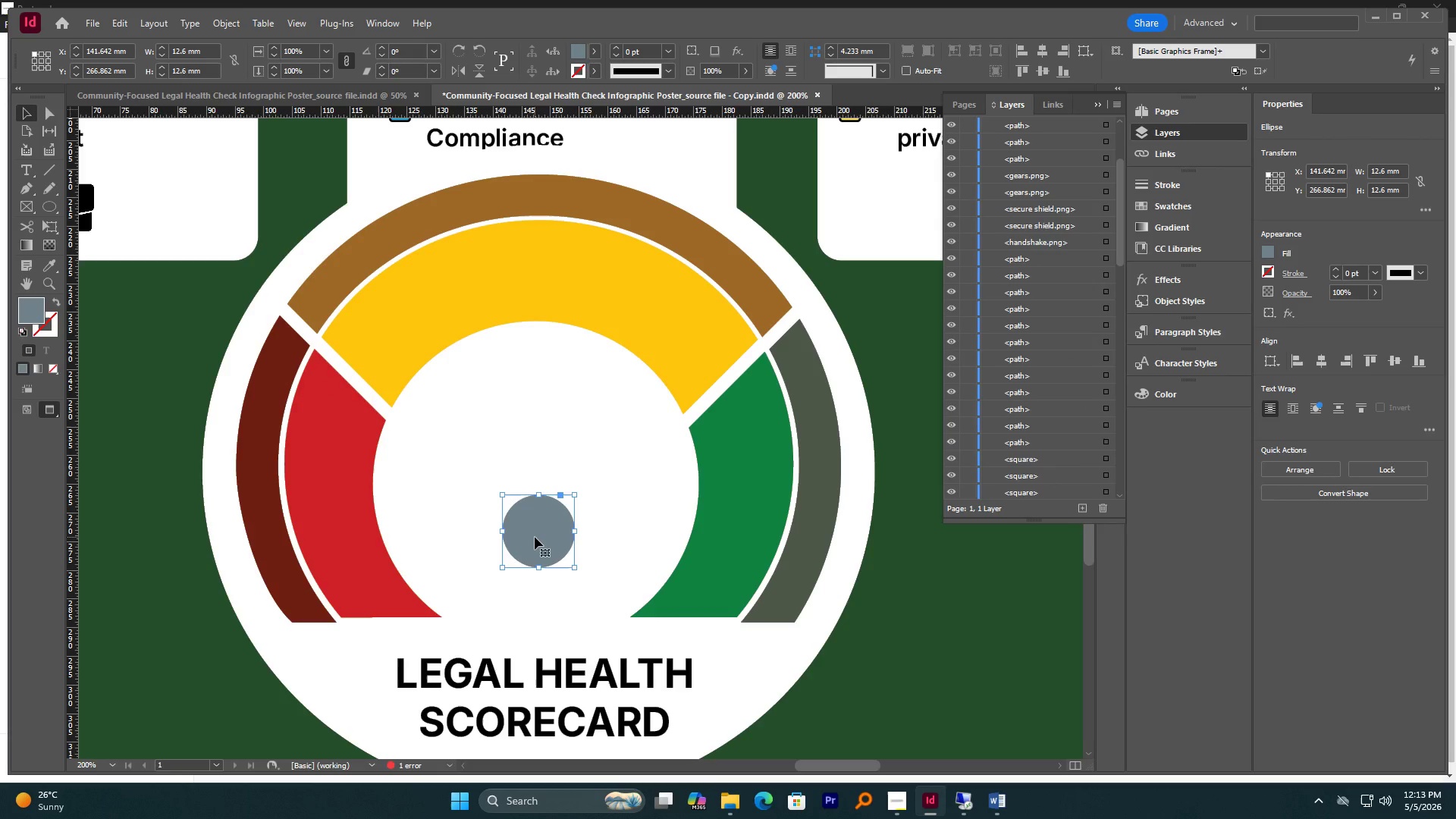 
hold_key(key=AltLeft, duration=0.62)
scroll: coordinate [566, 557], scroll_direction: up, amount: 1.0
 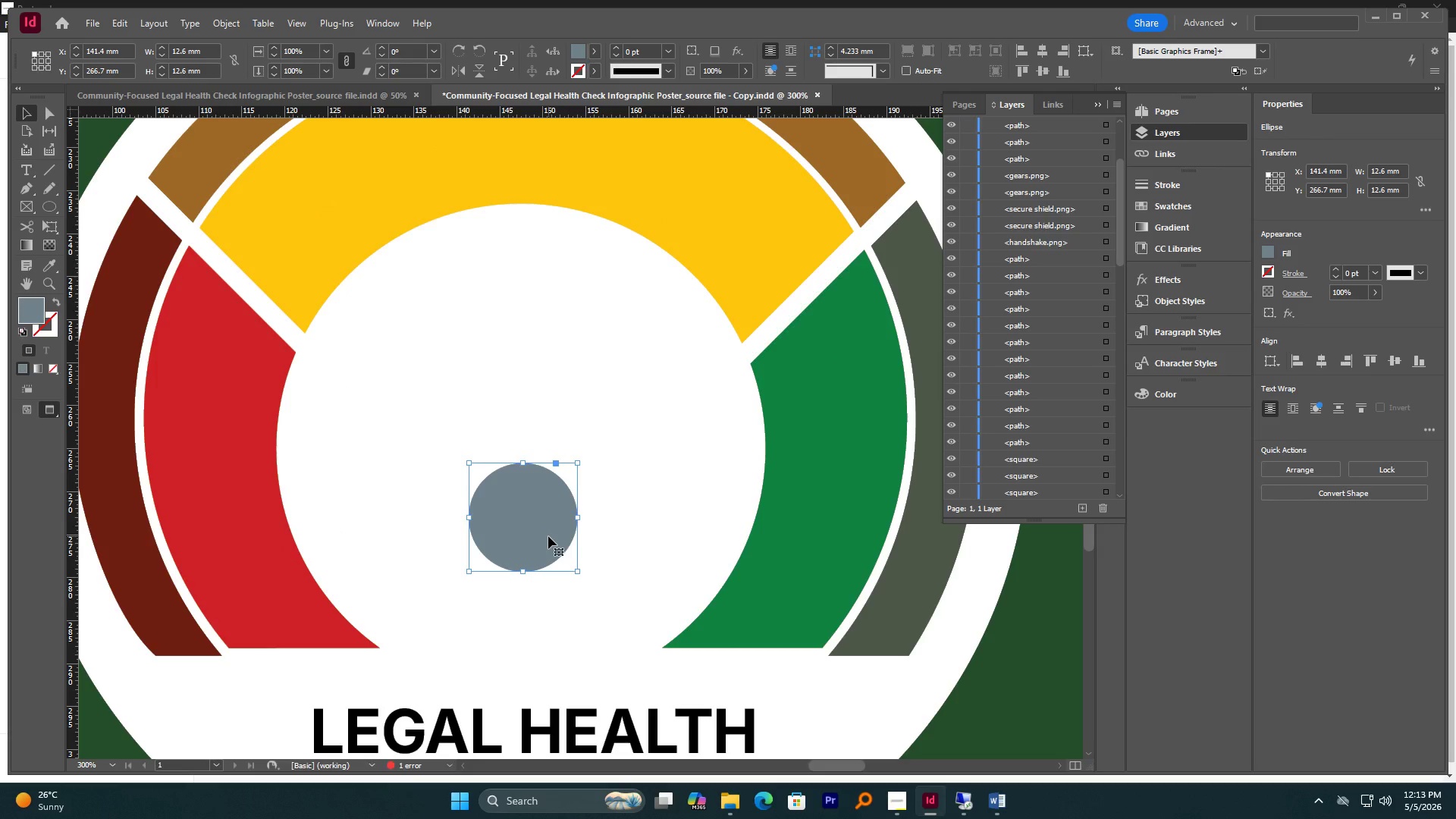 
wait(11.45)
 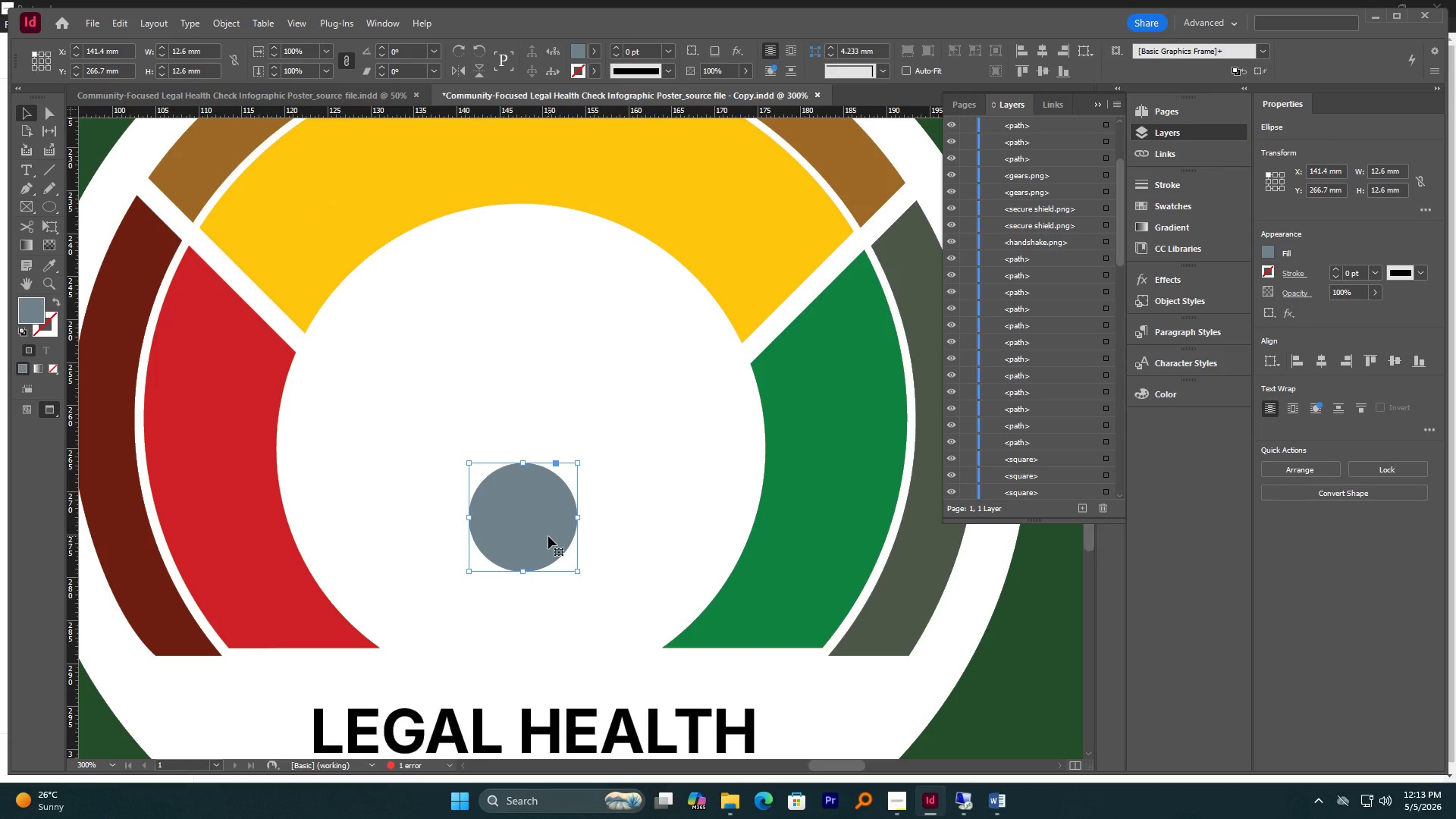 
right_click([46, 205])
 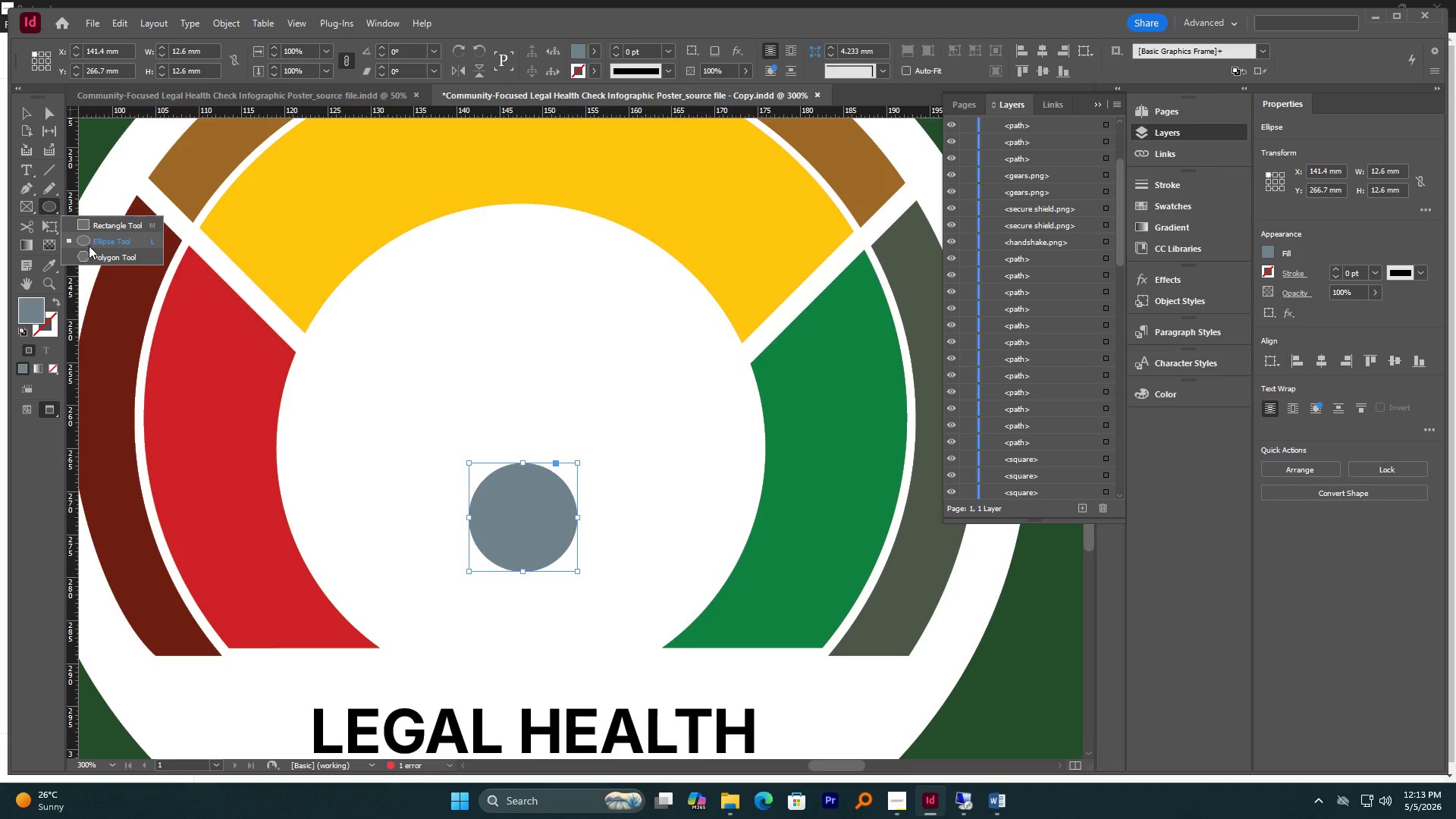 
left_click([91, 240])
 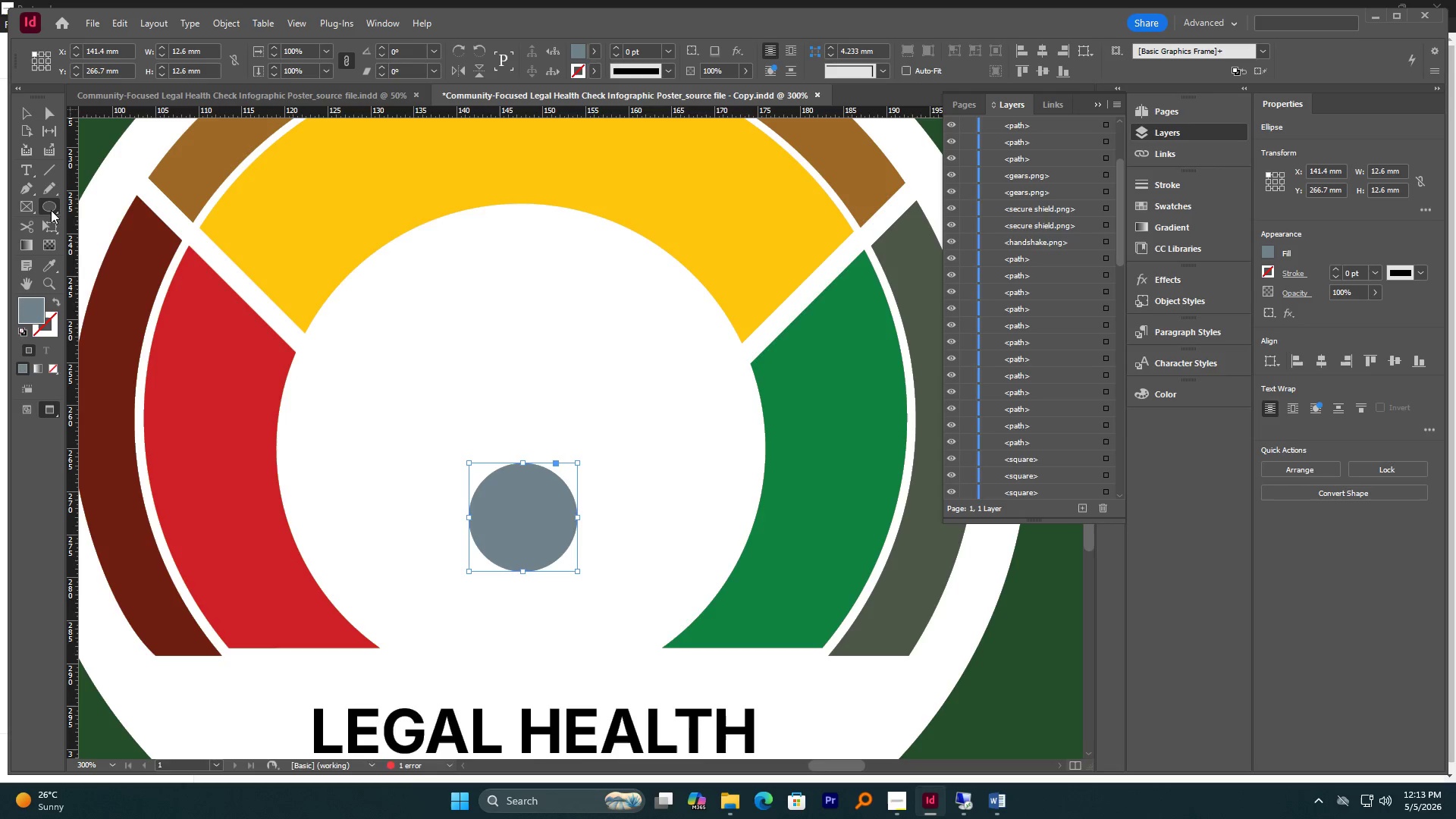 
right_click([49, 209])
 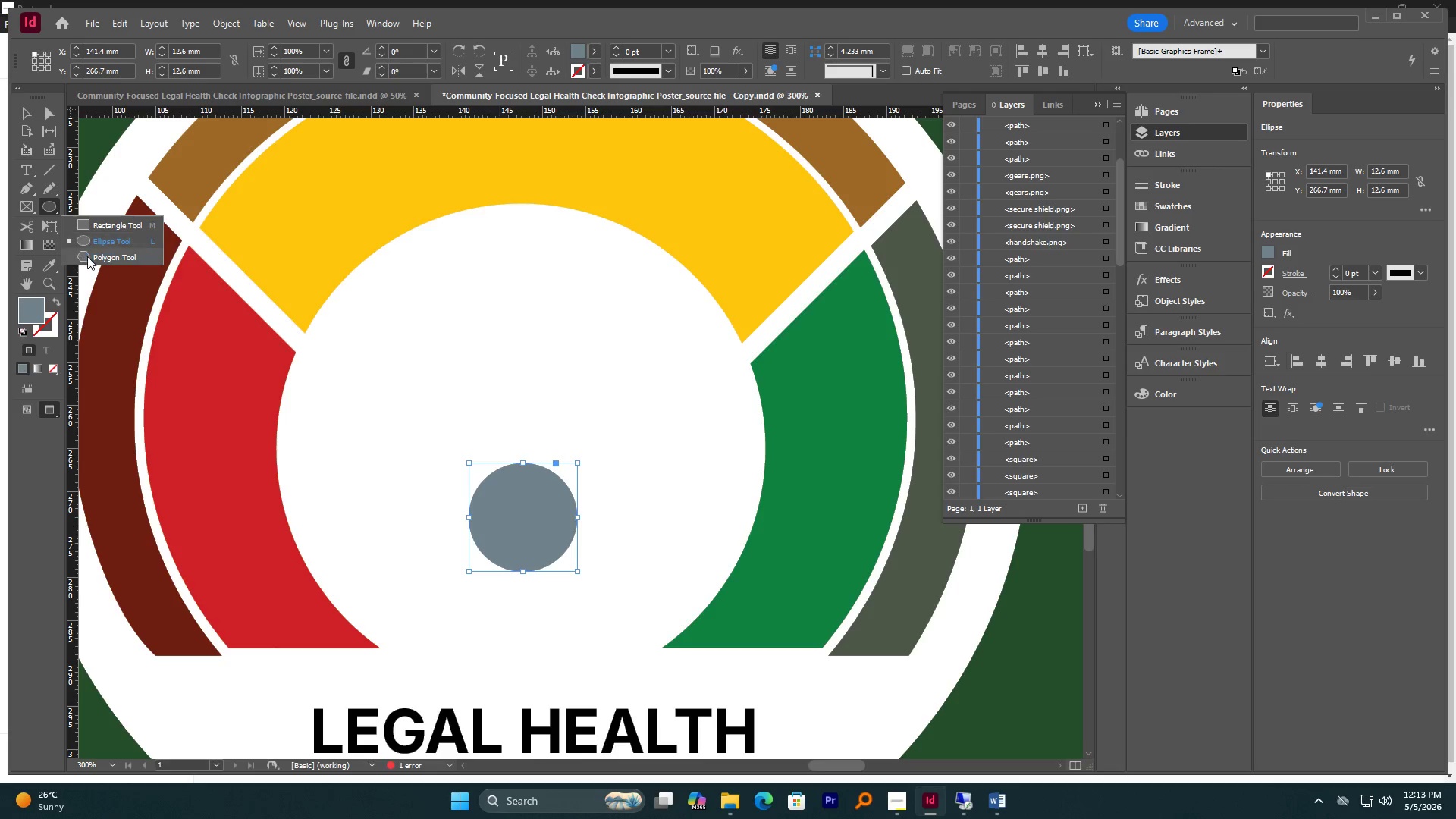 
left_click([87, 256])
 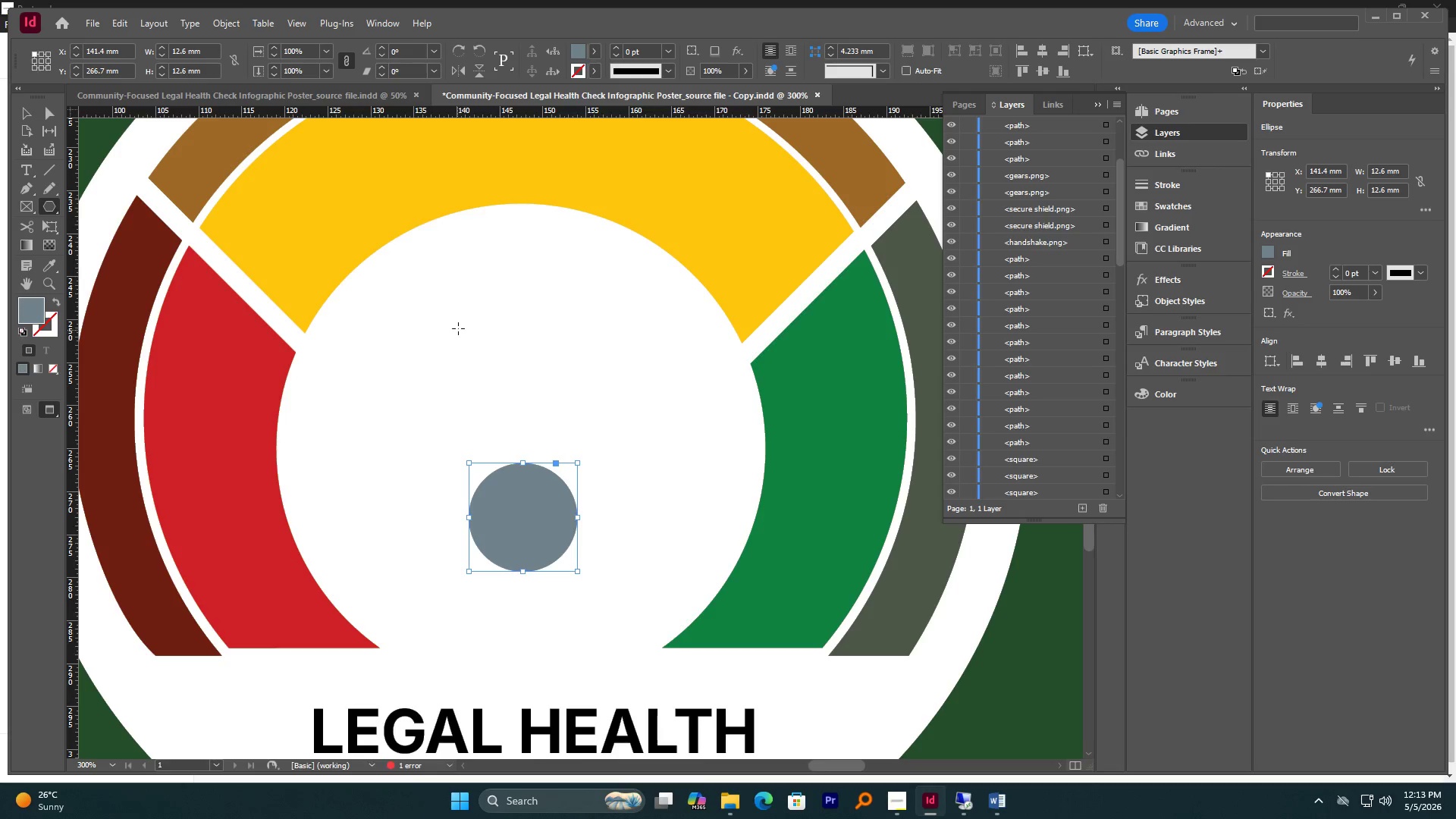 
left_click_drag(start_coordinate=[465, 317], to_coordinate=[493, 378])
 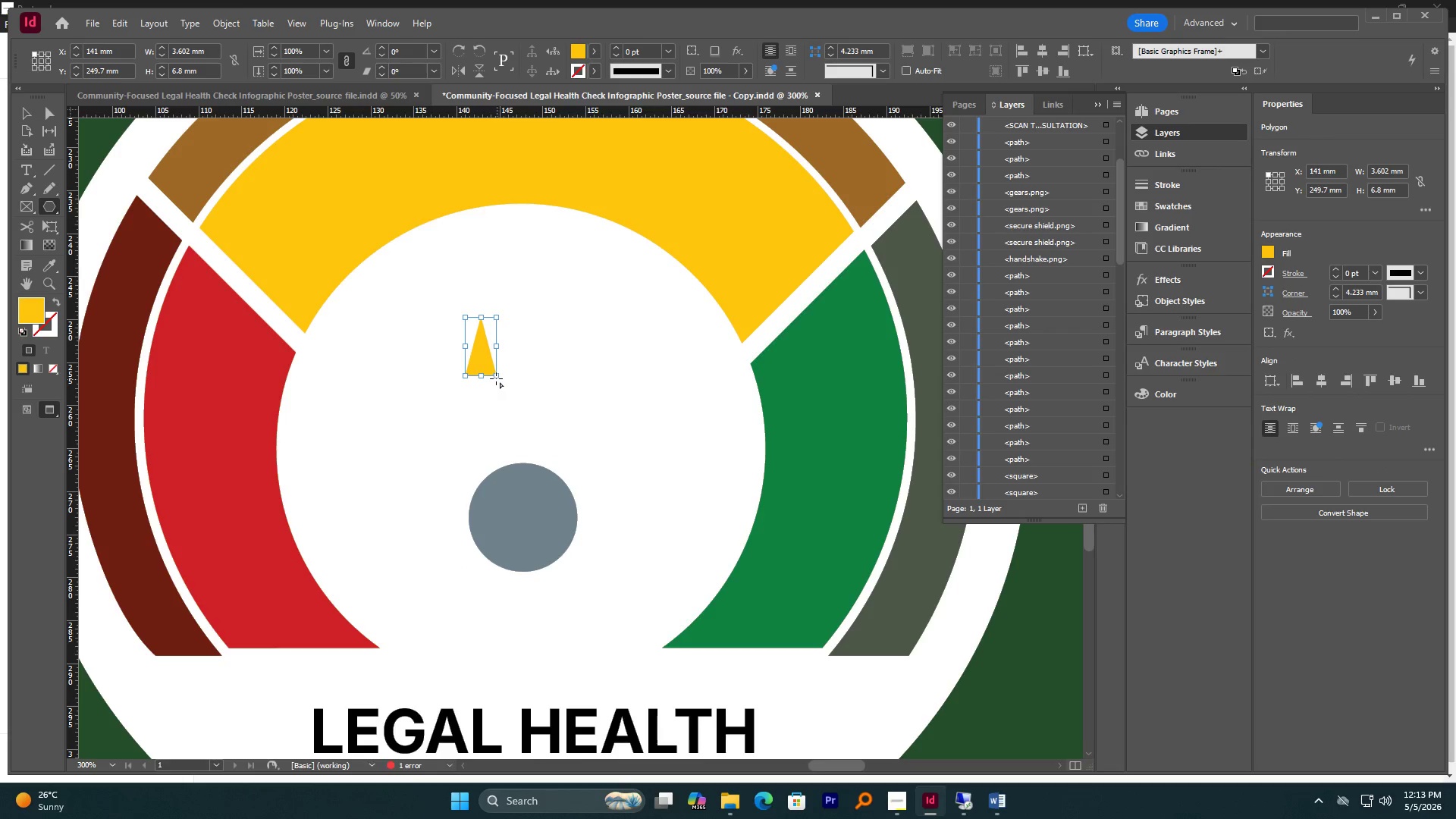 
key(V)
 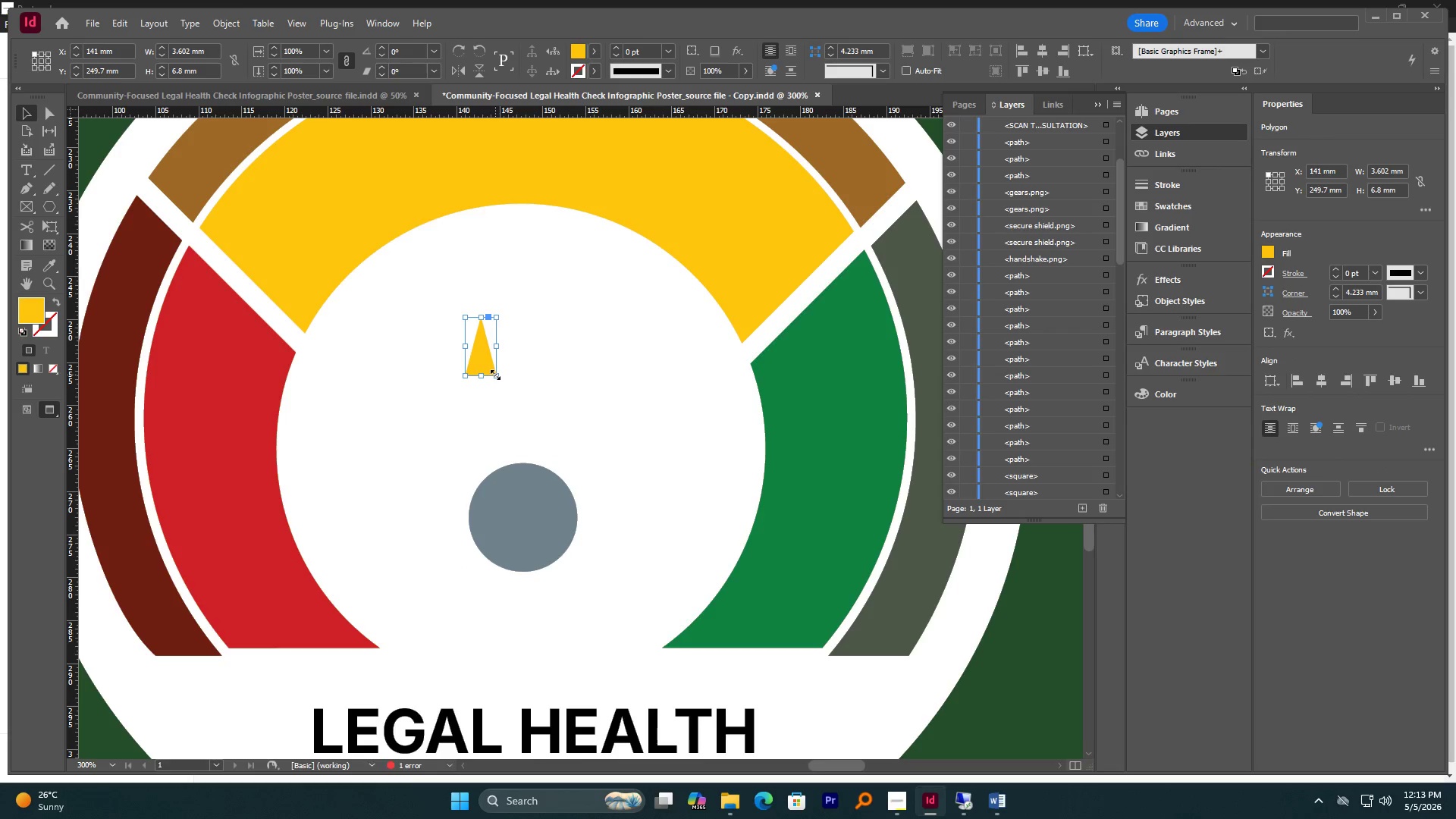 
left_click_drag(start_coordinate=[495, 375], to_coordinate=[500, 431])
 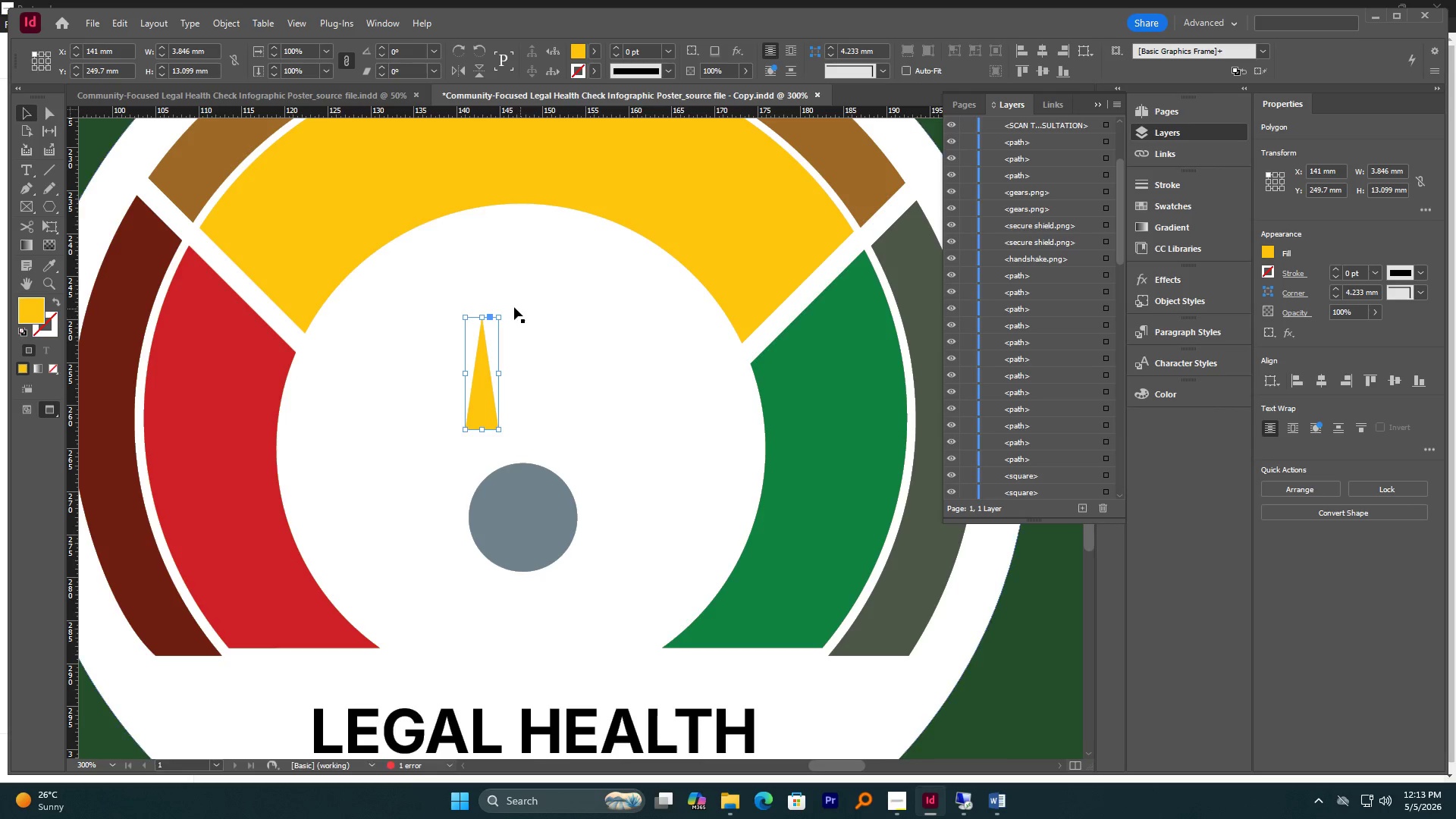 
left_click_drag(start_coordinate=[503, 308], to_coordinate=[554, 391])
 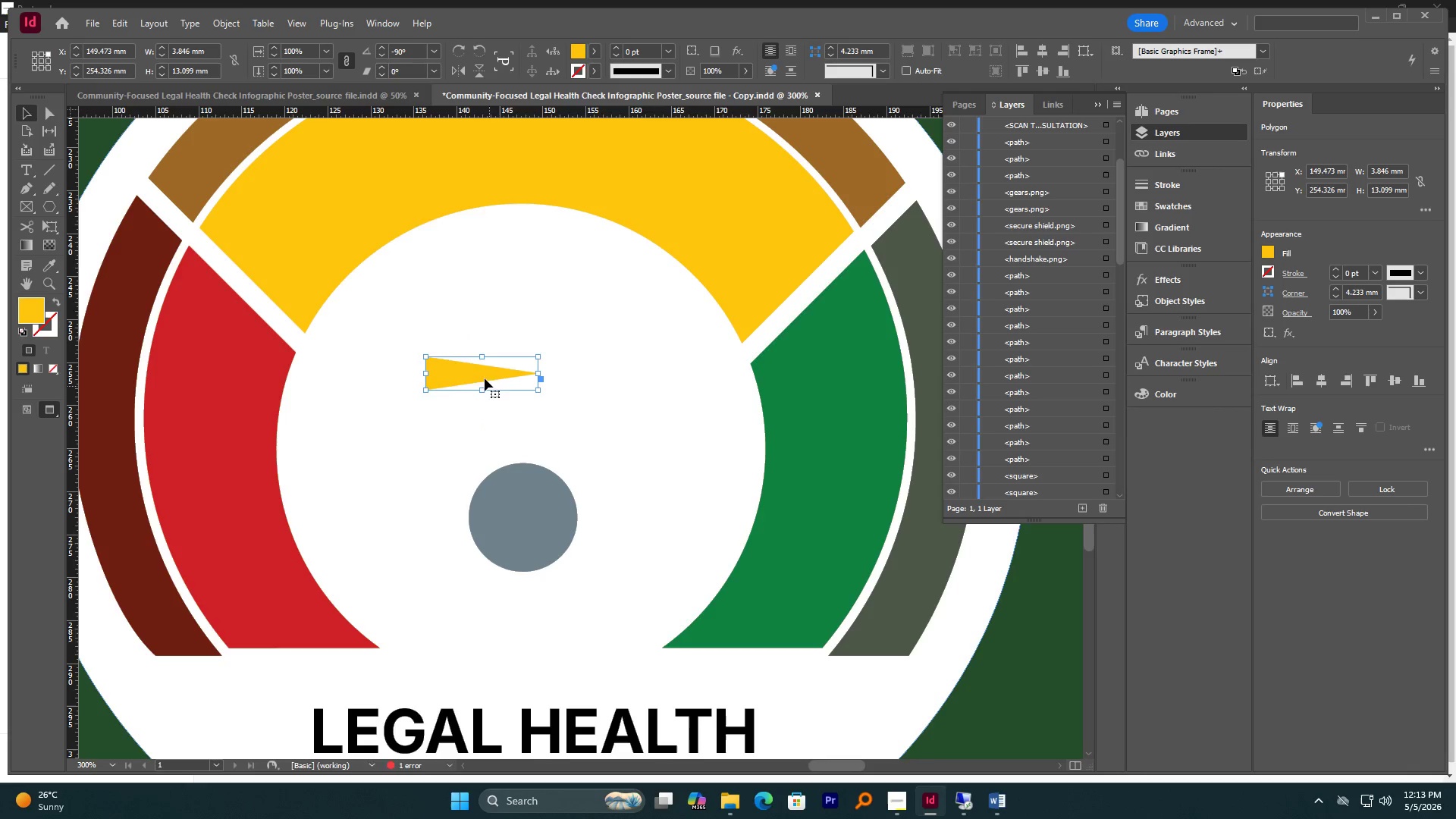 
hold_key(key=ShiftLeft, duration=0.73)
 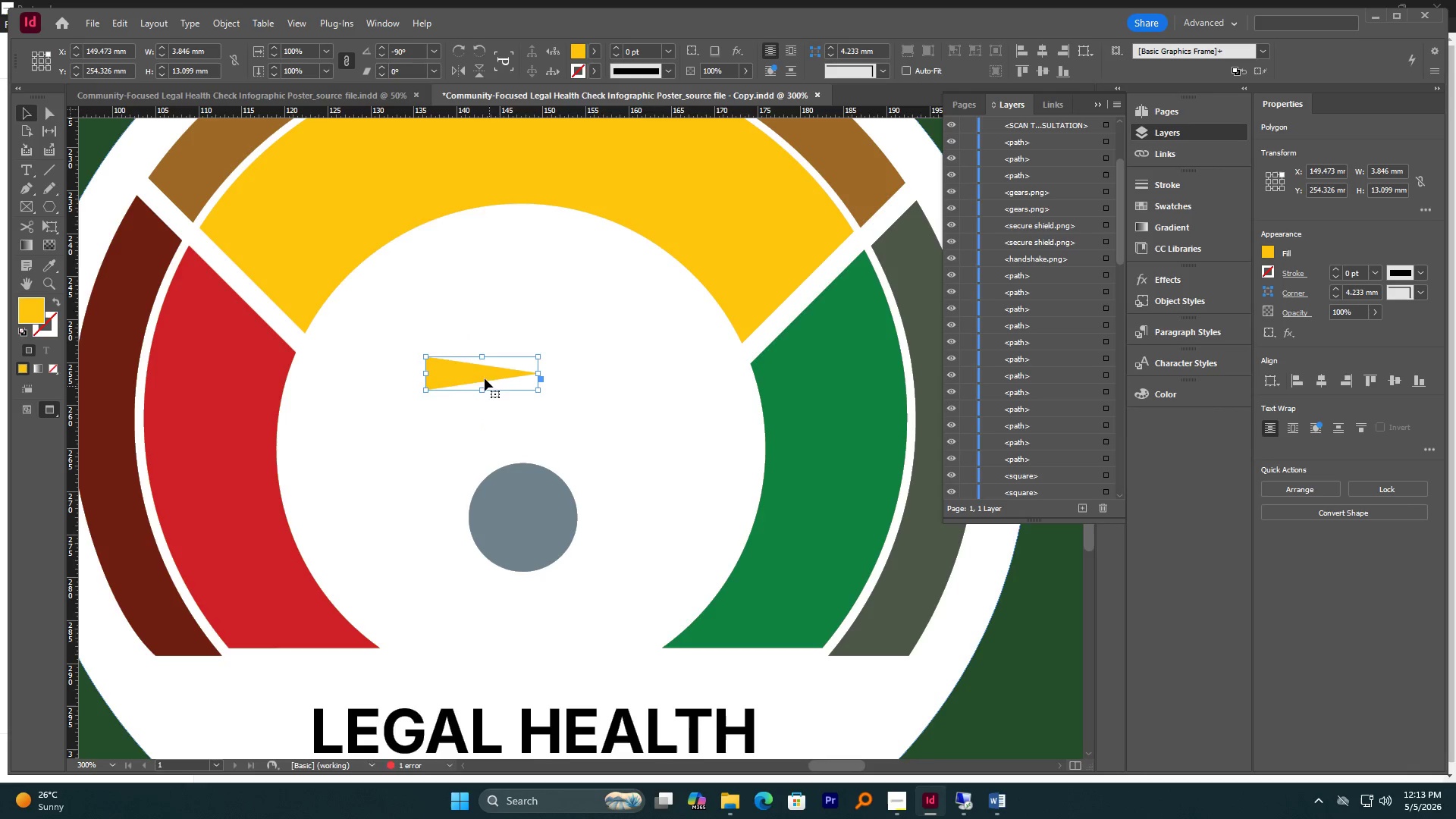 
left_click_drag(start_coordinate=[483, 375], to_coordinate=[624, 516])
 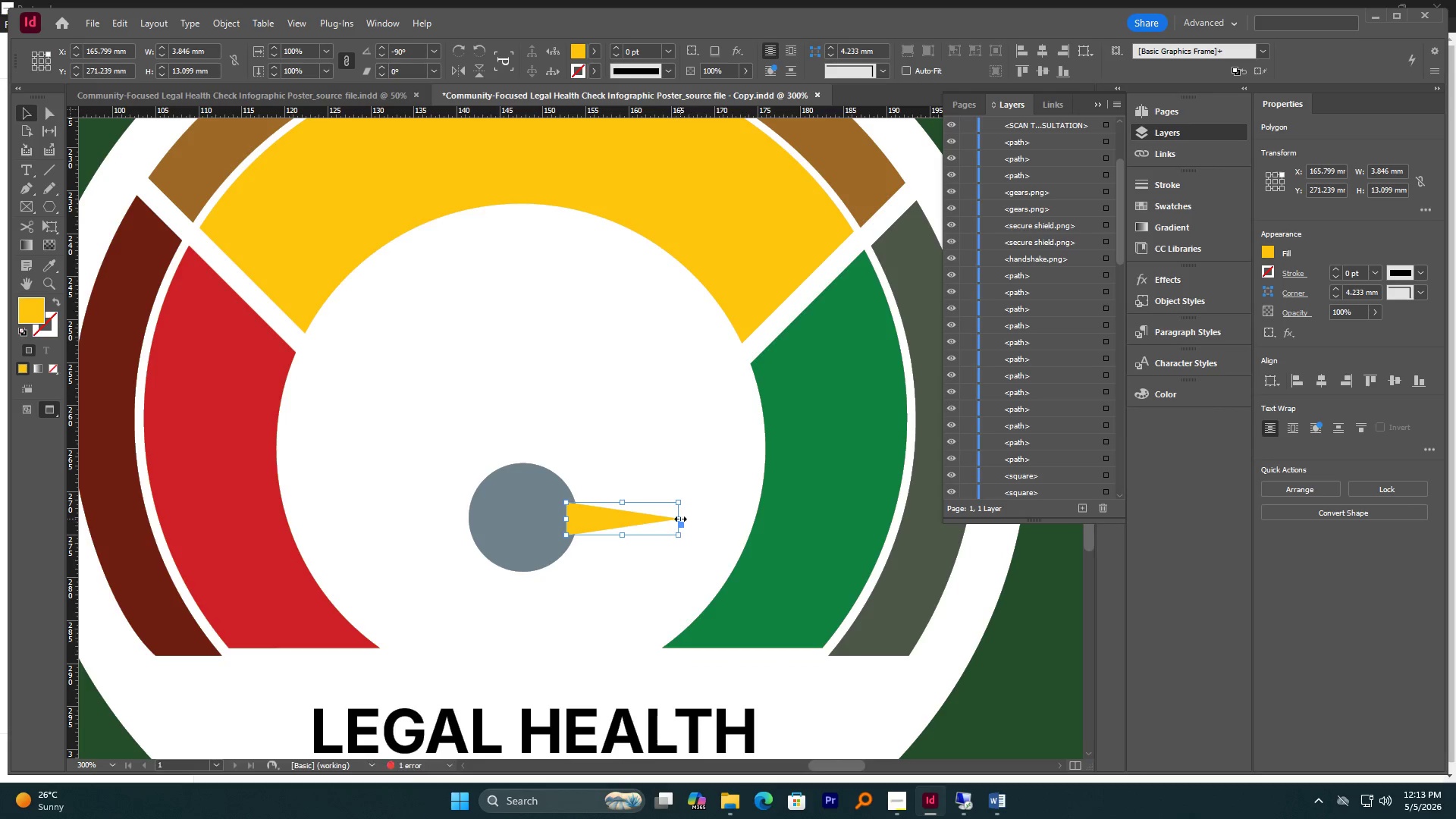 
left_click_drag(start_coordinate=[680, 519], to_coordinate=[806, 494])
 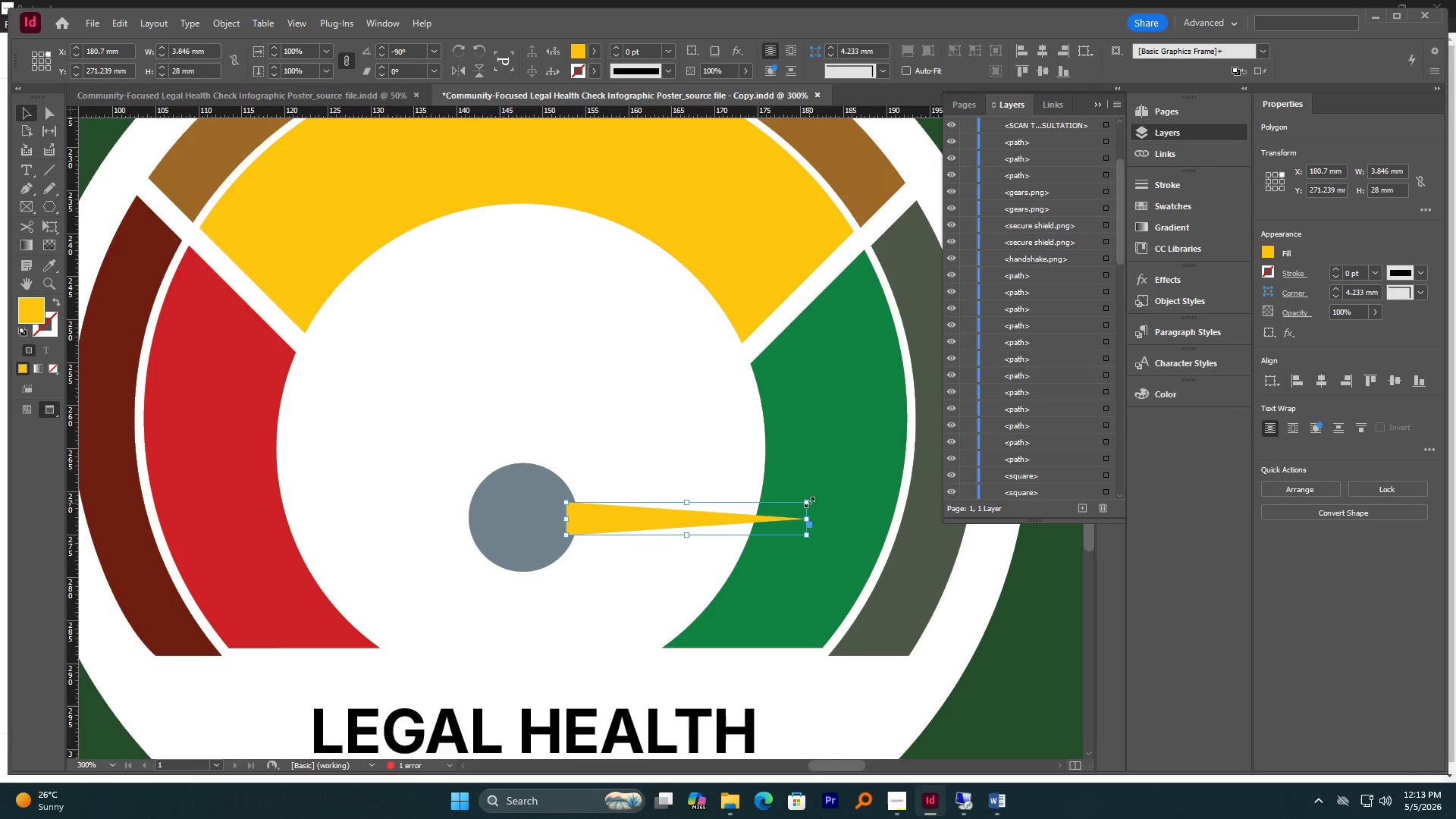 
left_click_drag(start_coordinate=[808, 499], to_coordinate=[838, 466])
 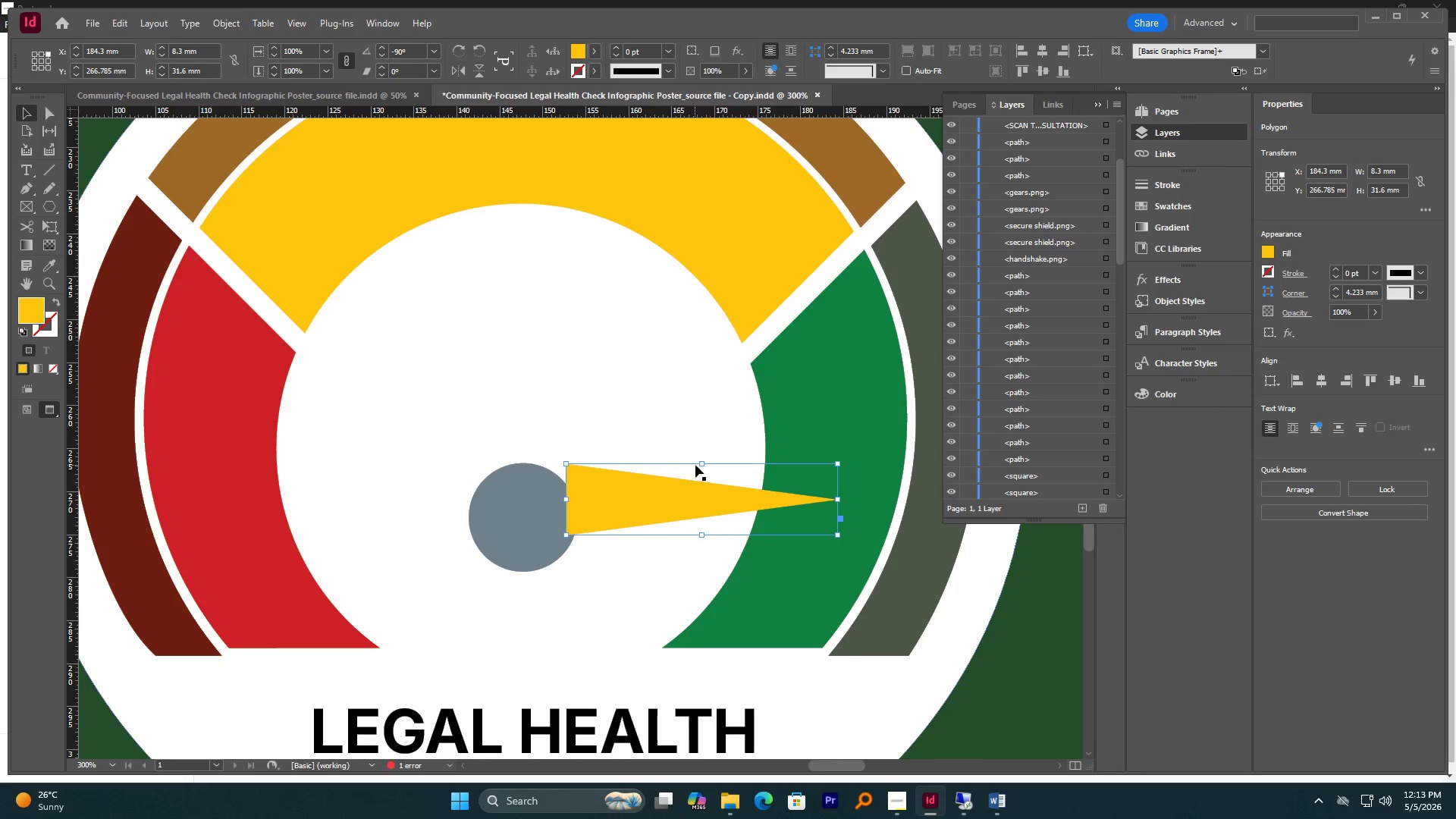 
left_click_drag(start_coordinate=[704, 463], to_coordinate=[705, 476])
 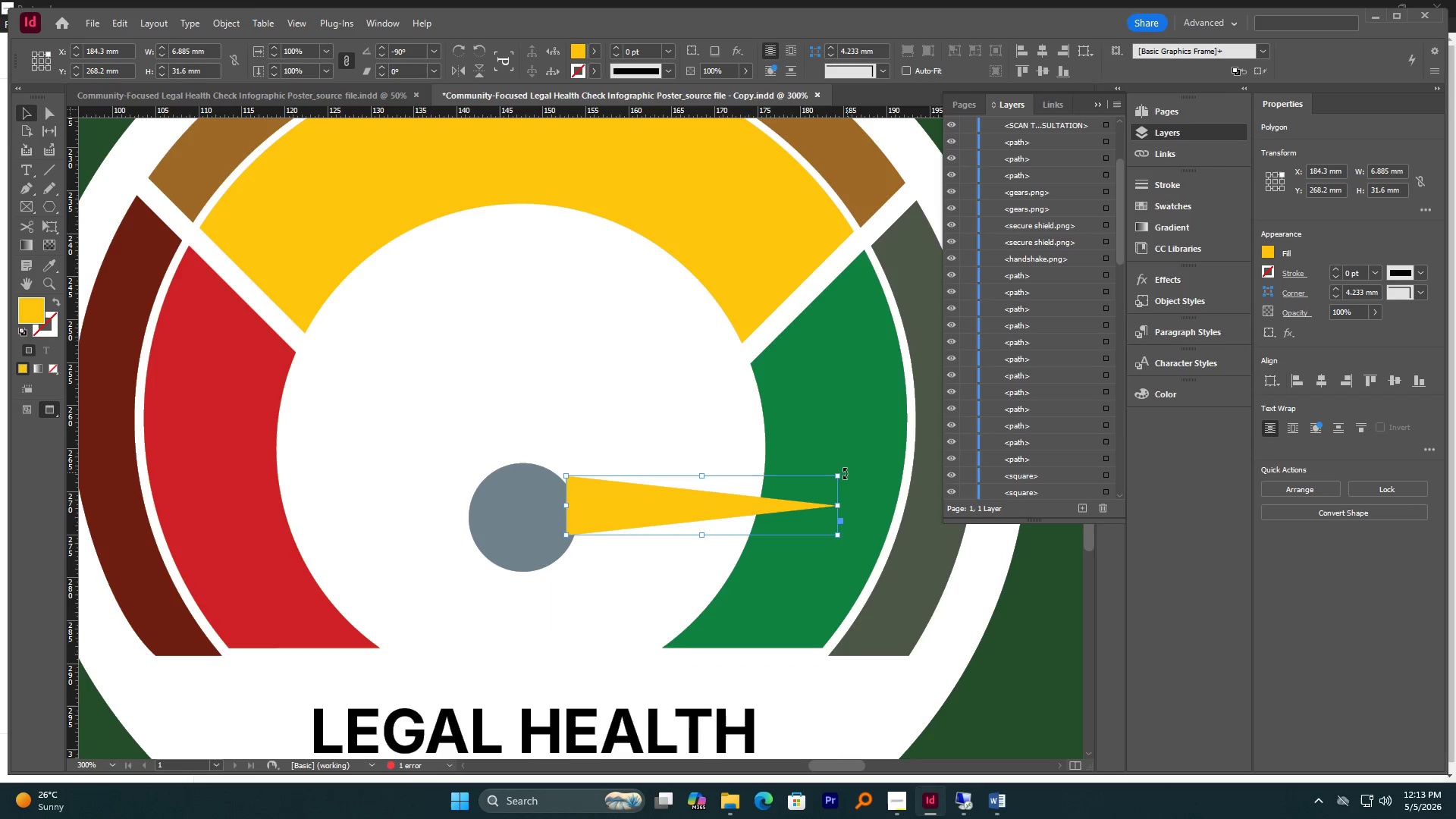 
left_click_drag(start_coordinate=[846, 473], to_coordinate=[836, 447])
 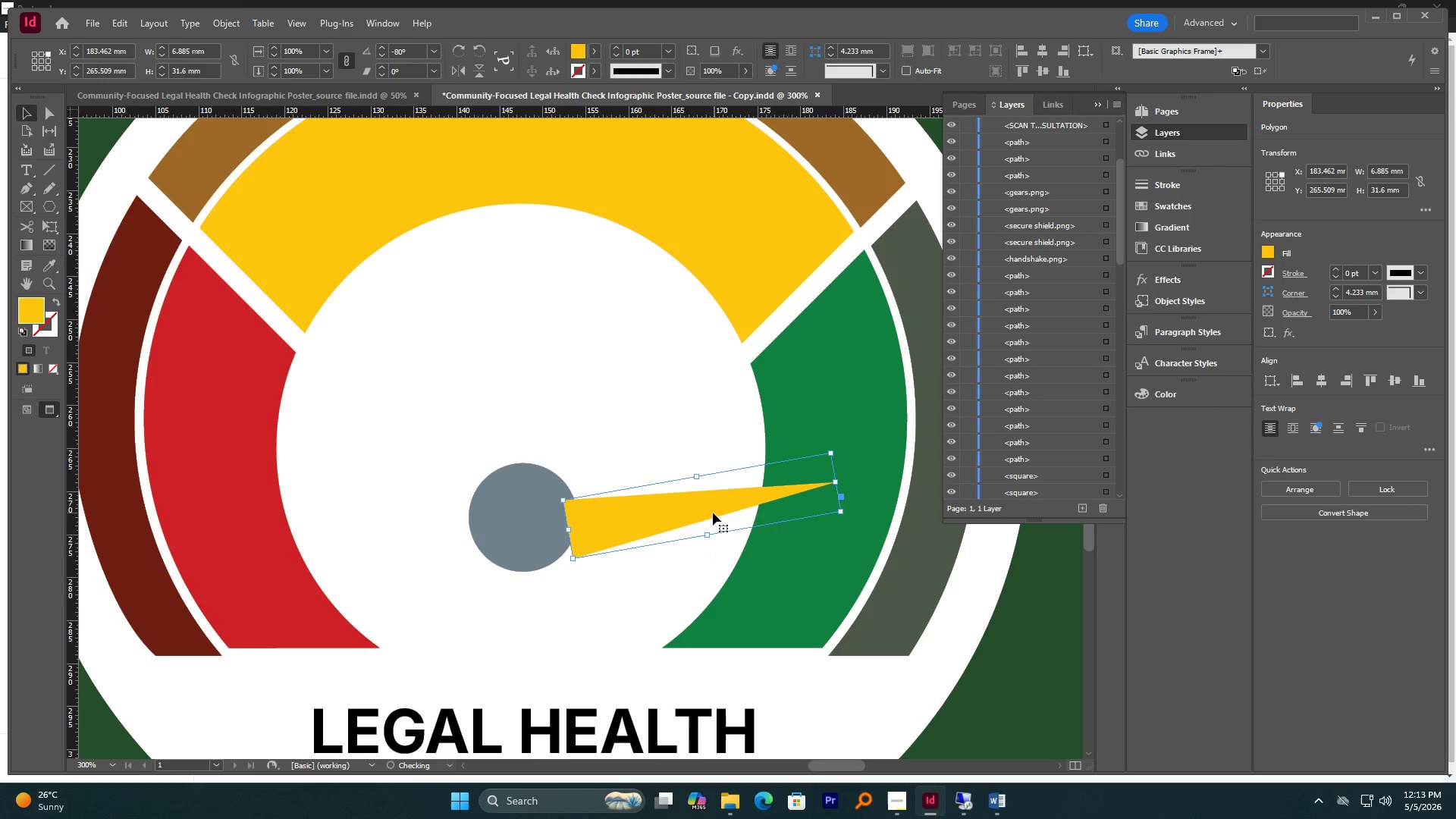 
left_click_drag(start_coordinate=[700, 504], to_coordinate=[695, 486])
 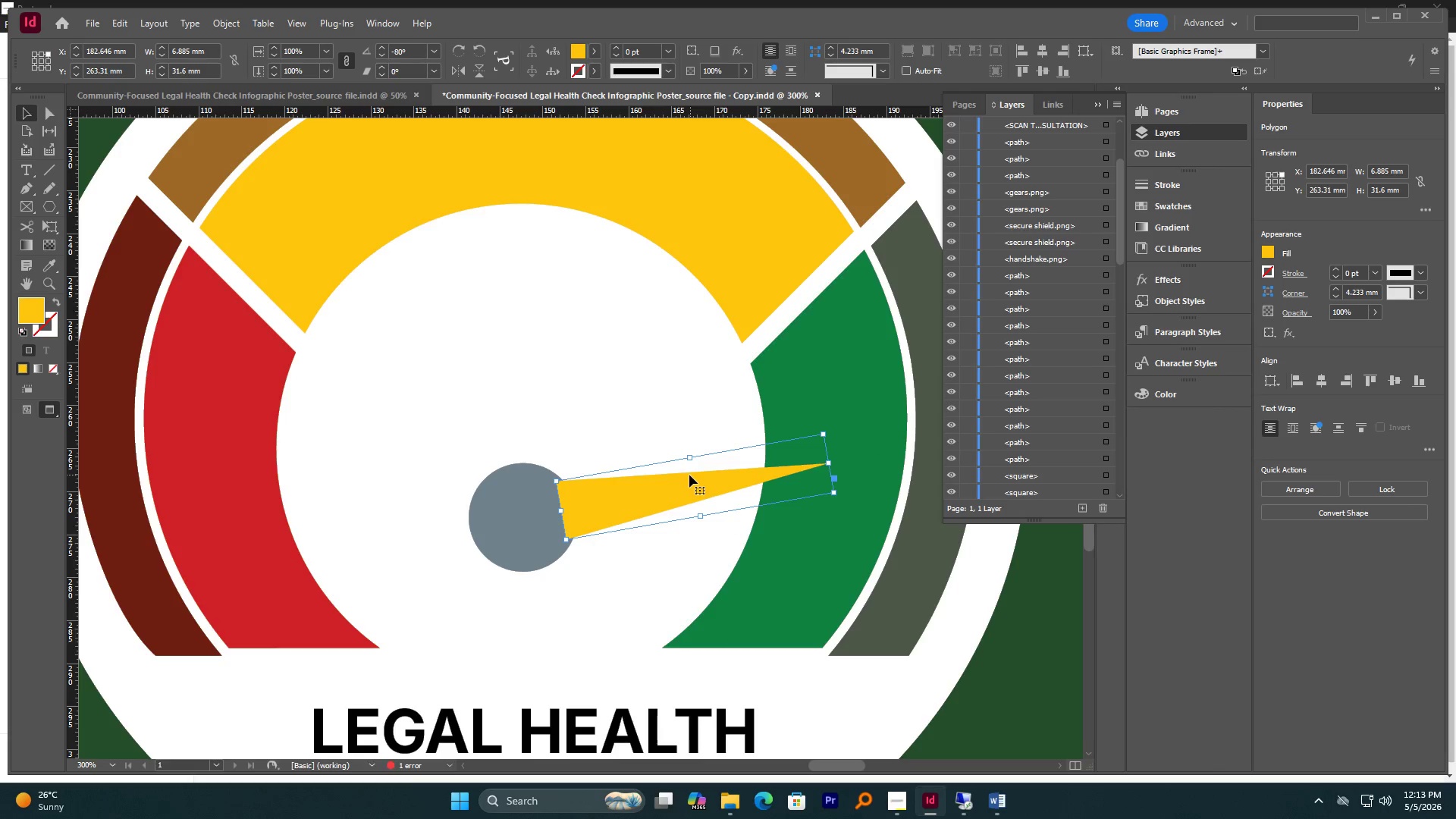 
left_click([52, 268])
 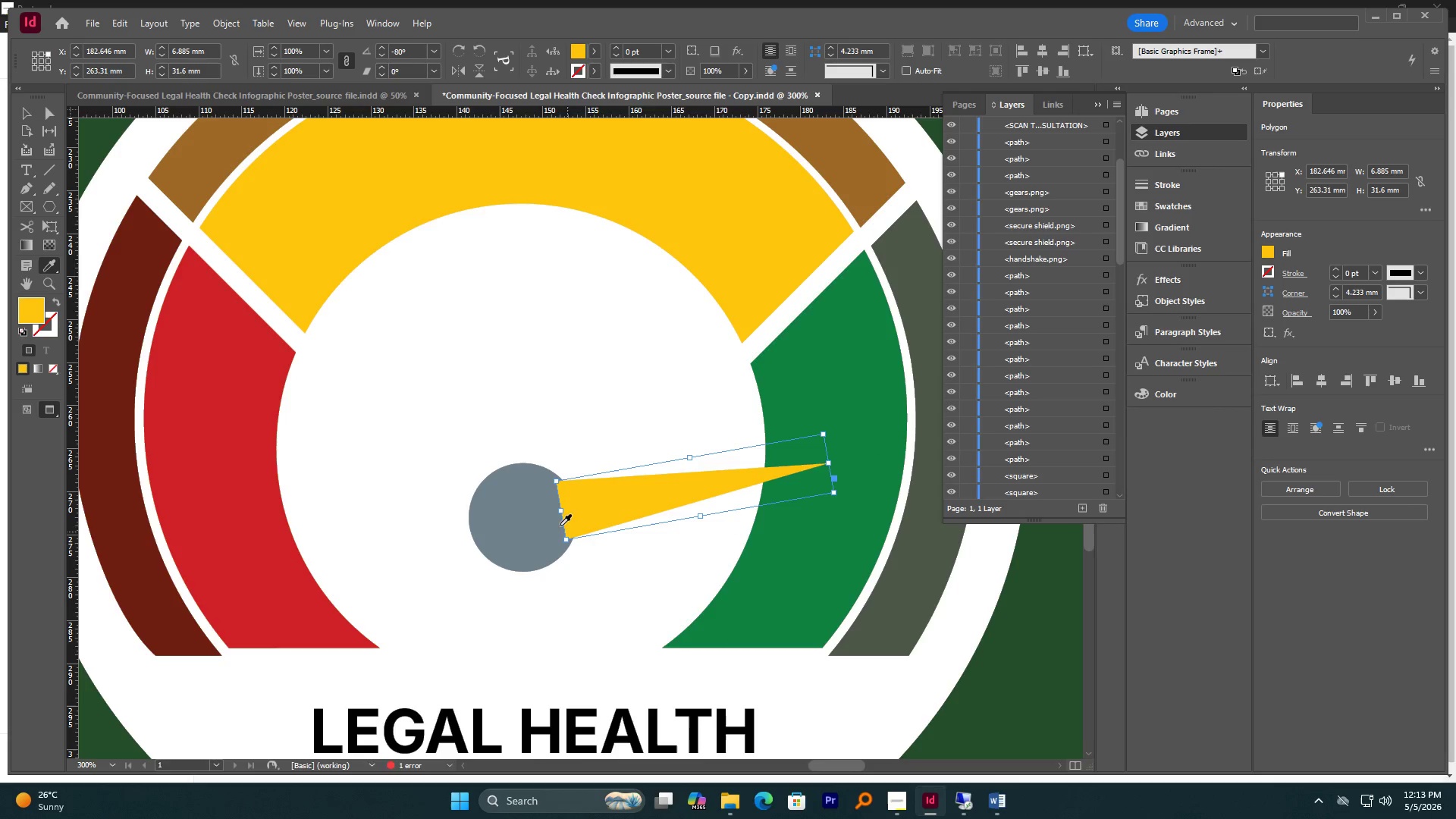 
left_click([558, 523])
 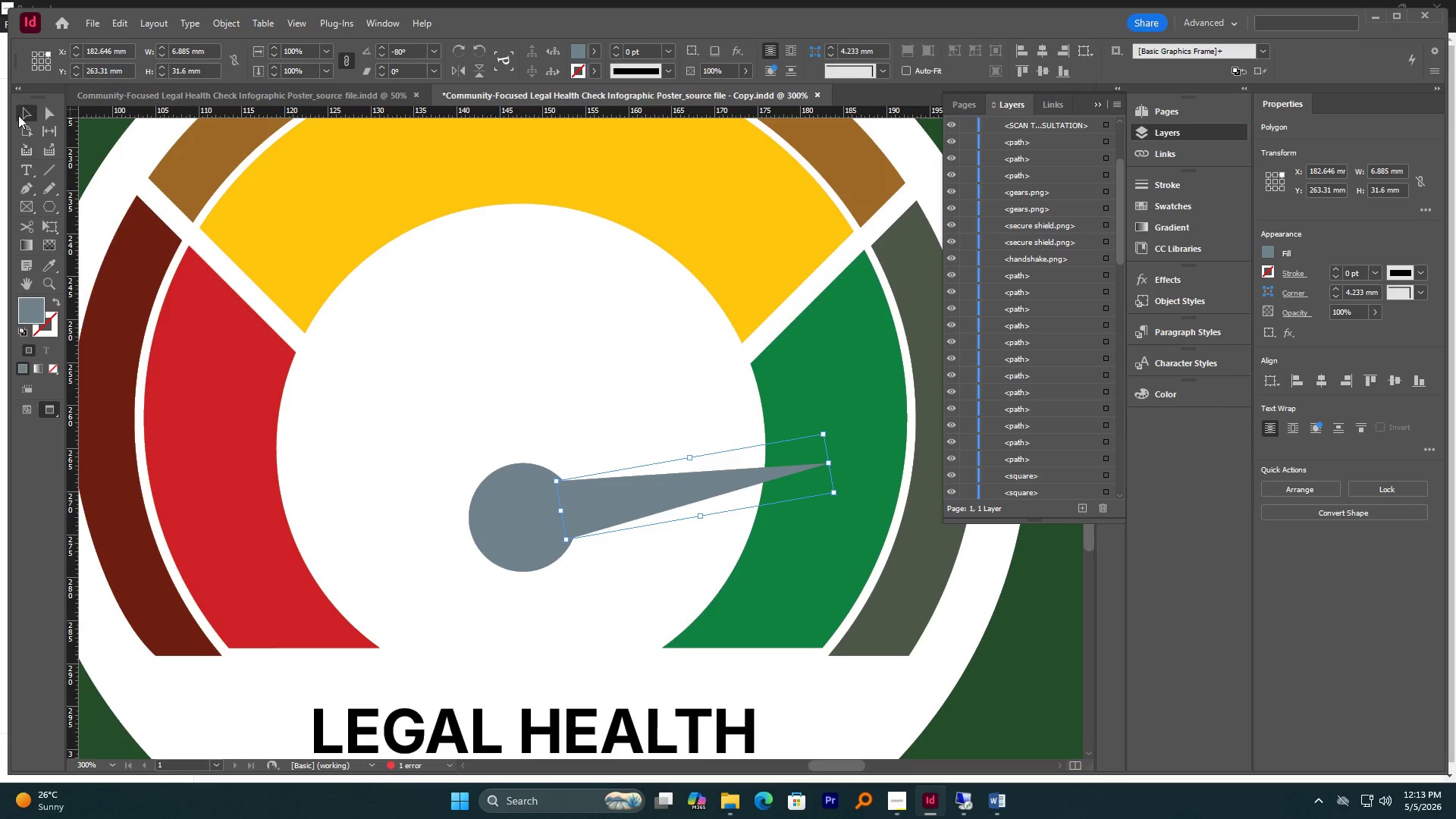 
double_click([559, 443])
 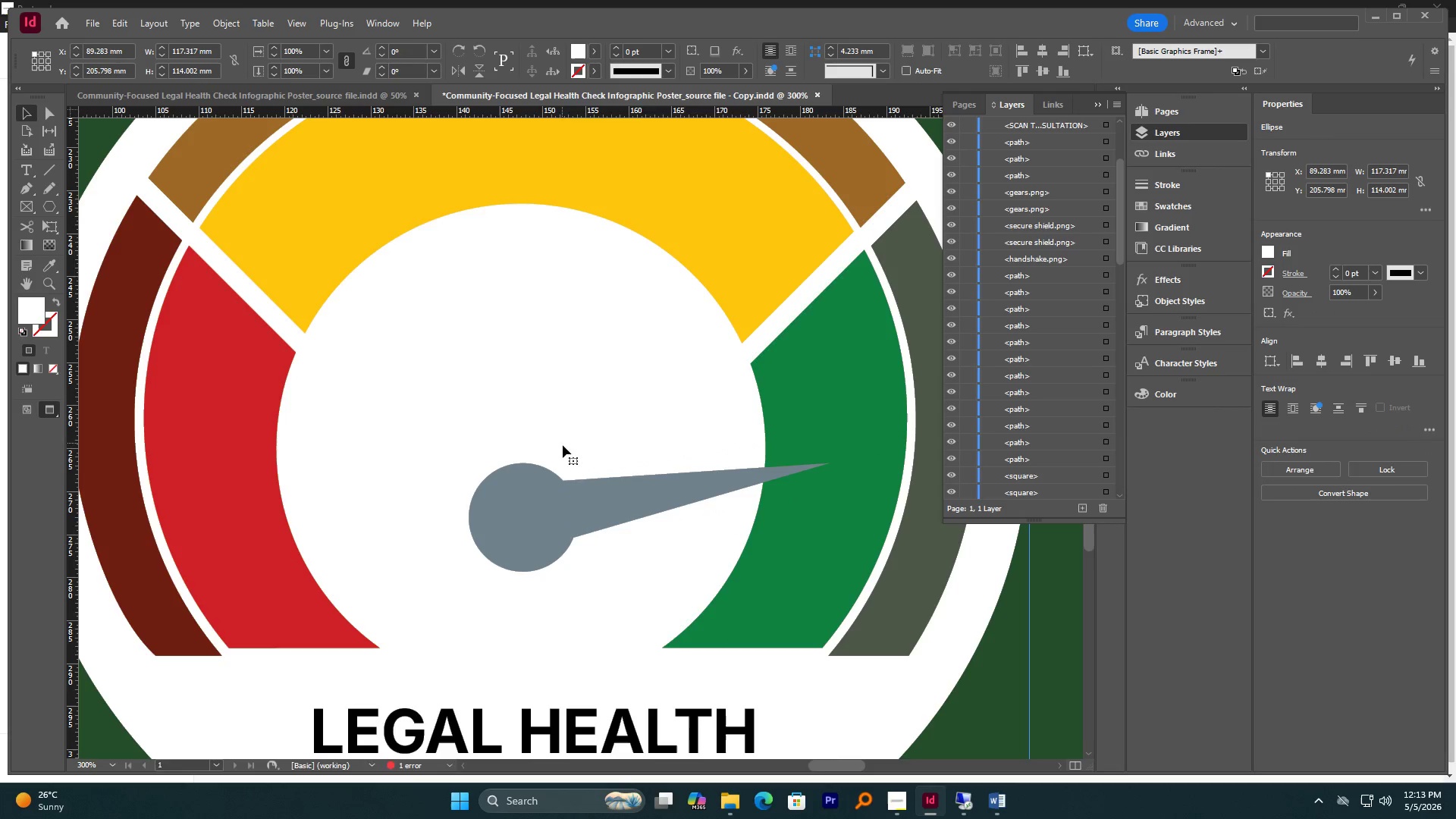 
hold_key(key=AltLeft, duration=2.38)
scroll: coordinate [568, 461], scroll_direction: down, amount: 1.0
 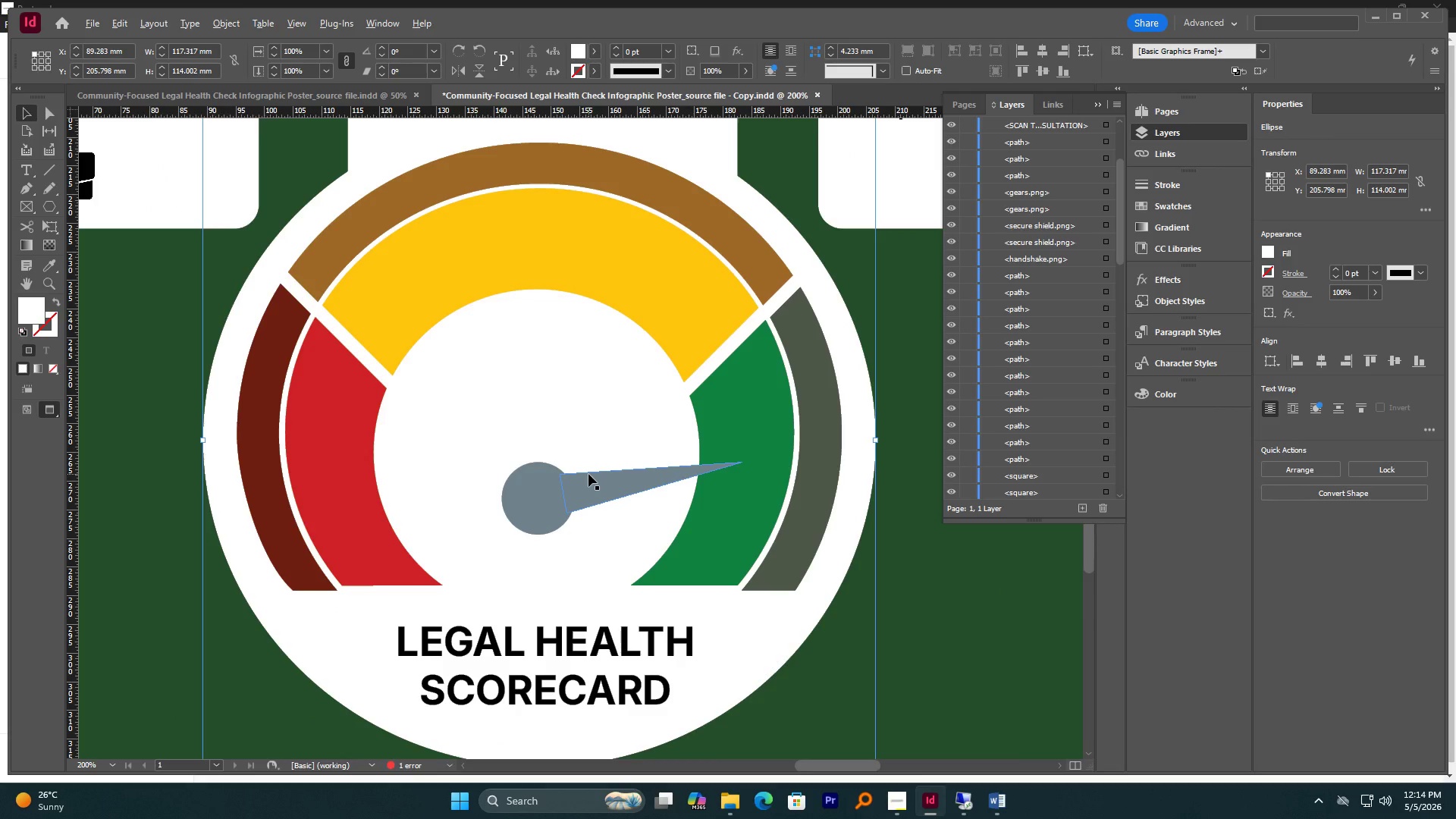 
scroll: coordinate [588, 474], scroll_direction: up, amount: 1.0
 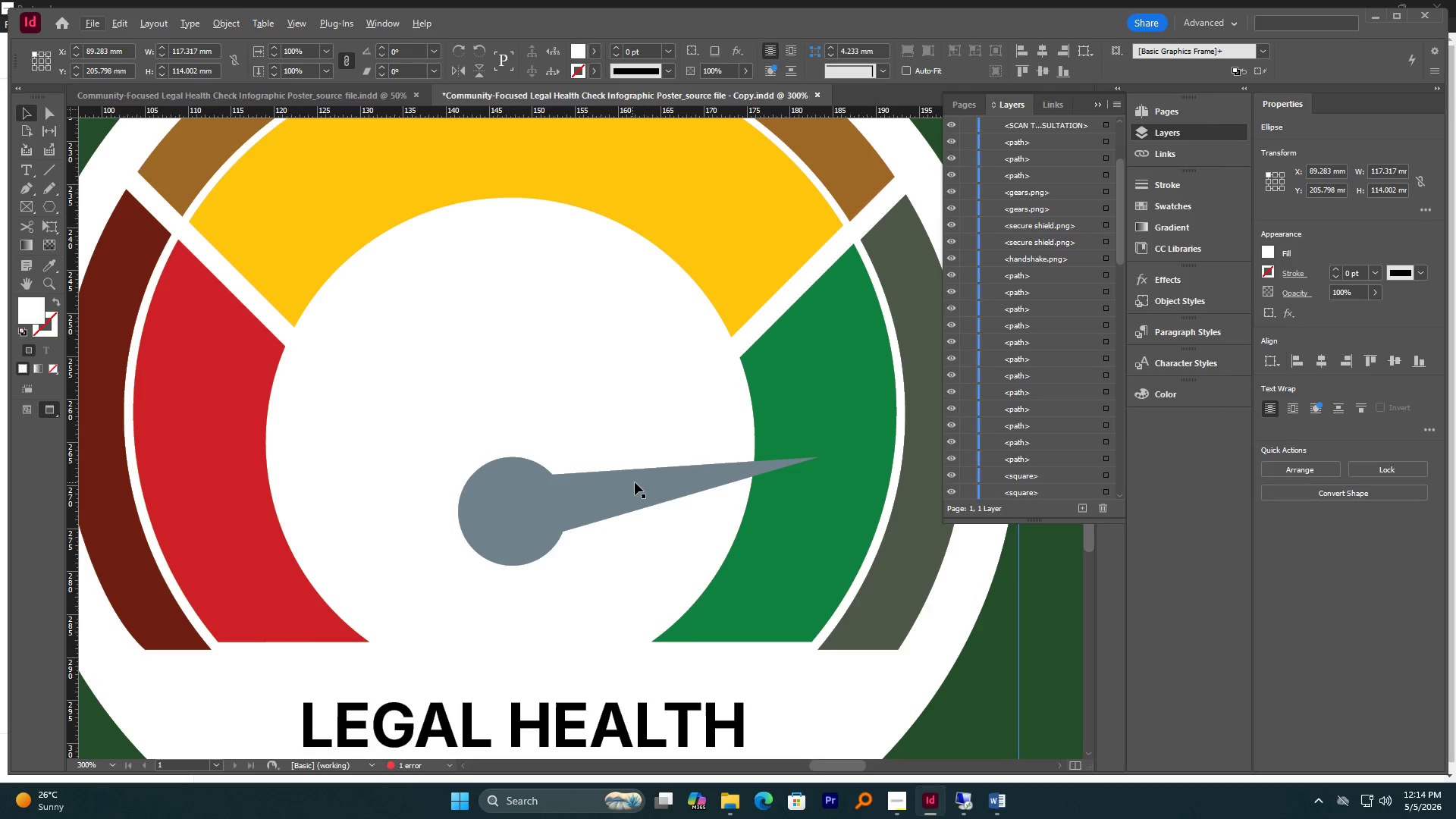 
left_click([635, 482])
 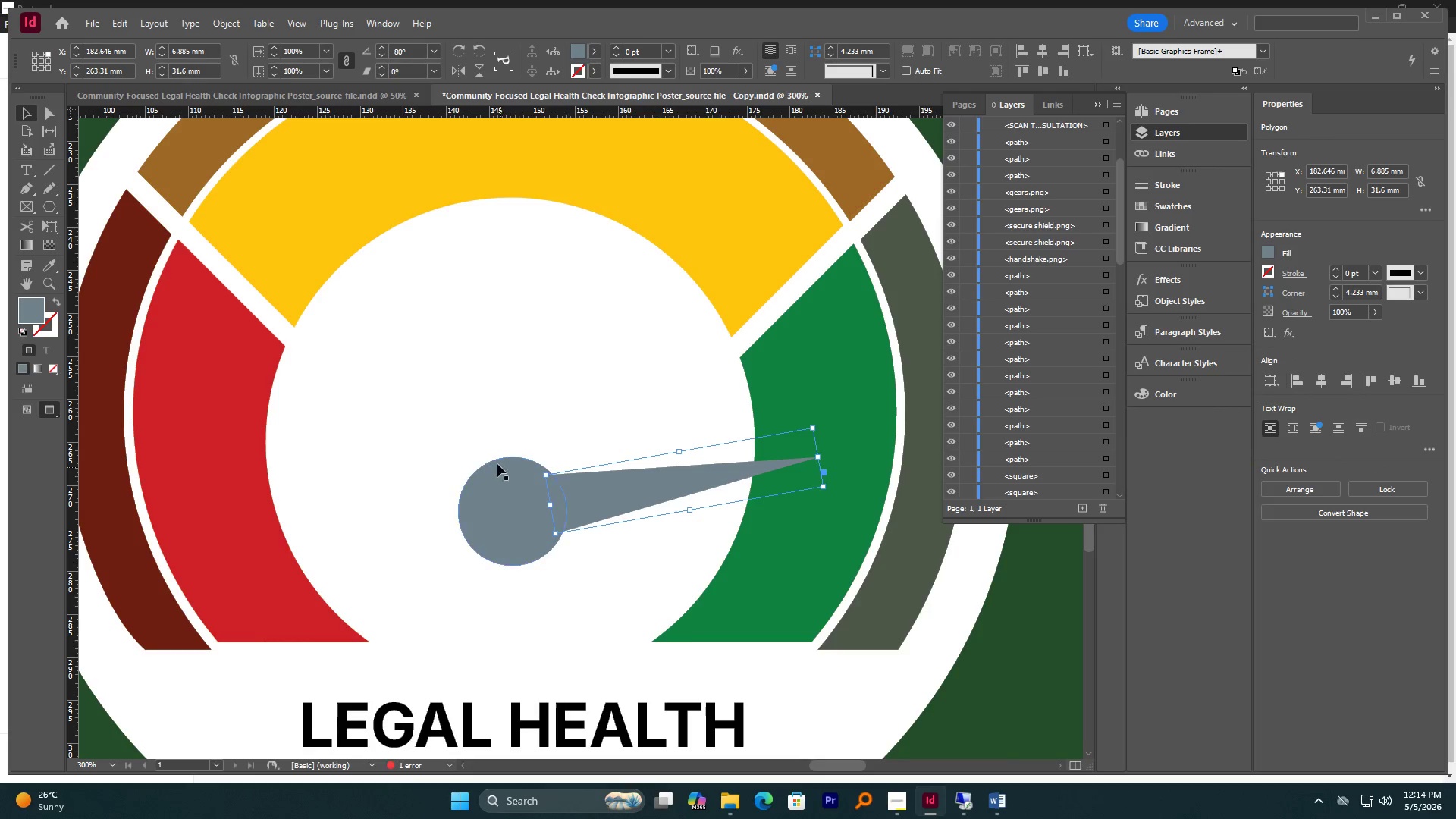 
left_click_drag(start_coordinate=[475, 447], to_coordinate=[574, 542])
 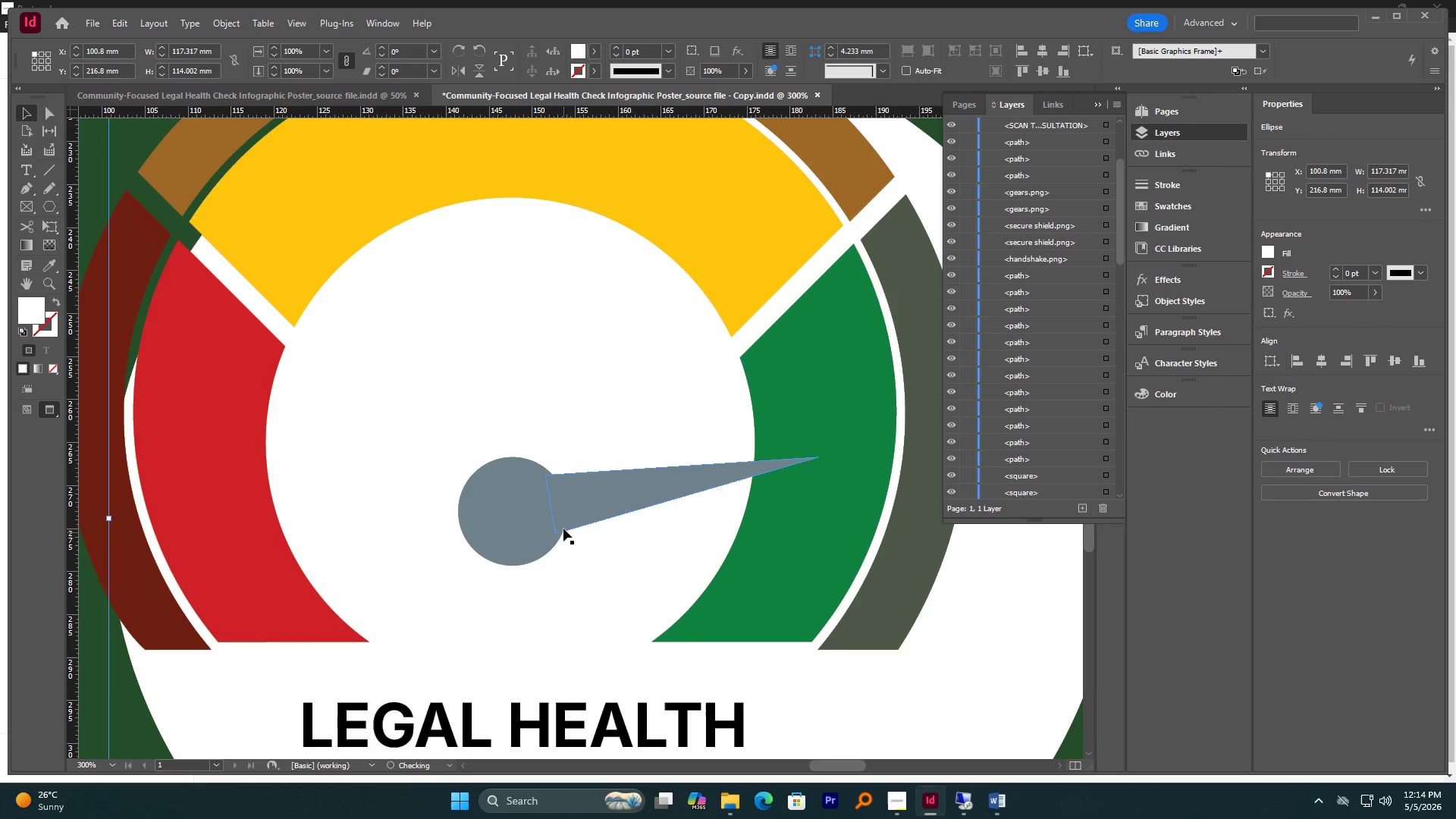 
key(Control+Z)
 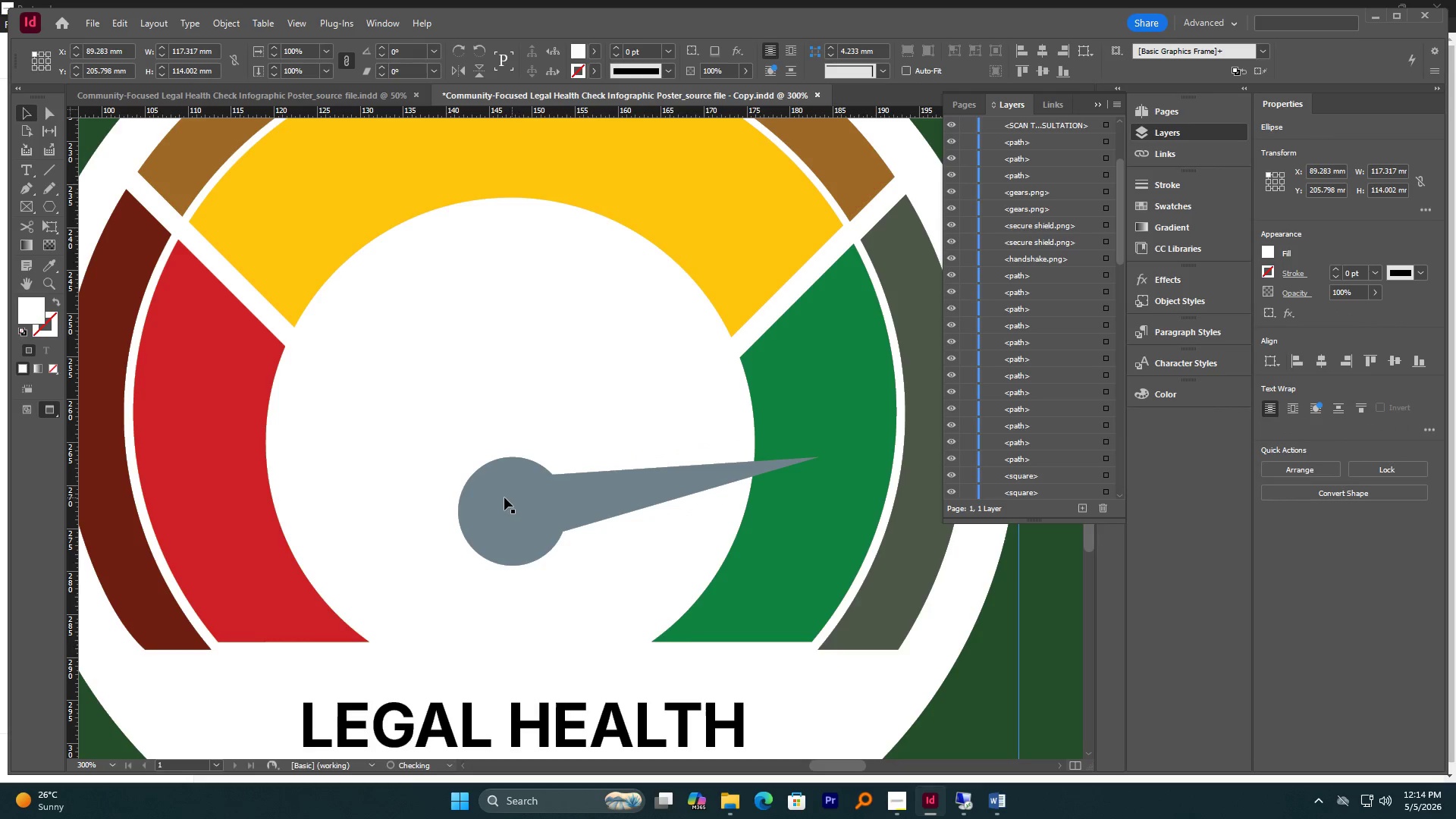 
left_click([497, 497])
 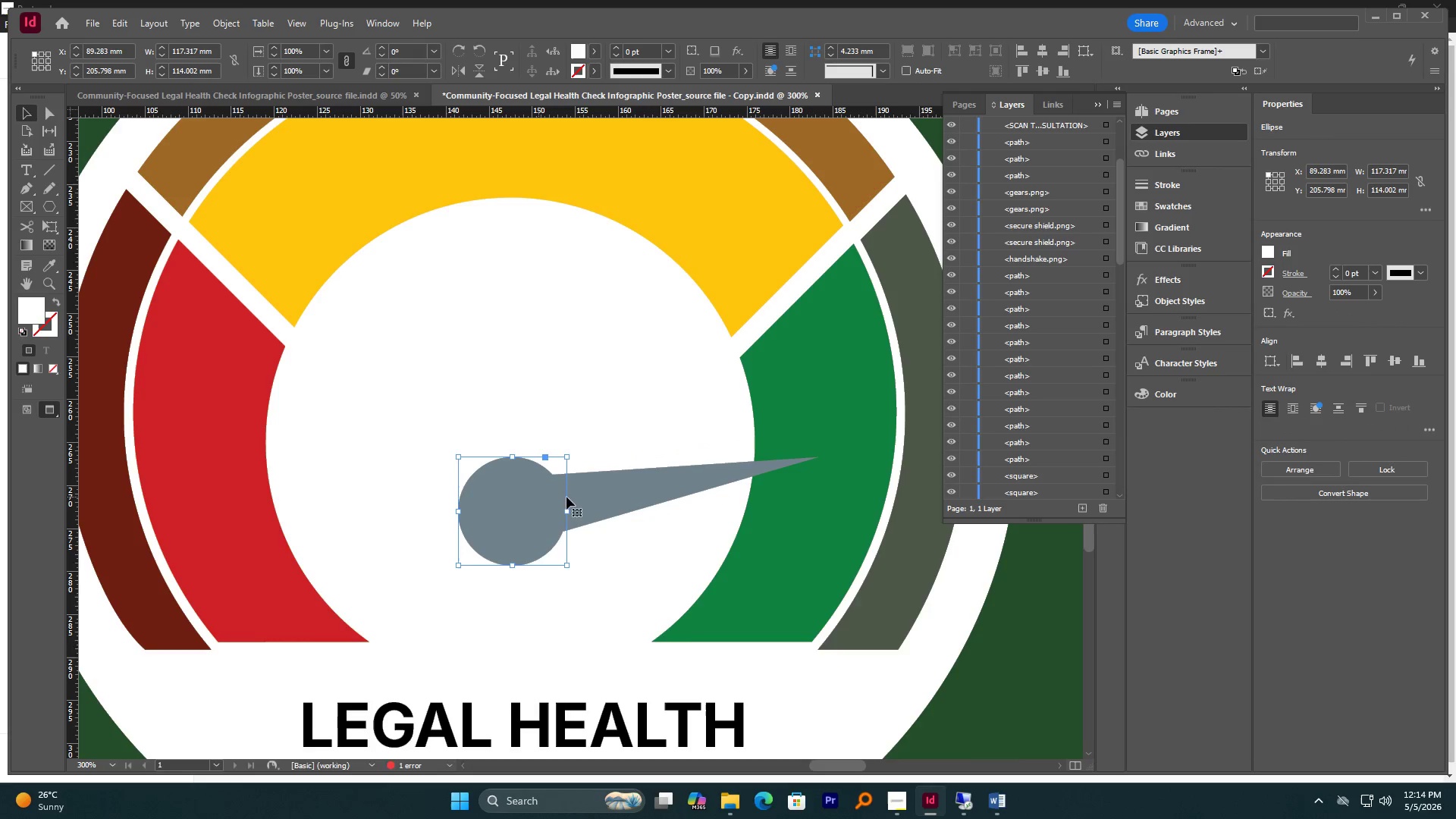 
hold_key(key=ShiftLeft, duration=0.59)
double_click([606, 495])
 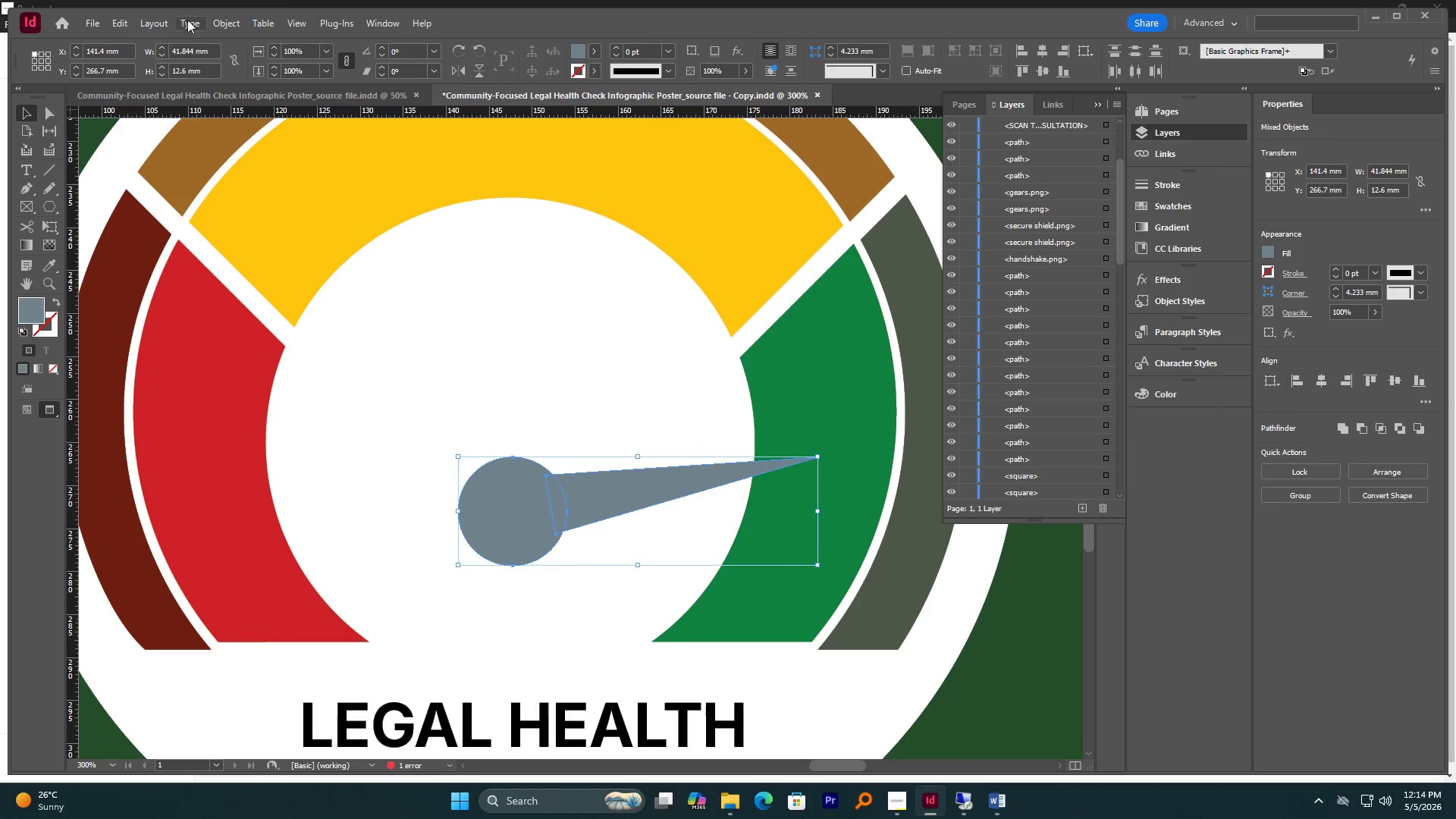 
left_click([214, 20])
 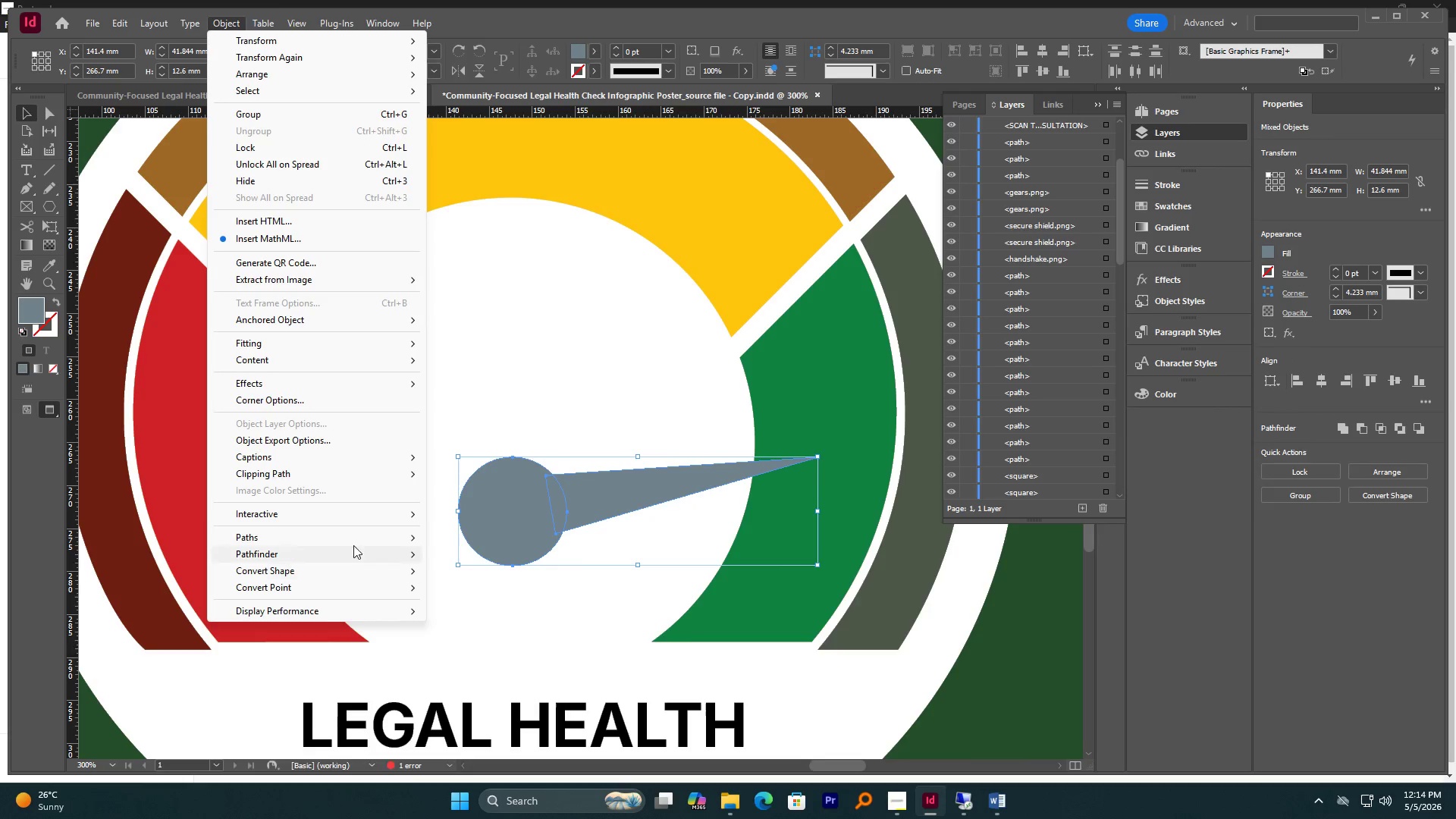 
left_click([351, 535])
 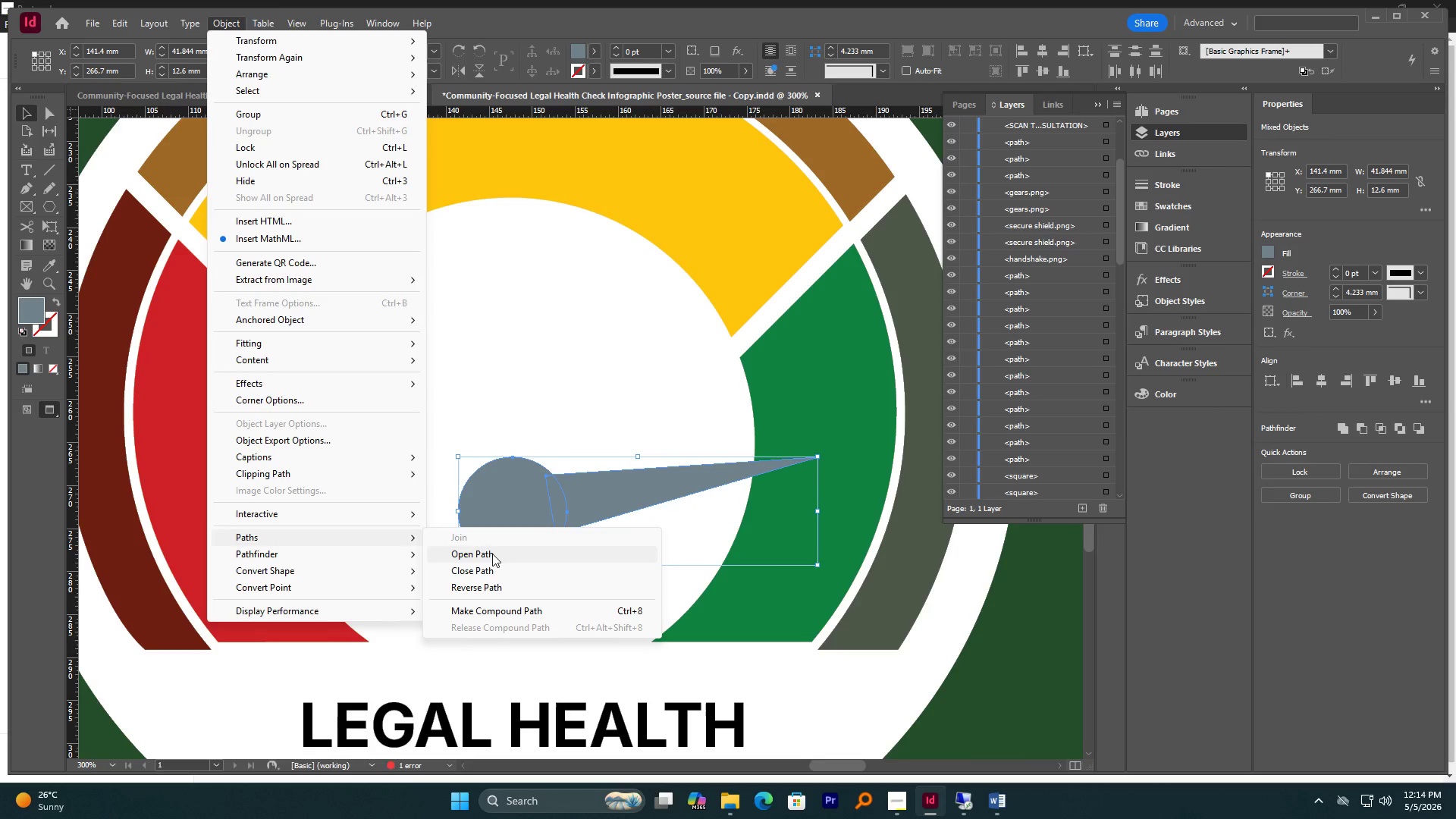 
mouse_move([312, 552])
 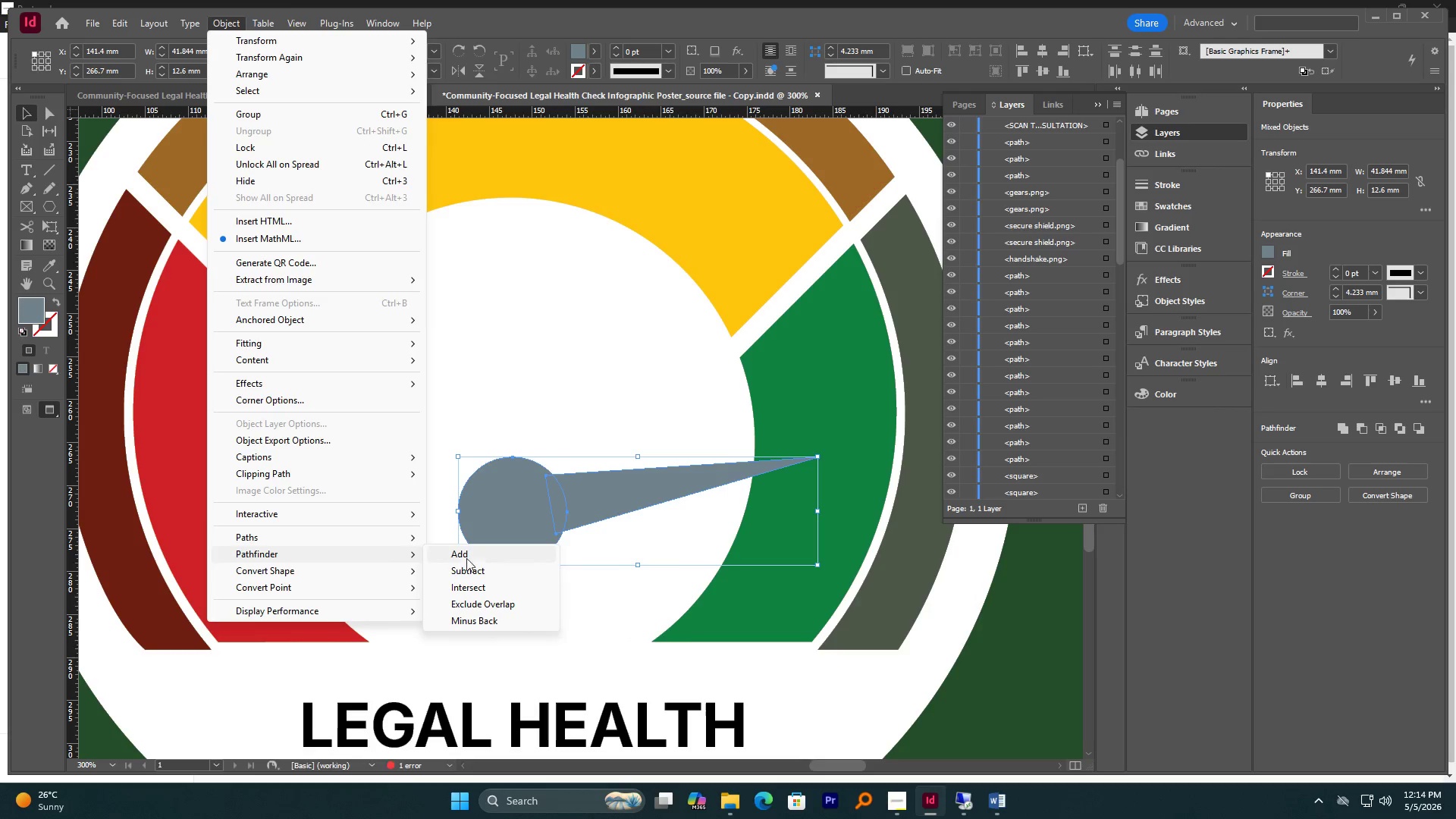 
left_click([479, 560])
 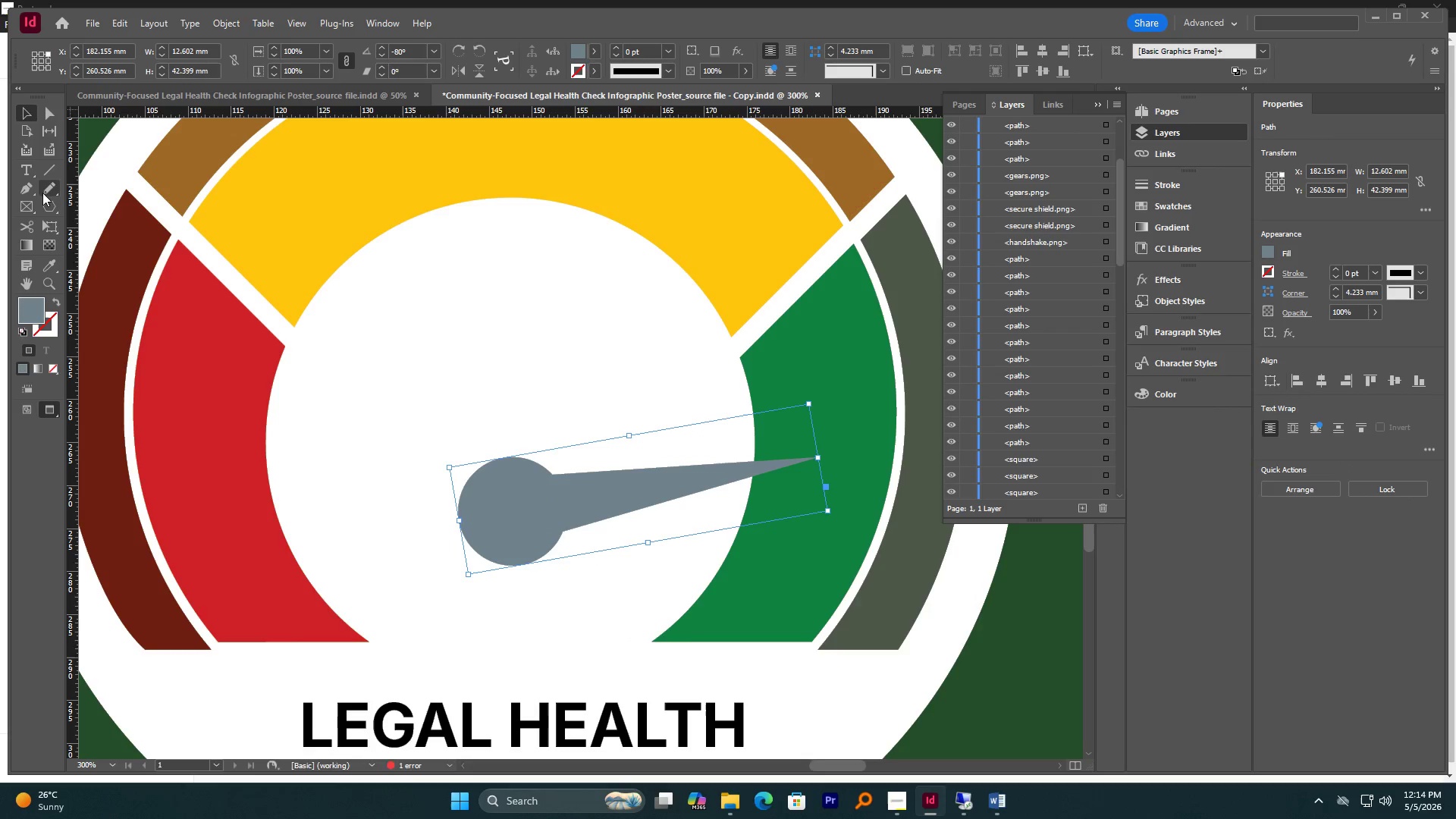 
right_click([44, 204])
 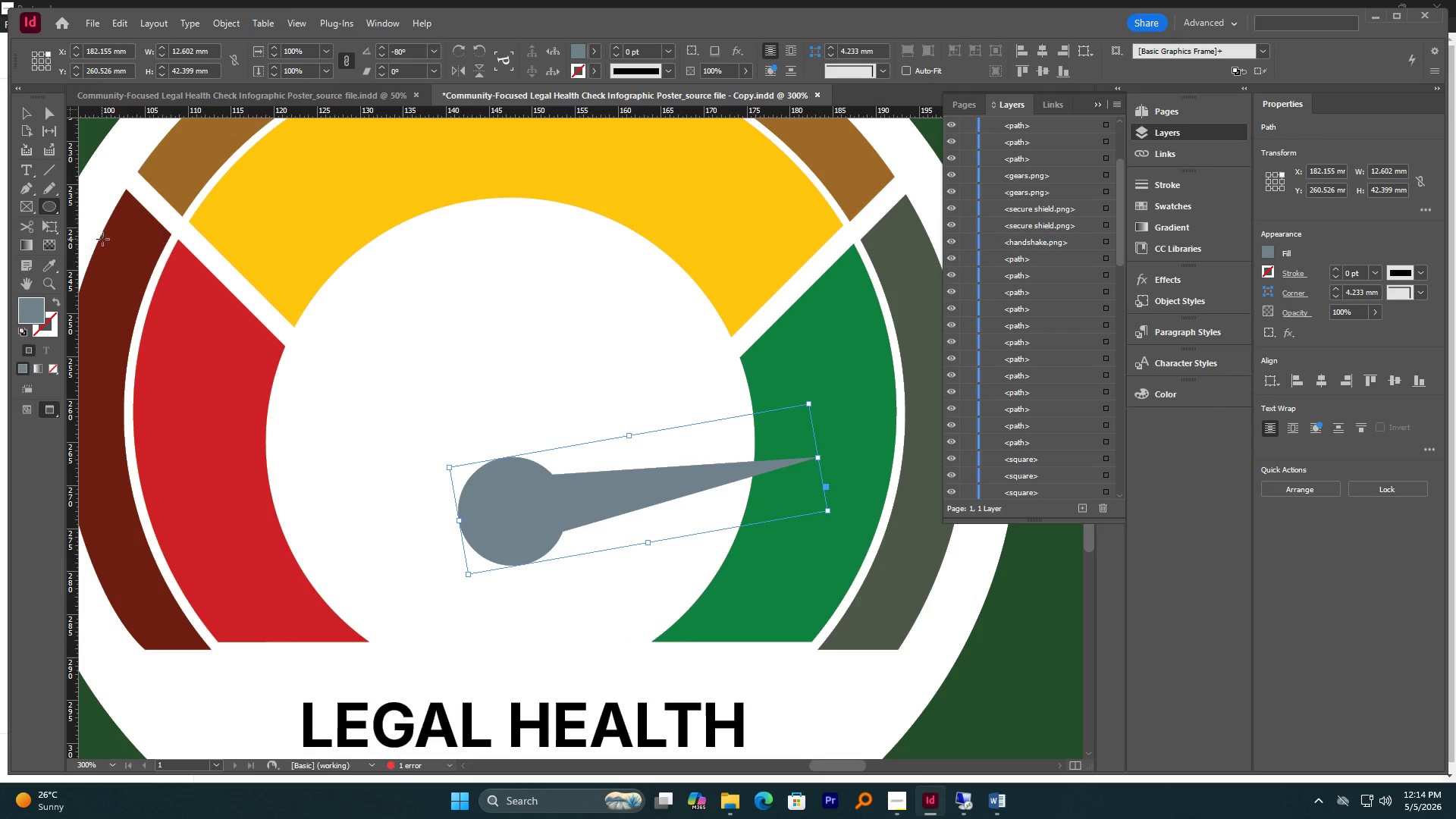 
hold_key(key=ShiftLeft, duration=2.75)
left_click_drag(start_coordinate=[485, 488], to_coordinate=[537, 555])
 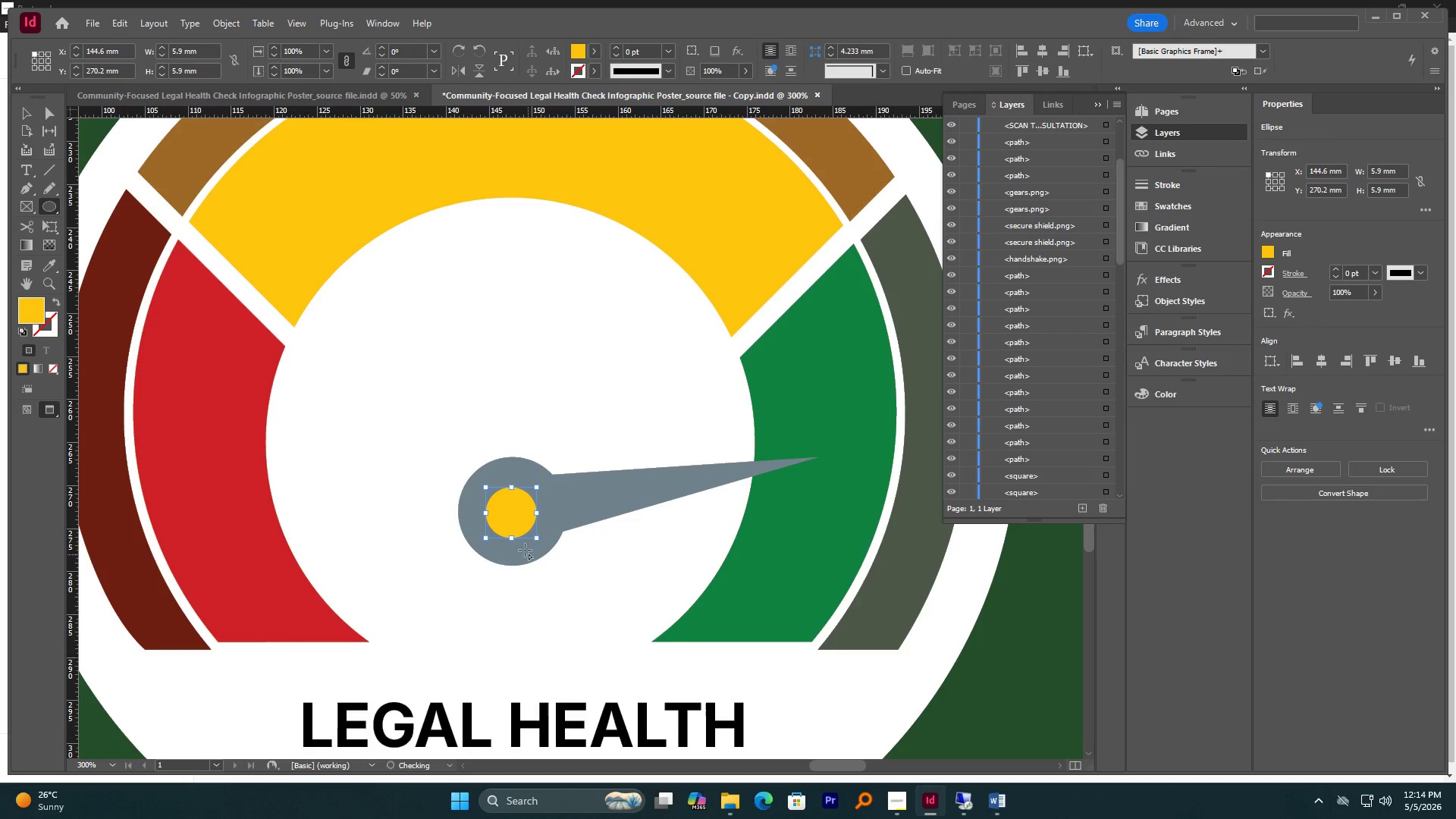 
hold_key(key=ShiftLeft, duration=2.55)
 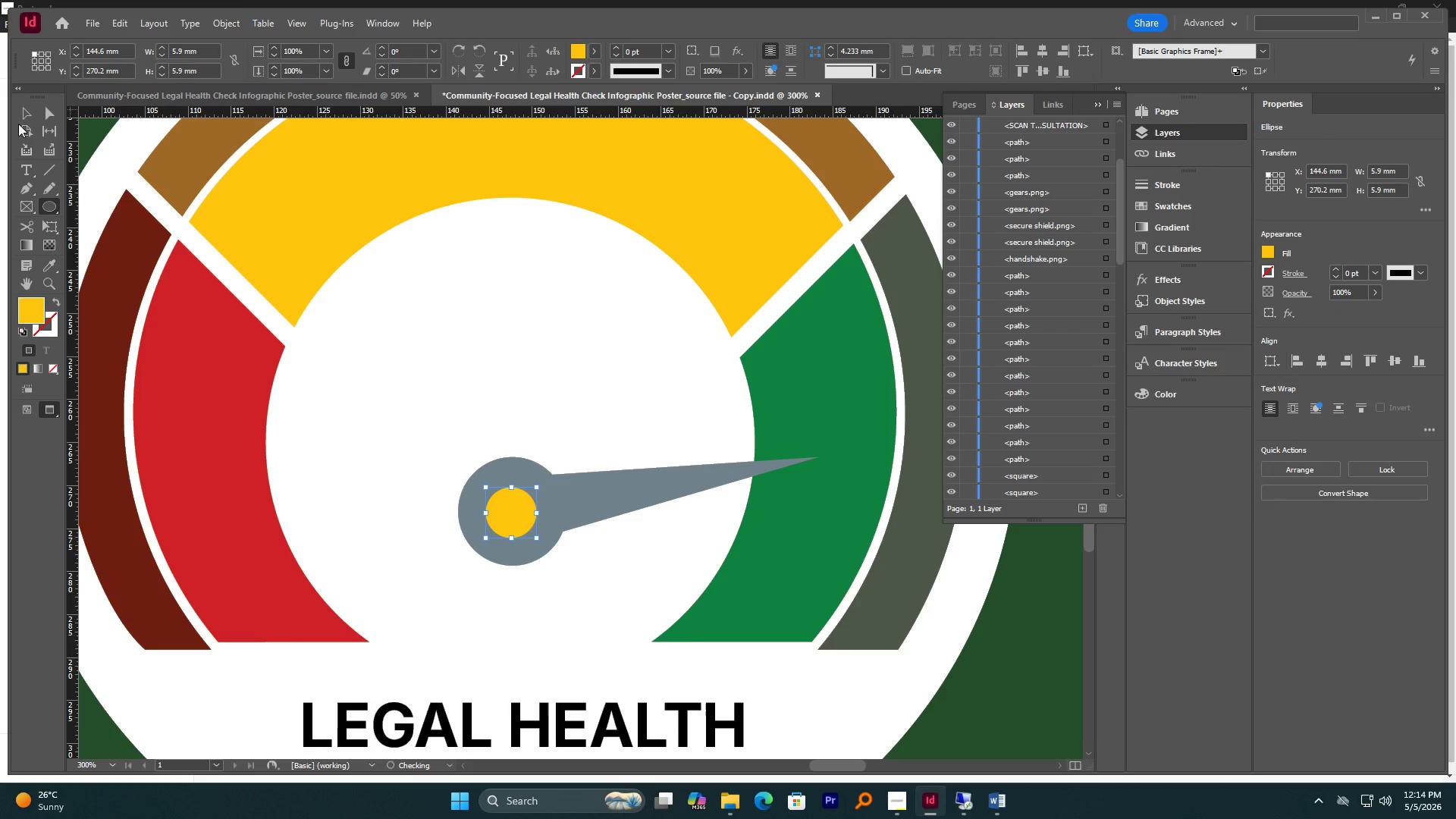 
left_click([20, 111])
 